 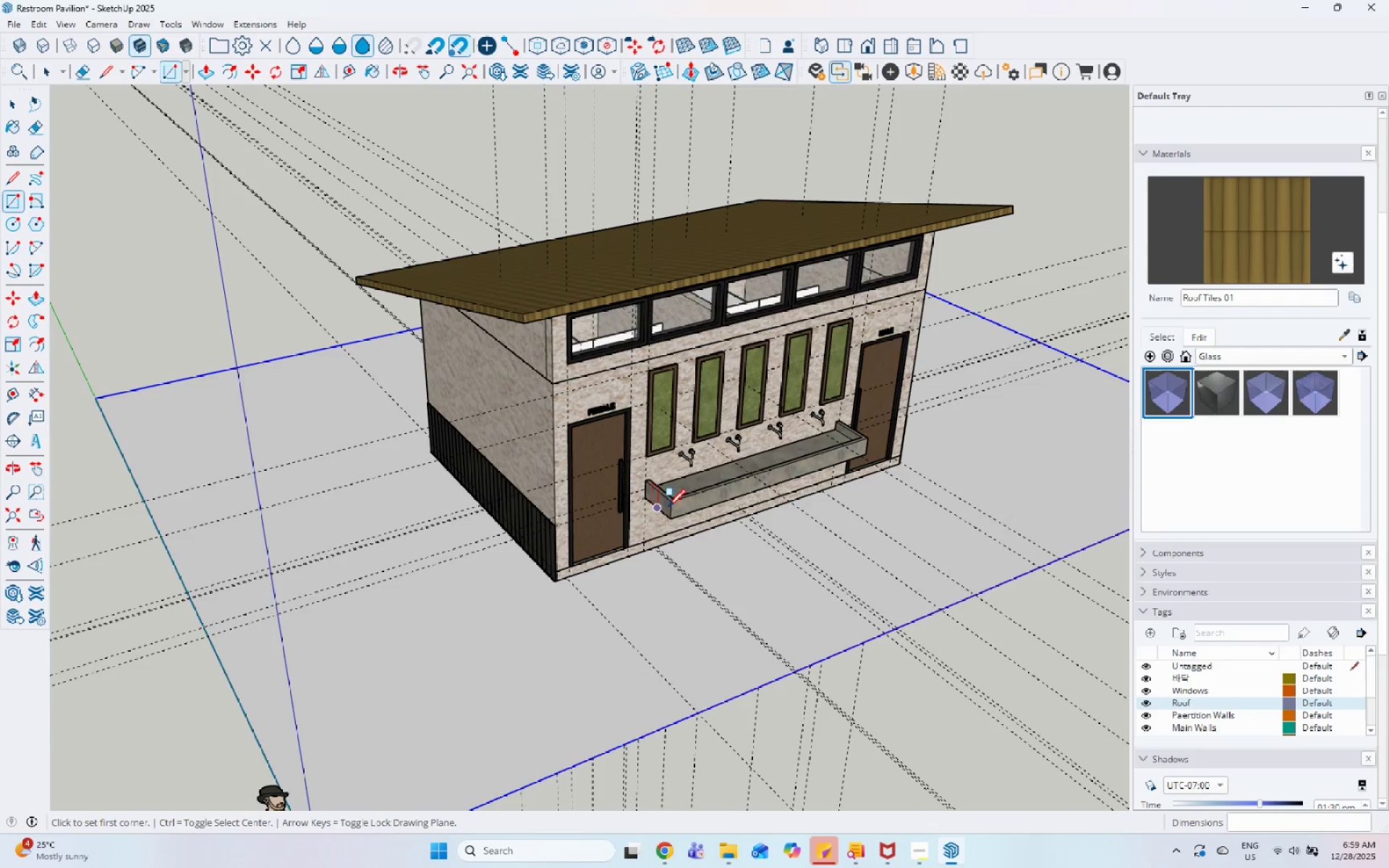 
key(Space)
 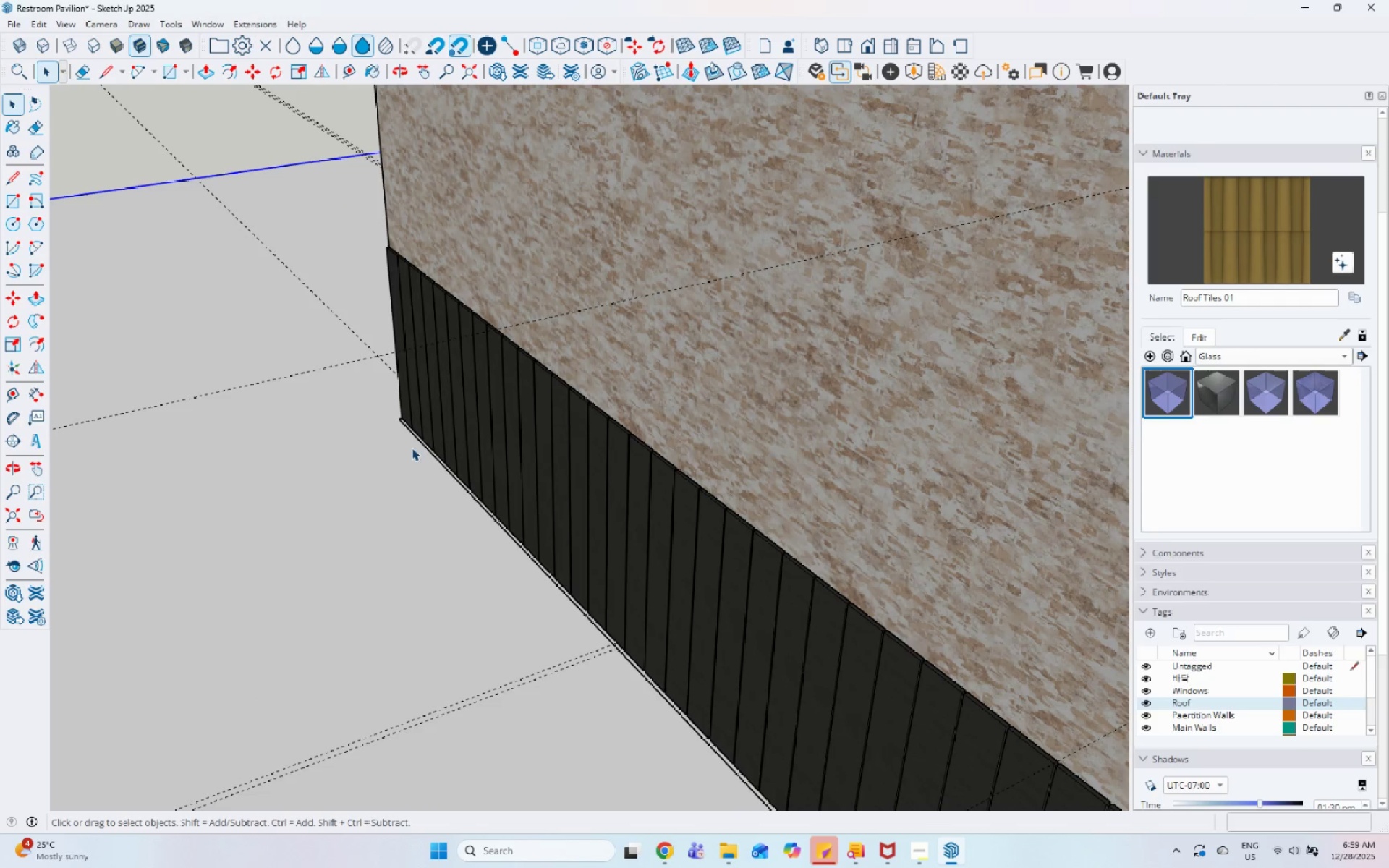 
scroll: coordinate [416, 453], scroll_direction: up, amount: 12.0
 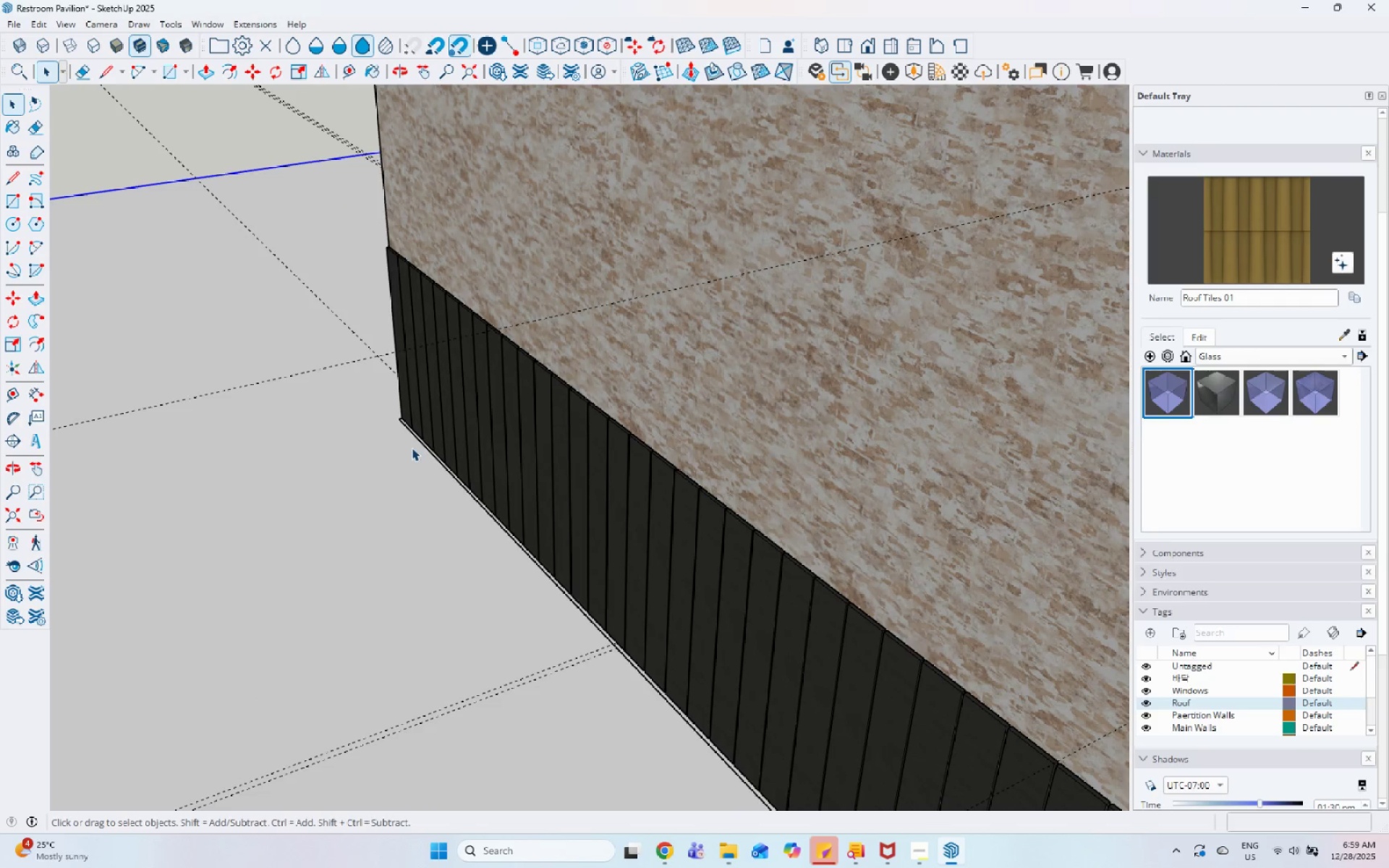 
left_click([415, 443])
 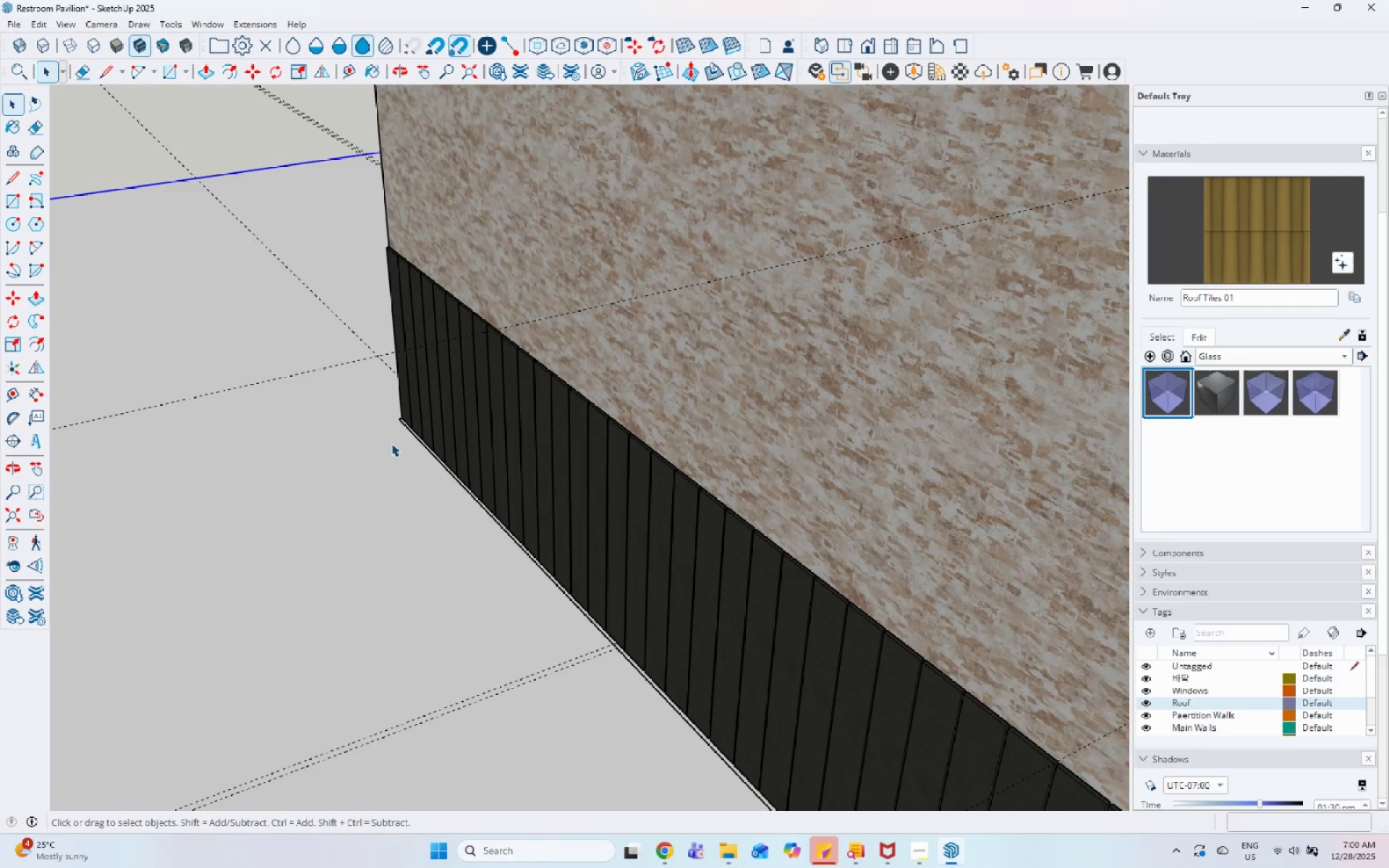 
double_click([349, 464])
 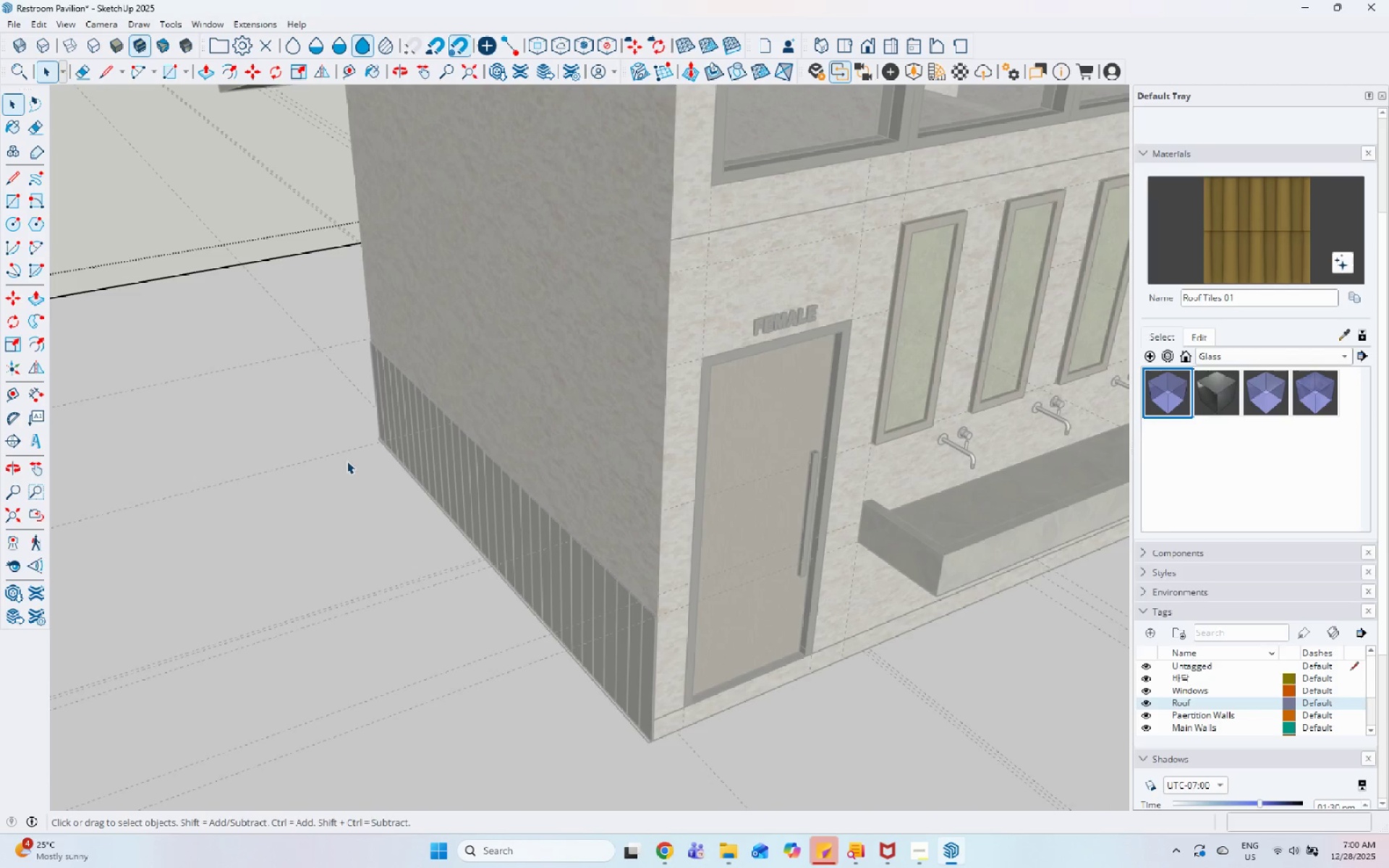 
scroll: coordinate [347, 467], scroll_direction: down, amount: 6.0
 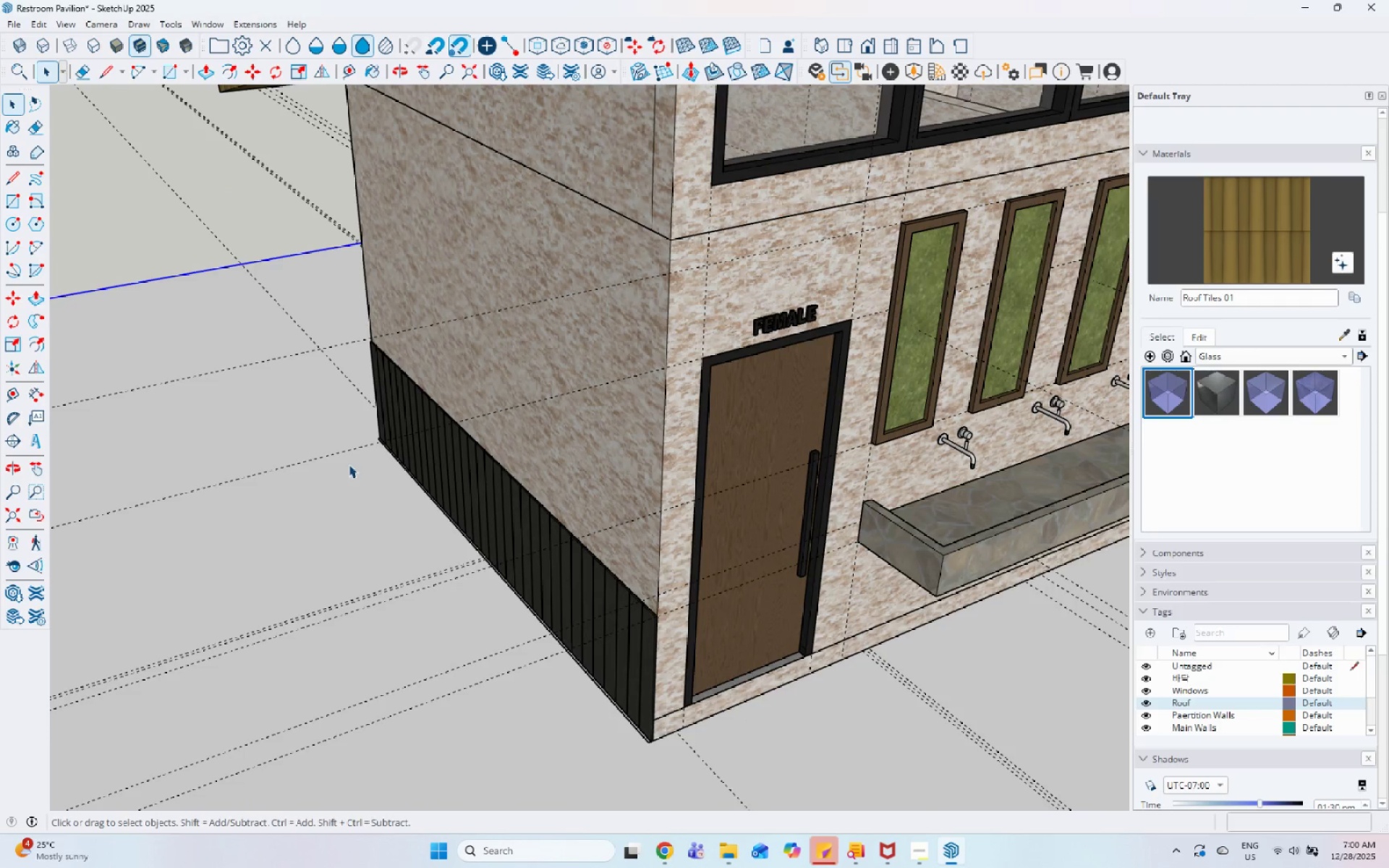 
triple_click([346, 460])
 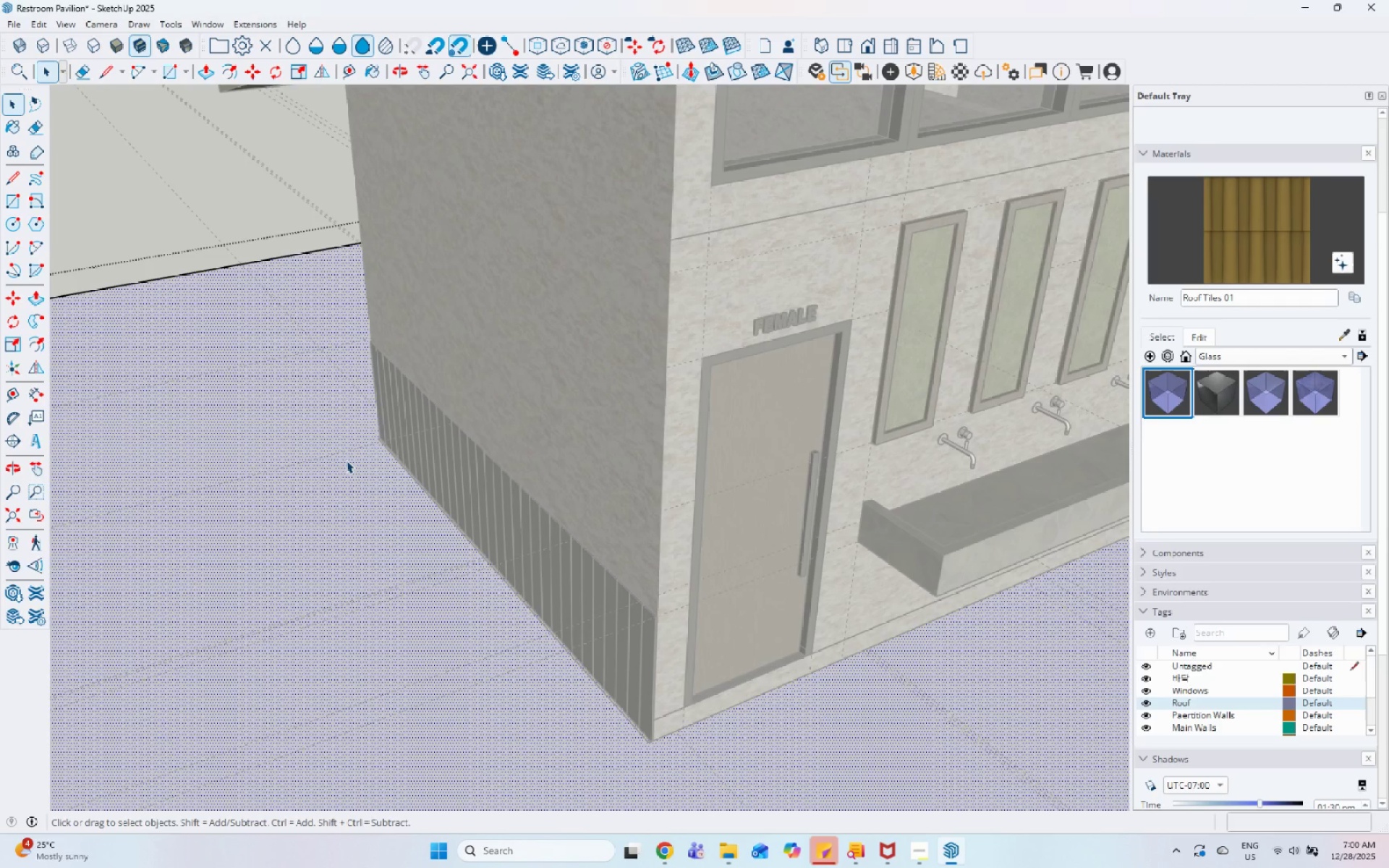 
scroll: coordinate [346, 460], scroll_direction: down, amount: 5.0
 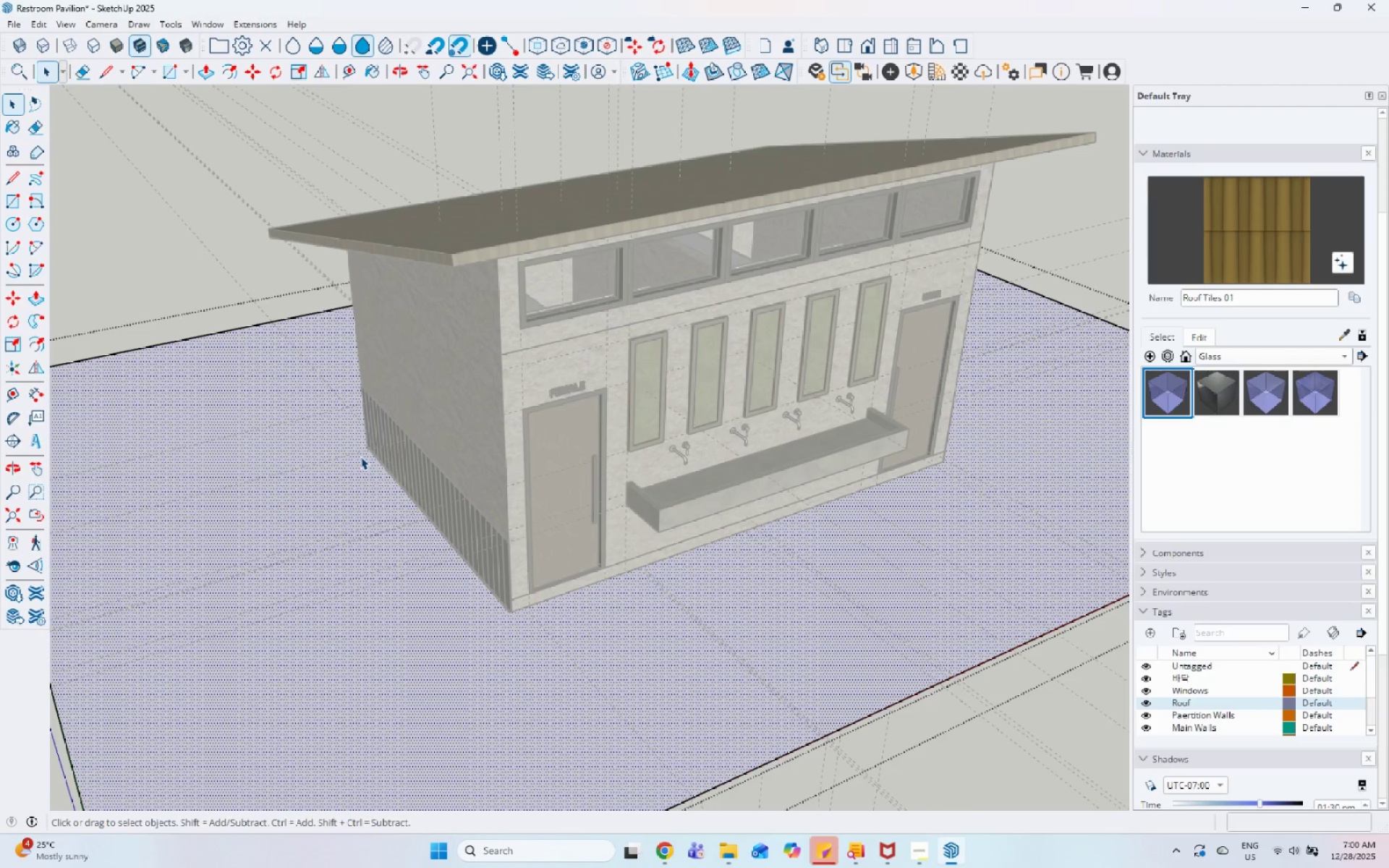 
key(Escape)
 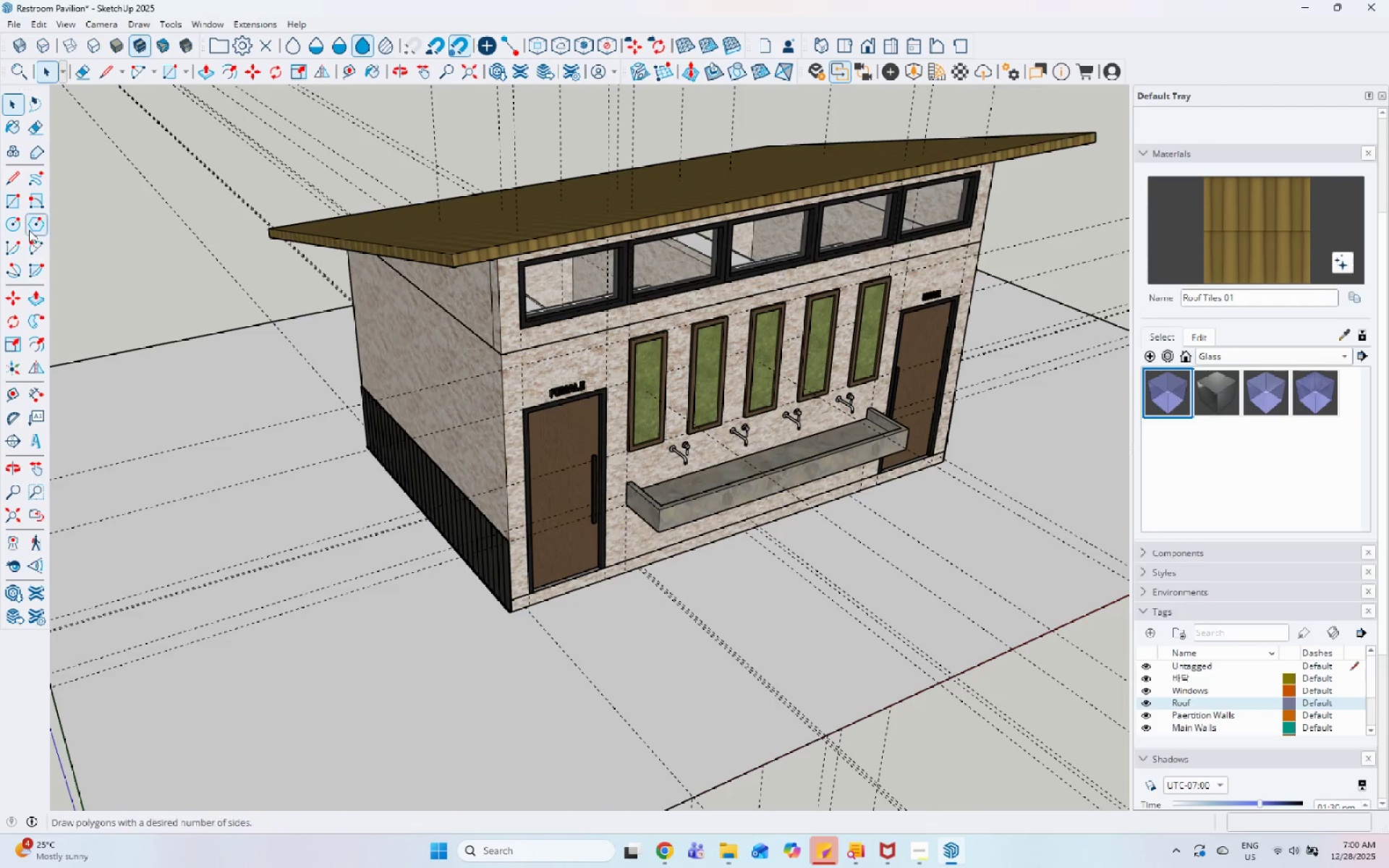 
left_click([252, 481])
 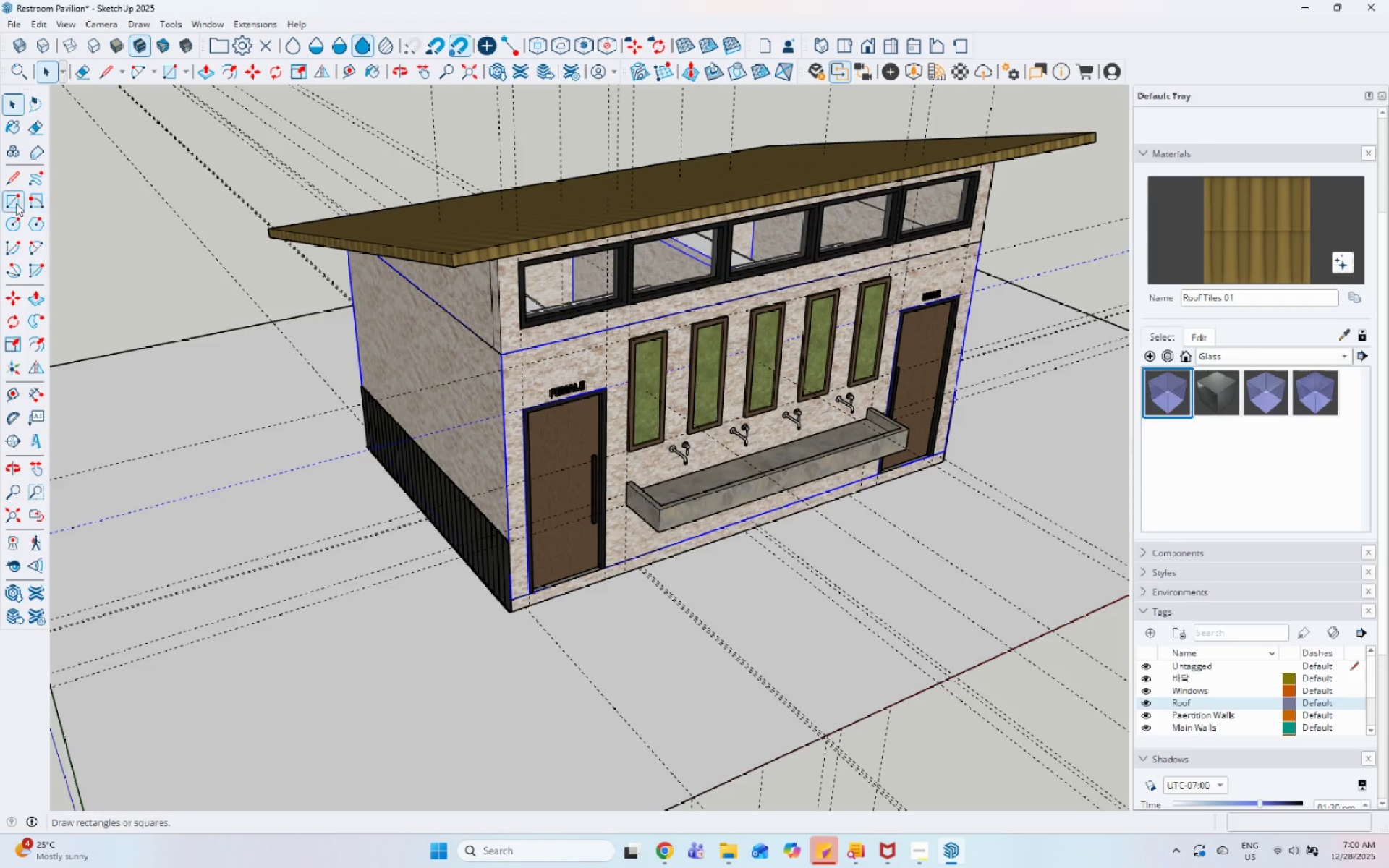 
key(Space)
 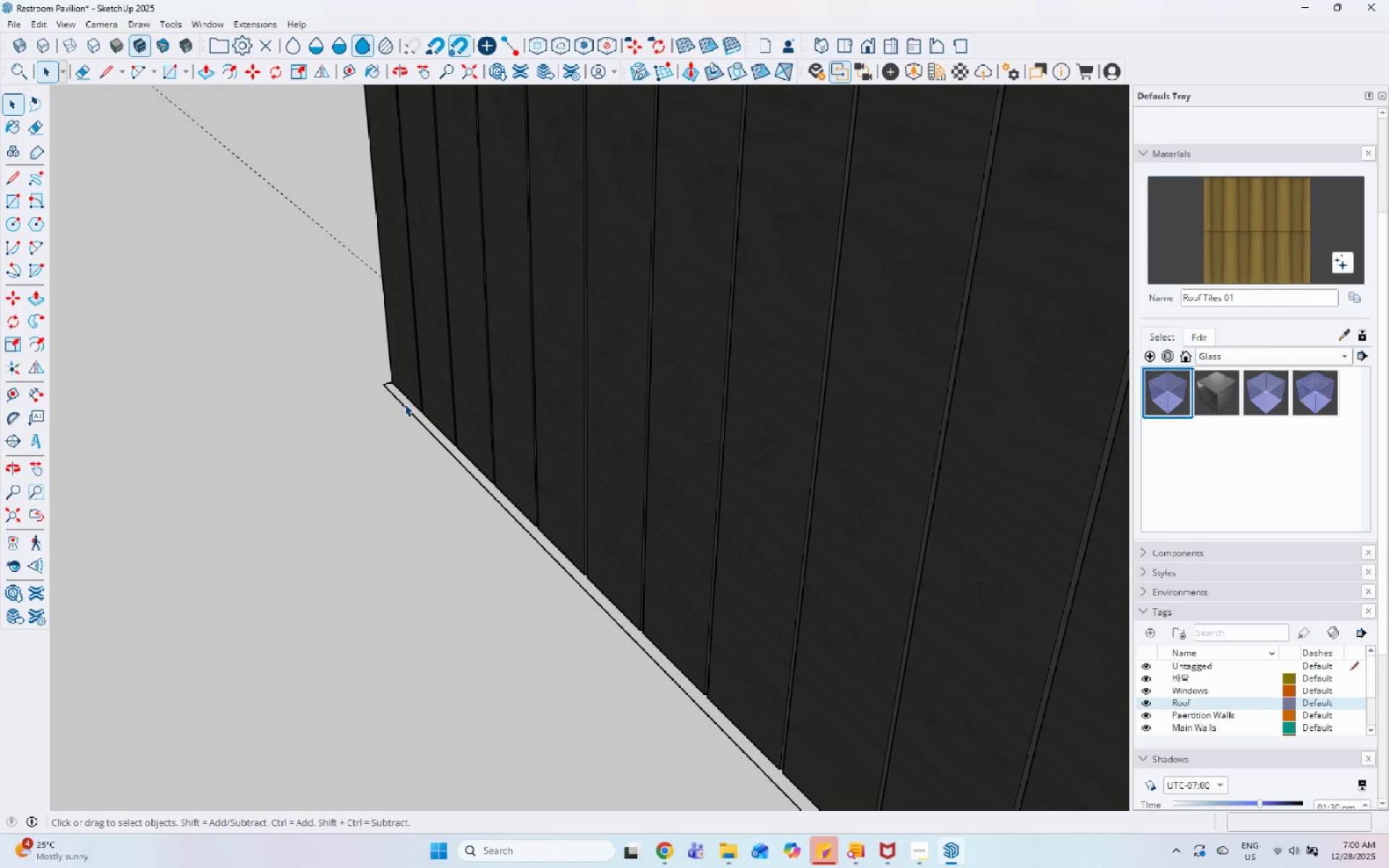 
scroll: coordinate [416, 398], scroll_direction: up, amount: 21.0
 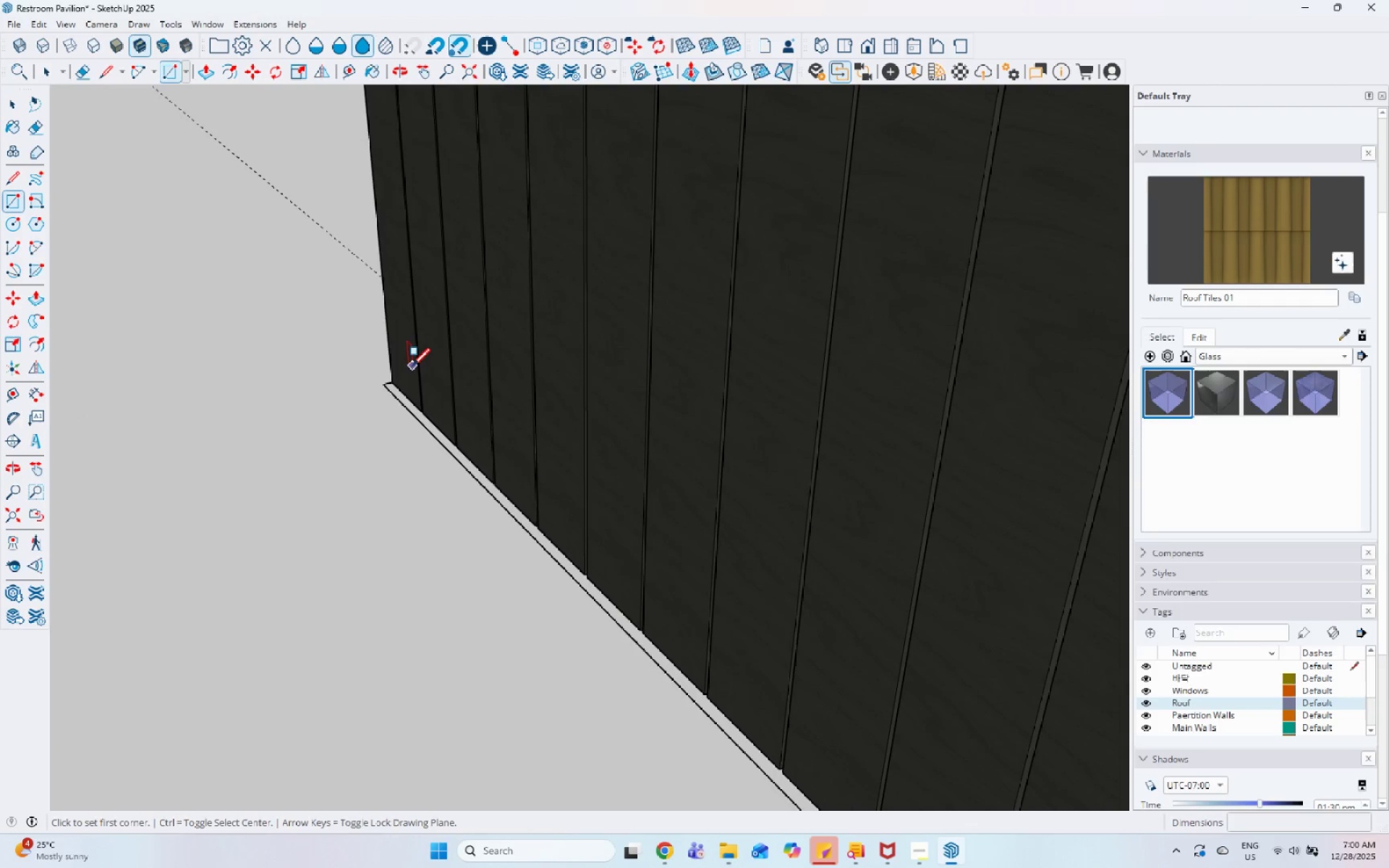 
left_click([404, 404])
 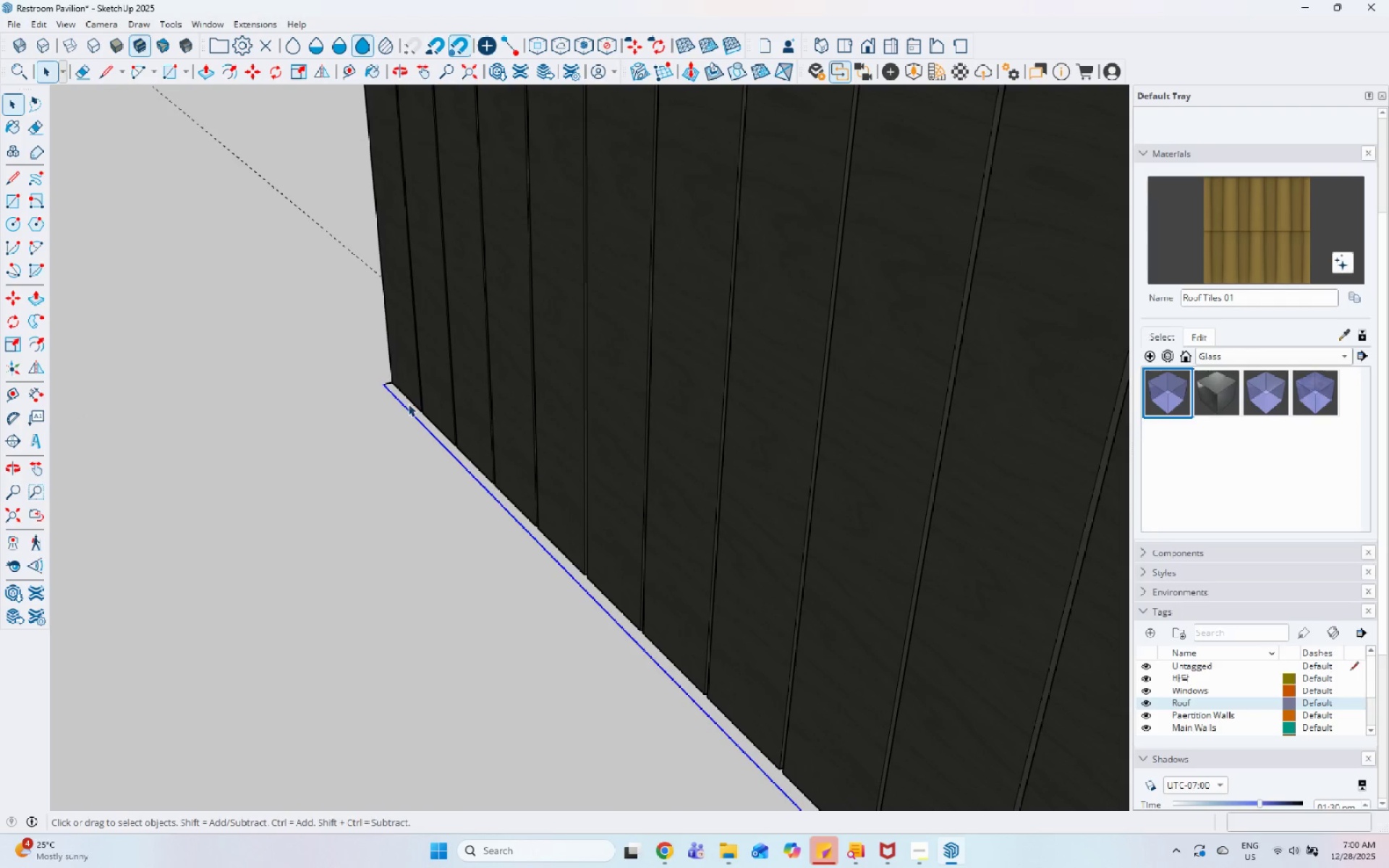 
left_click([408, 404])
 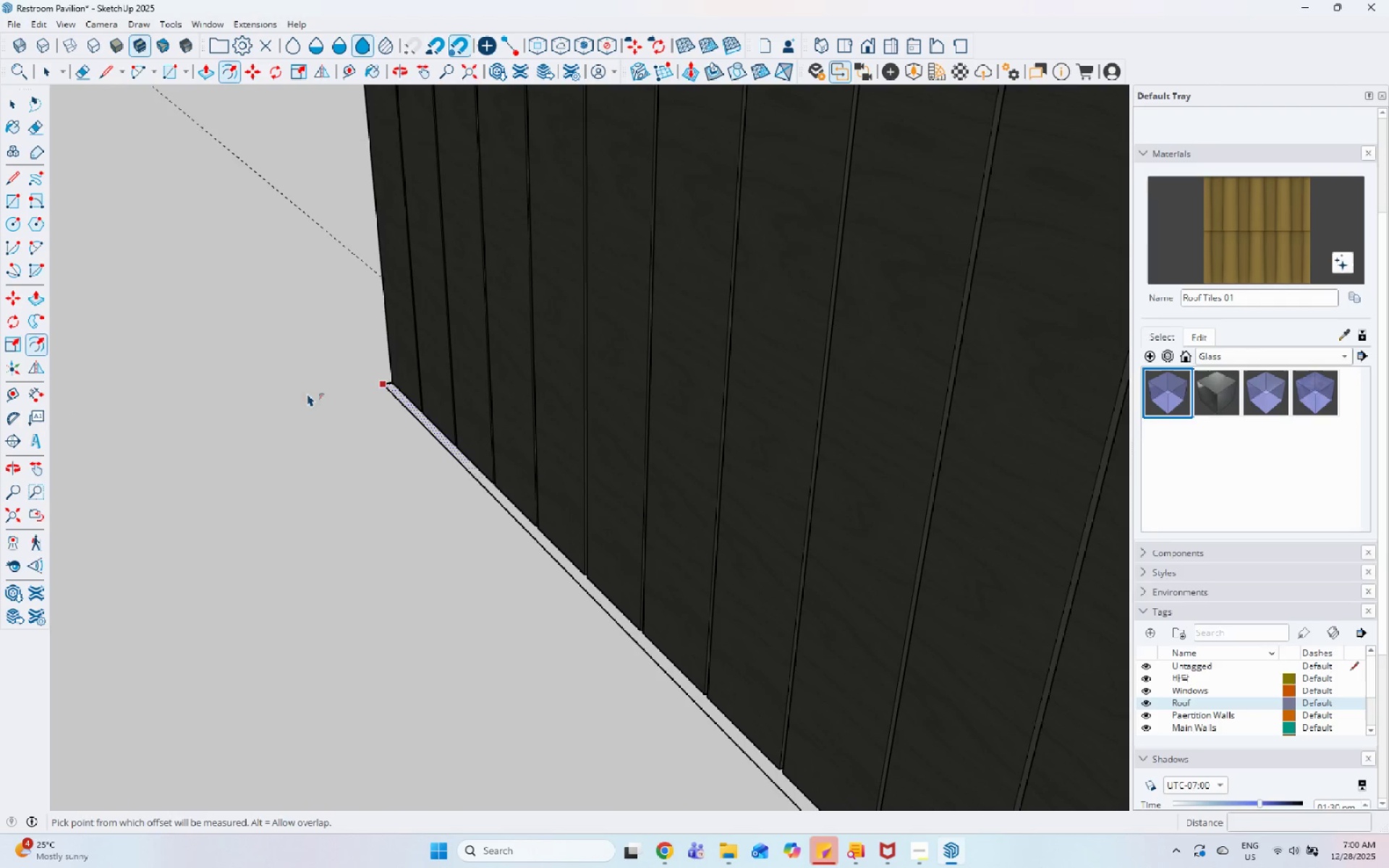 
left_click([402, 435])
 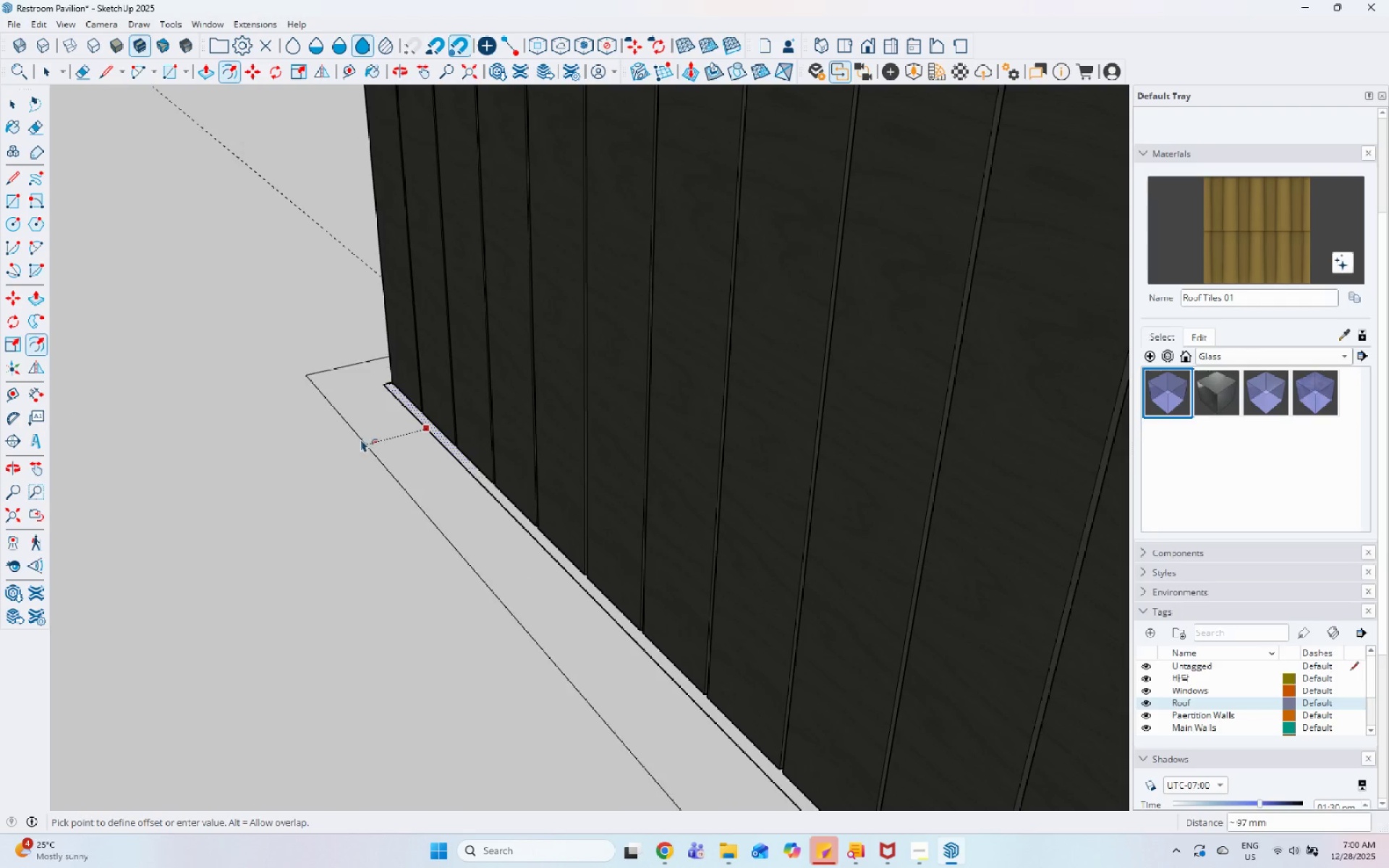 
scroll: coordinate [311, 435], scroll_direction: down, amount: 24.0
 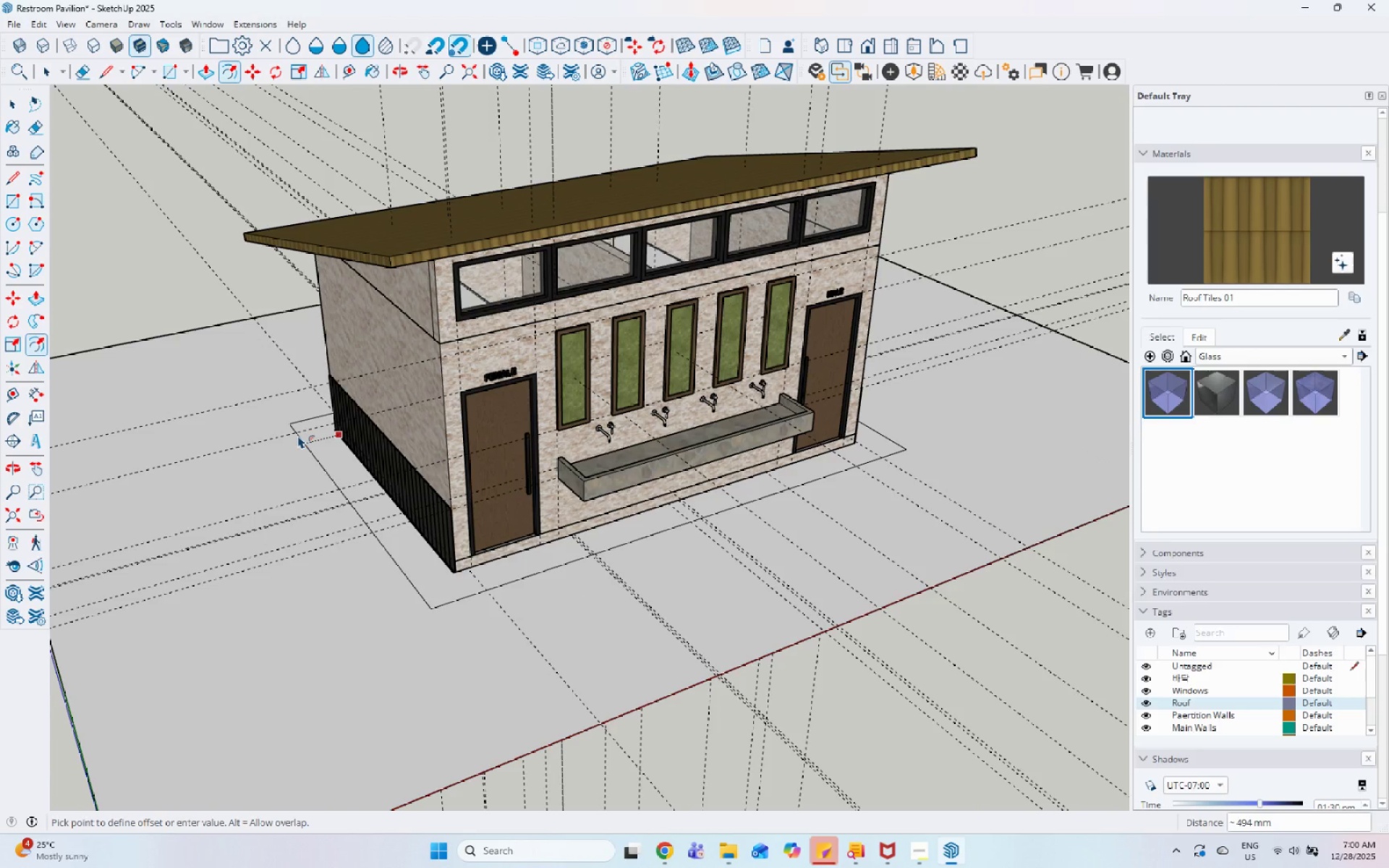 
key(Numpad5)
 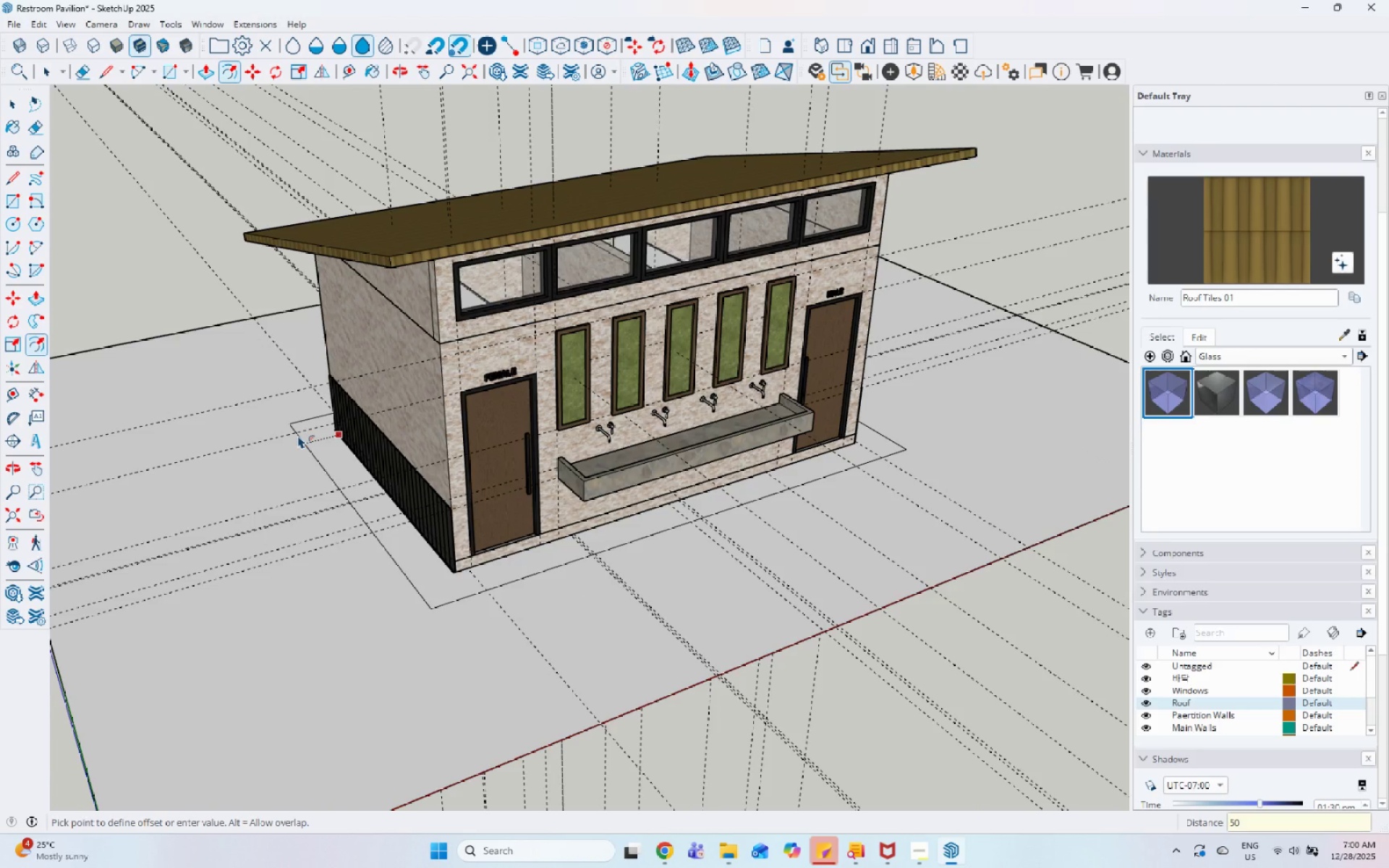 
key(Numpad0)
 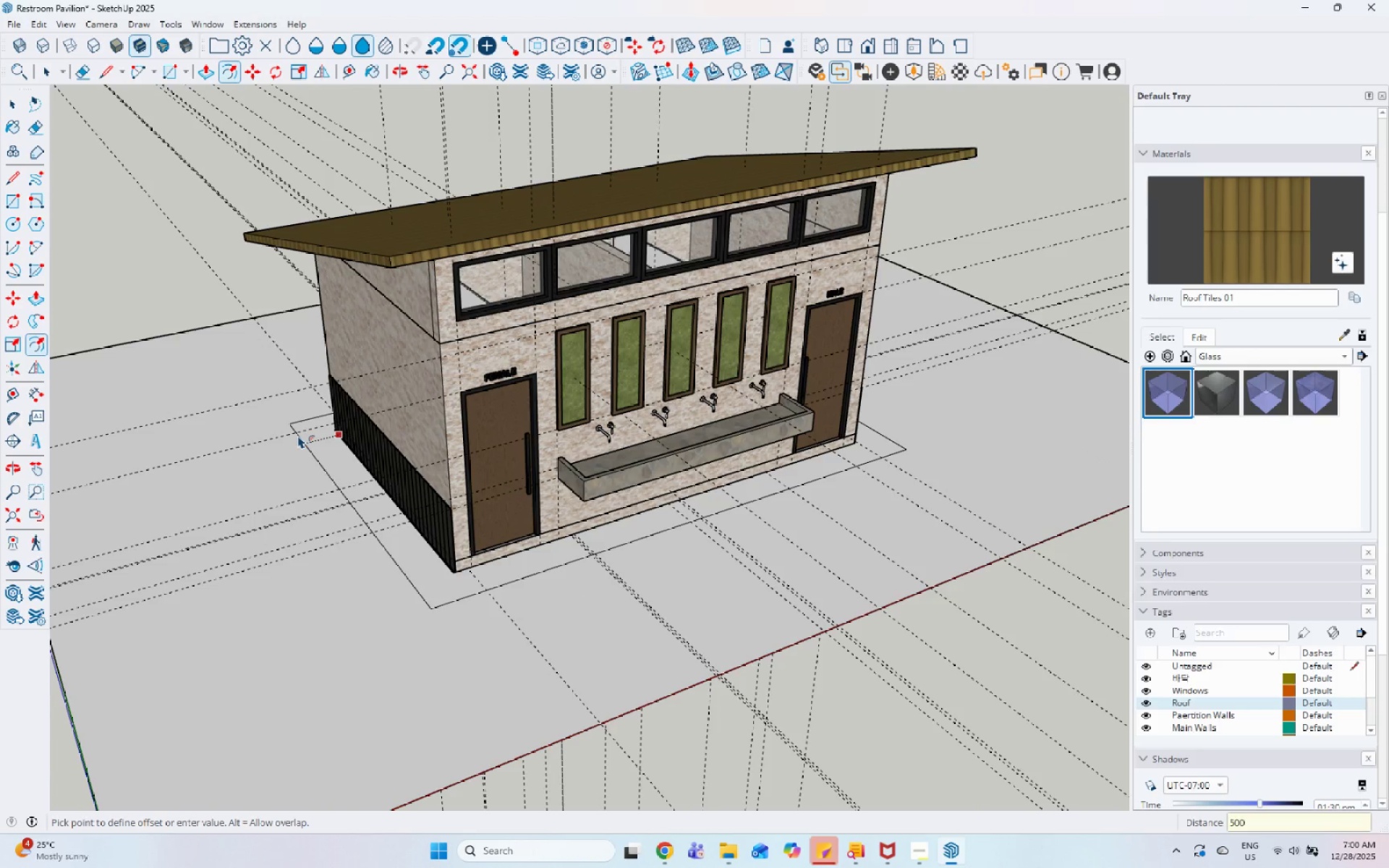 
key(Numpad0)
 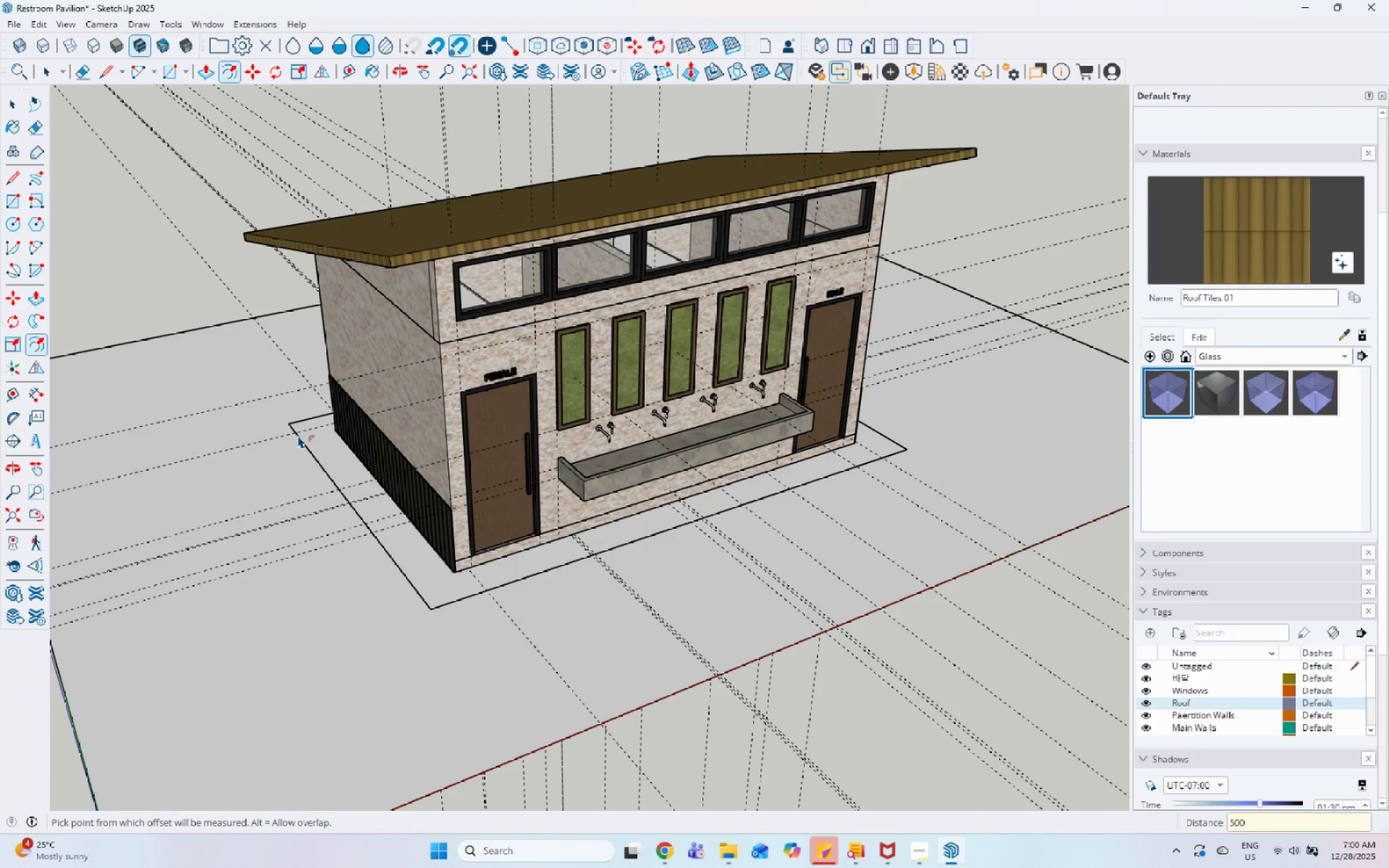 
key(Enter)
 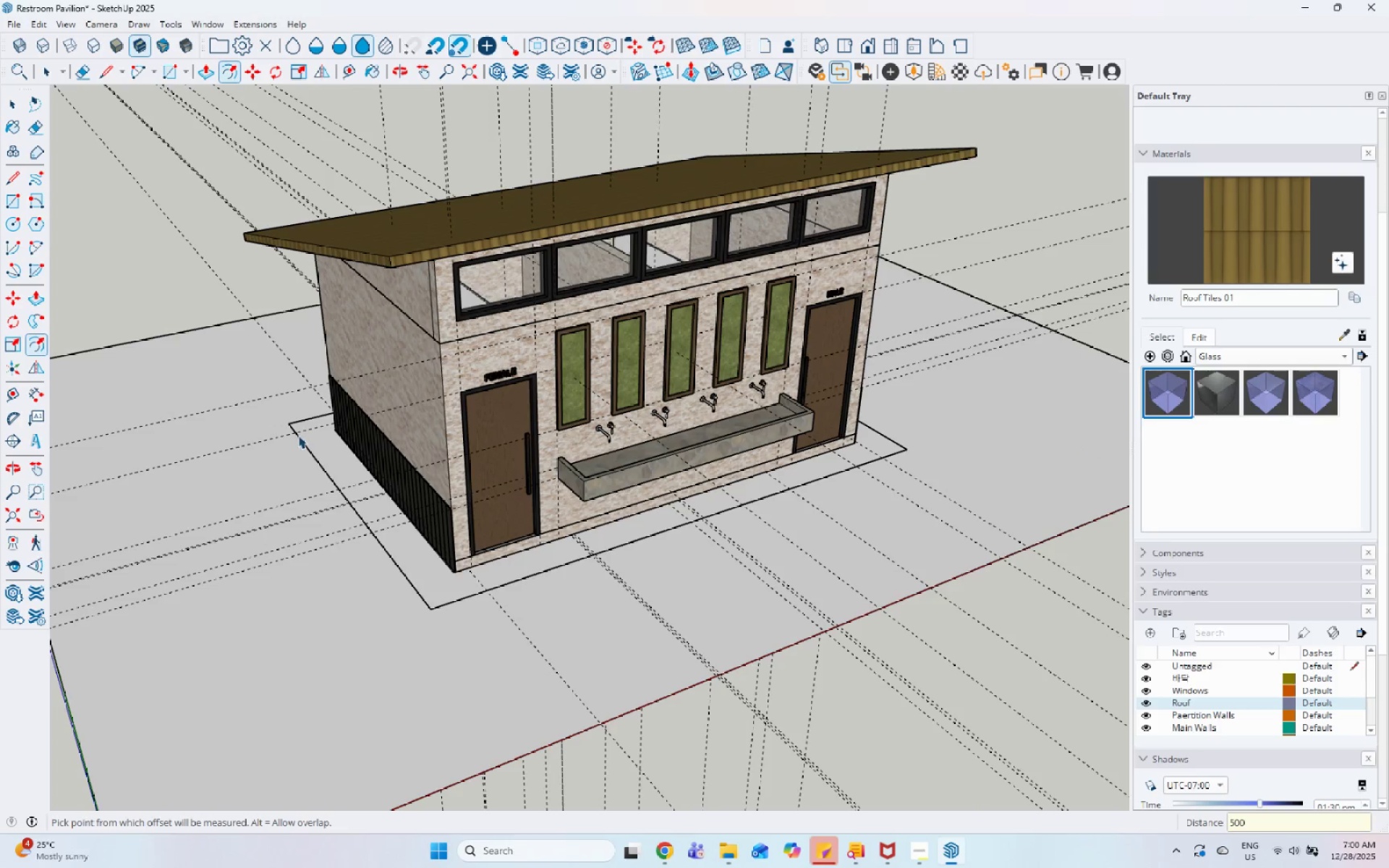 
key(Space)
 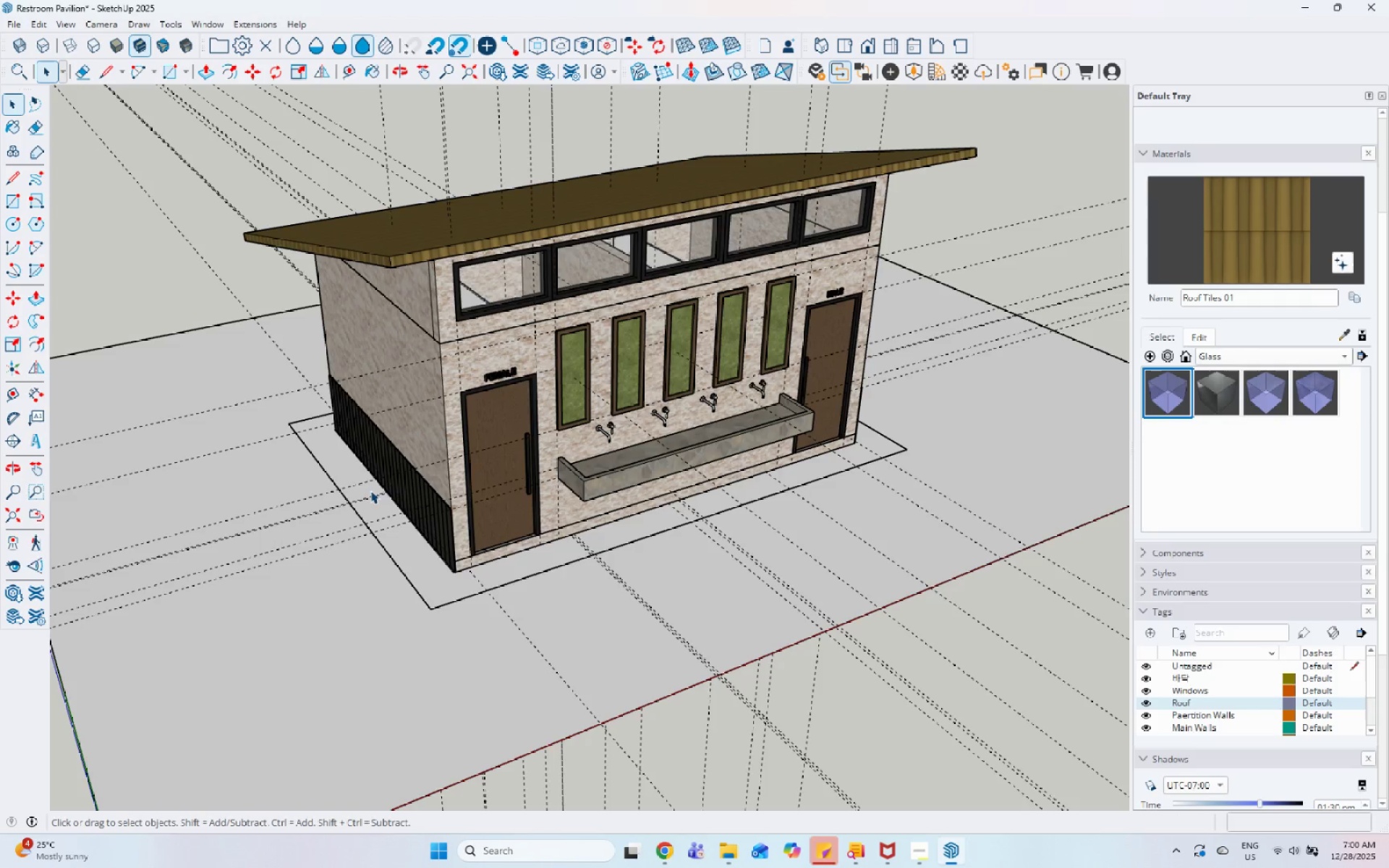 
left_click([483, 568])
 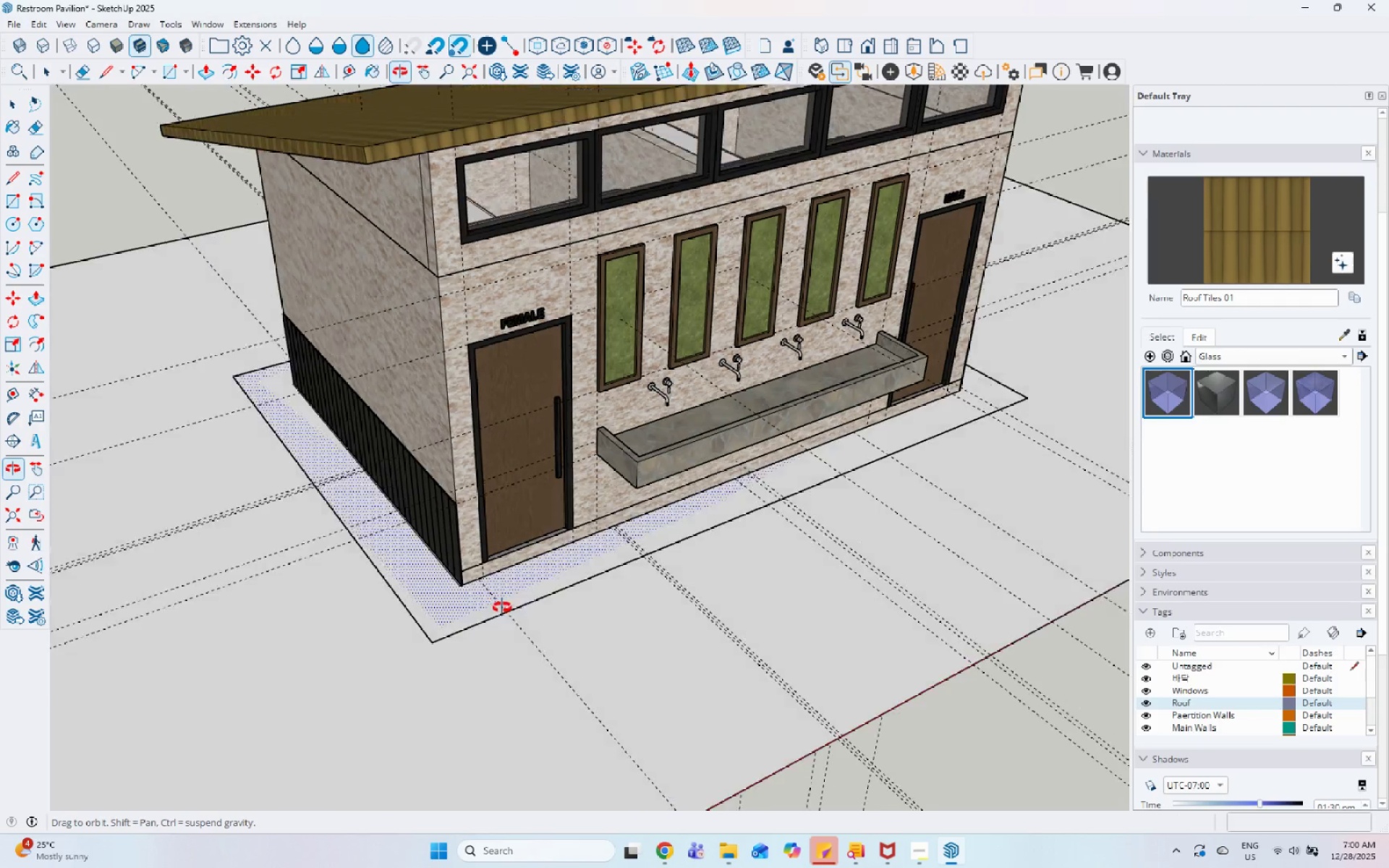 
scroll: coordinate [505, 605], scroll_direction: up, amount: 12.0
 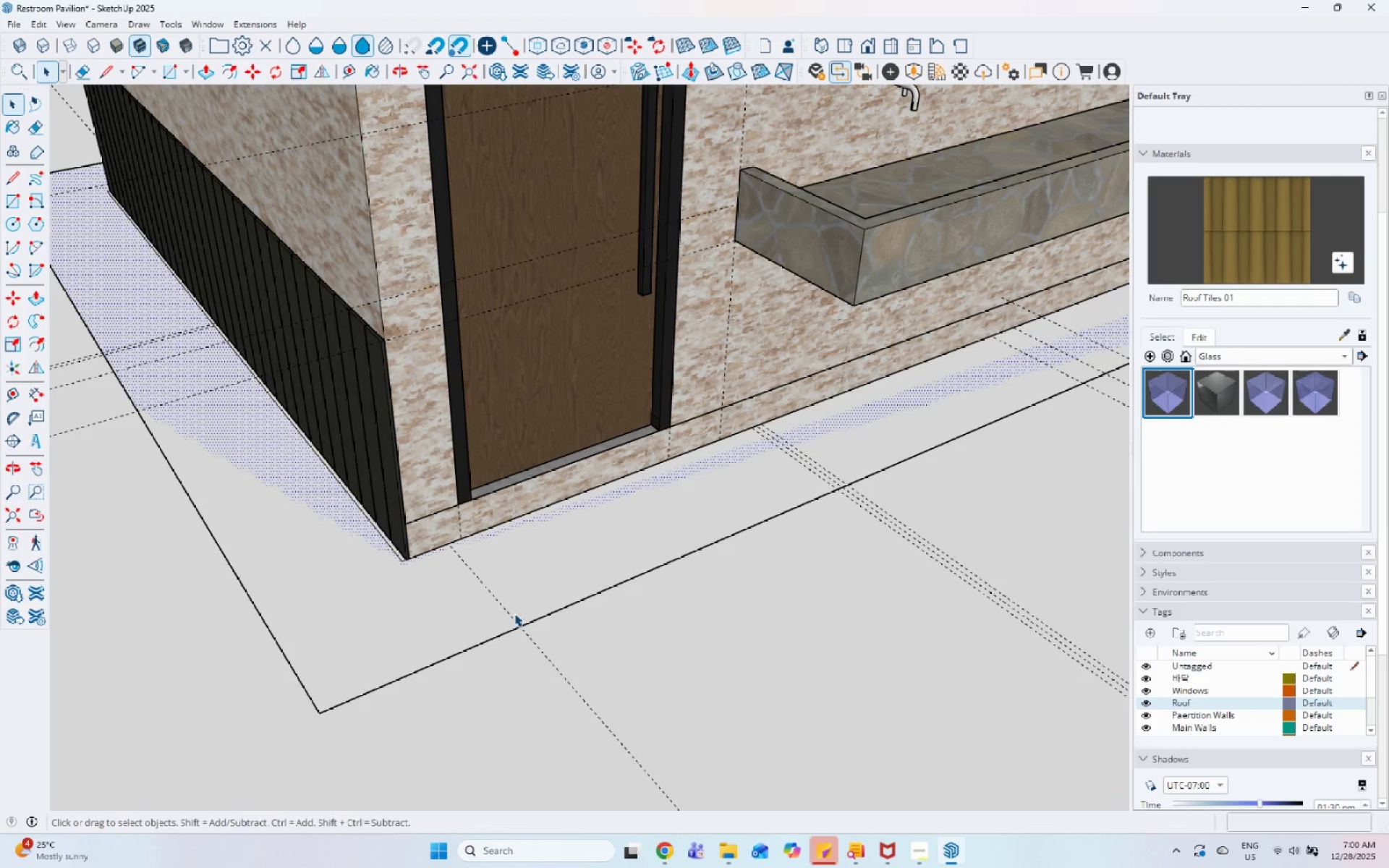 
key(L)
 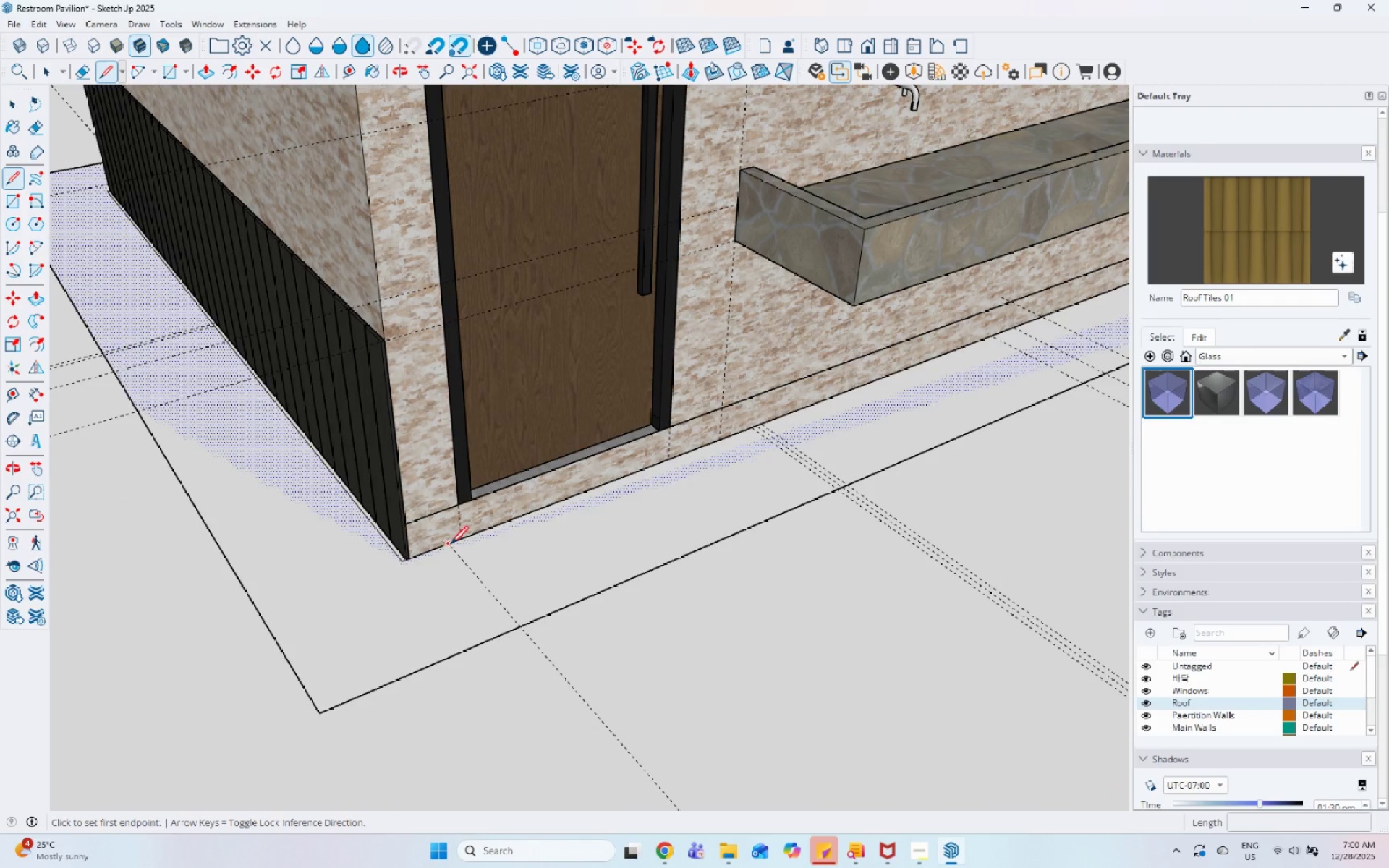 
left_click_drag(start_coordinate=[454, 542], to_coordinate=[477, 570])
 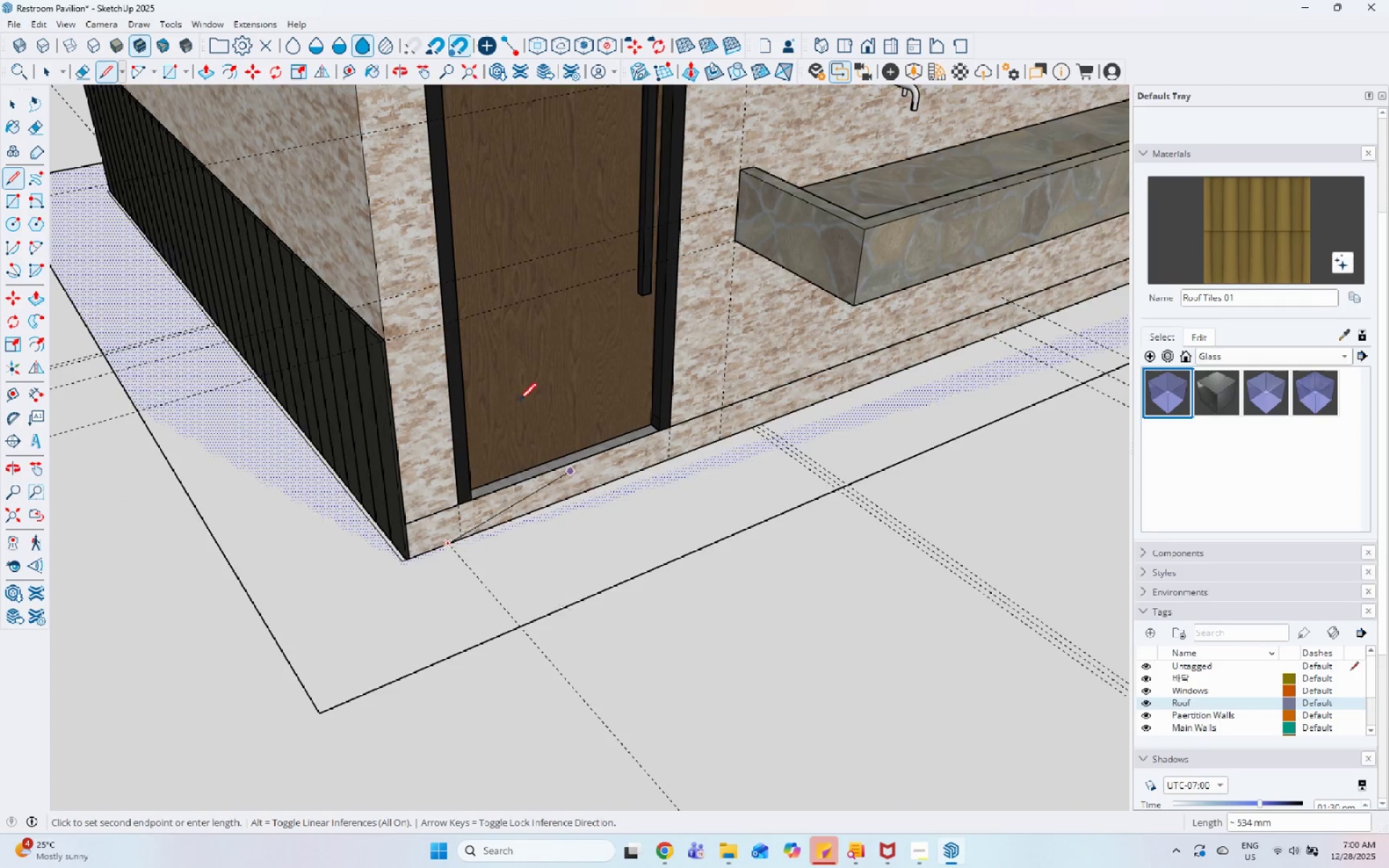 
scroll: coordinate [511, 401], scroll_direction: down, amount: 9.0
 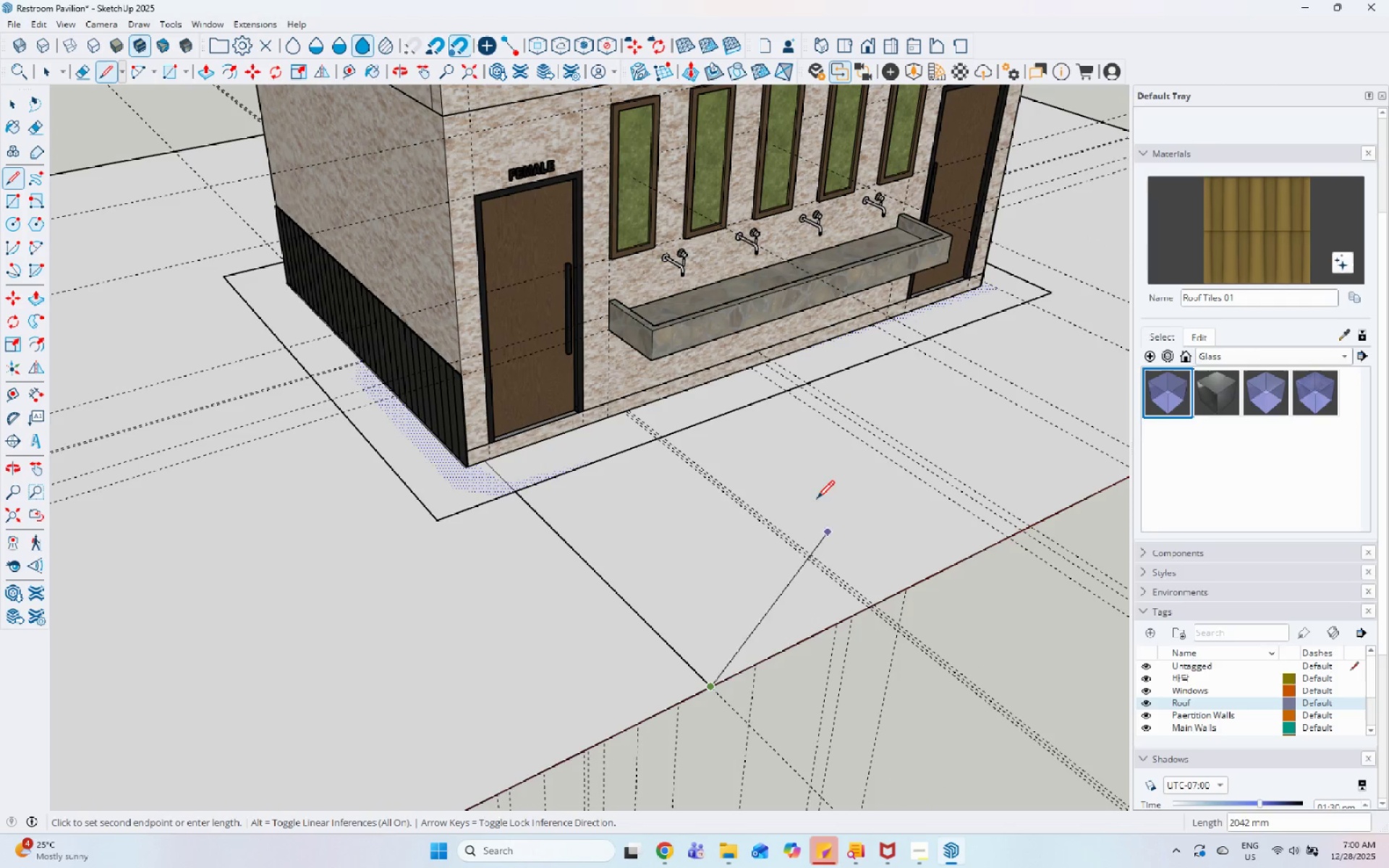 
key(Escape)
 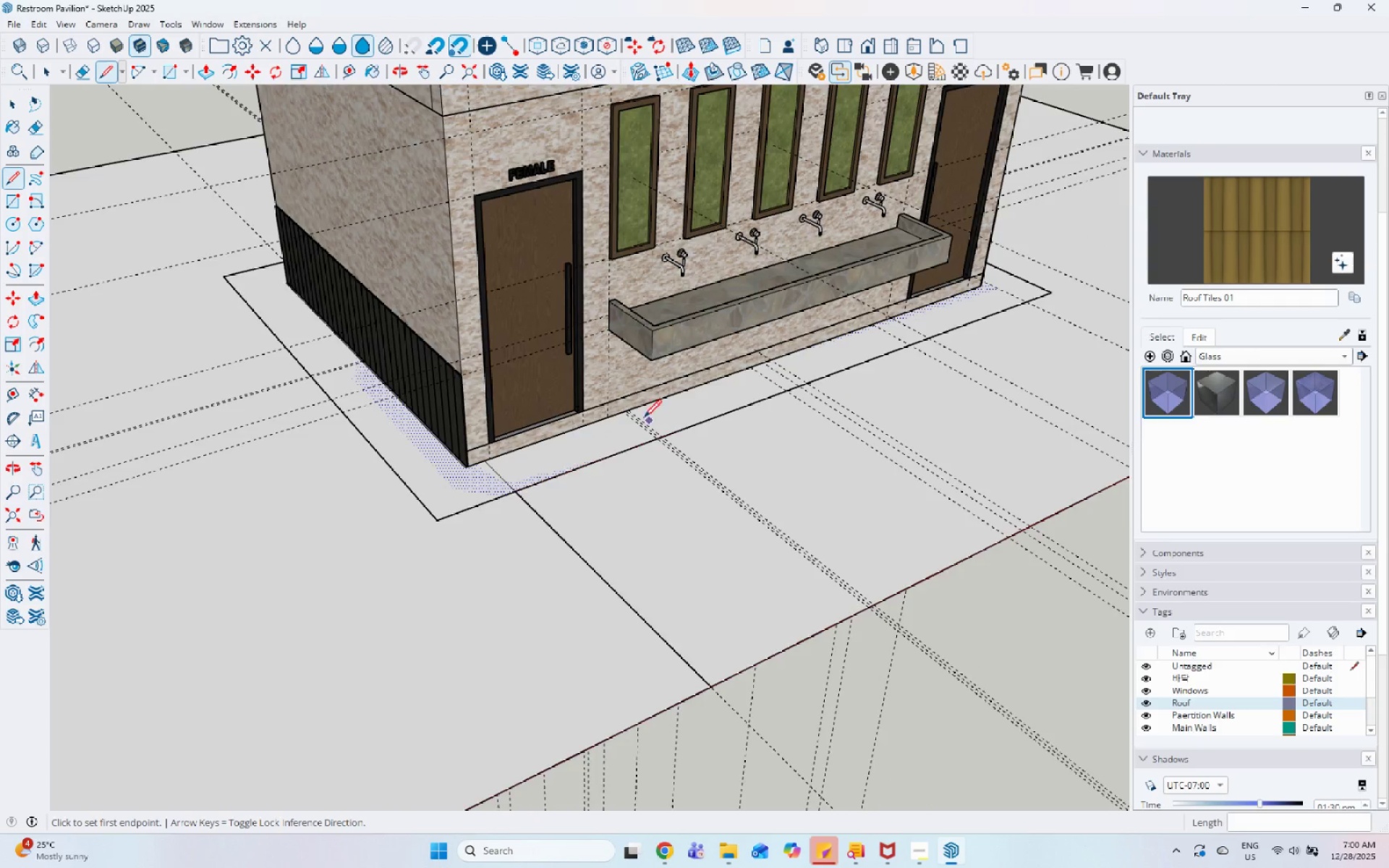 
scroll: coordinate [640, 419], scroll_direction: up, amount: 8.0
 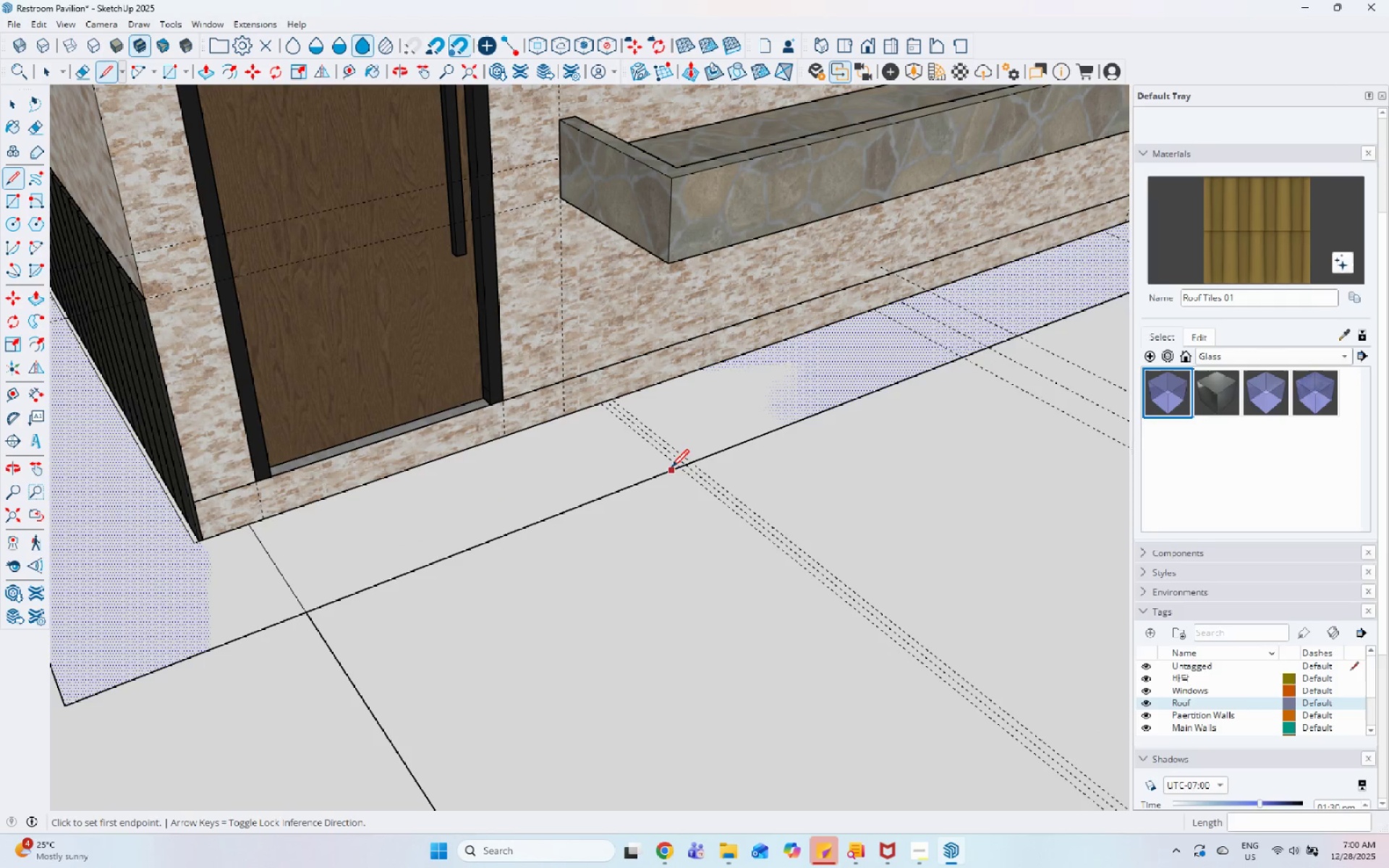 
scroll: coordinate [413, 506], scroll_direction: down, amount: 12.0
 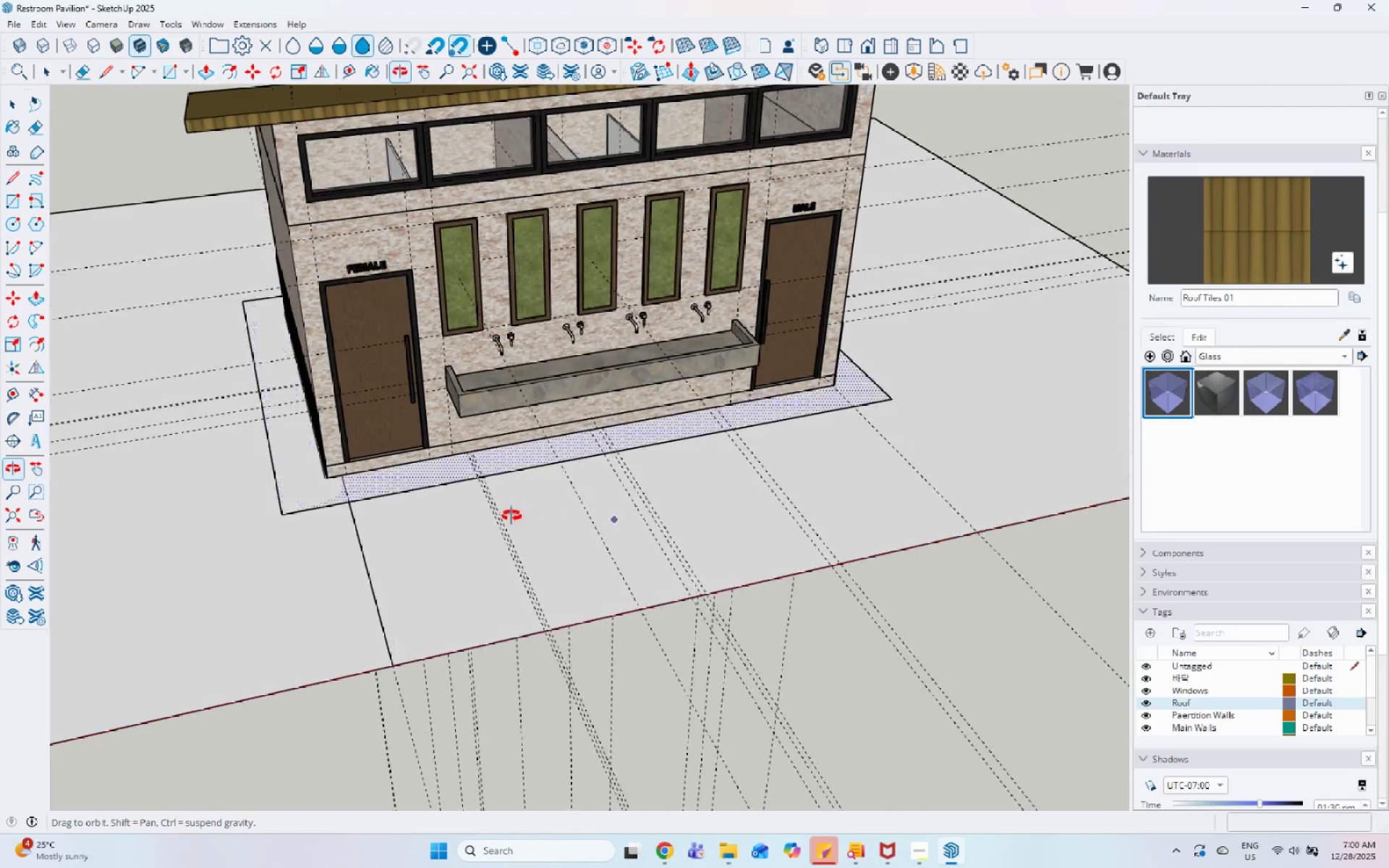 
scroll: coordinate [812, 319], scroll_direction: up, amount: 18.0
 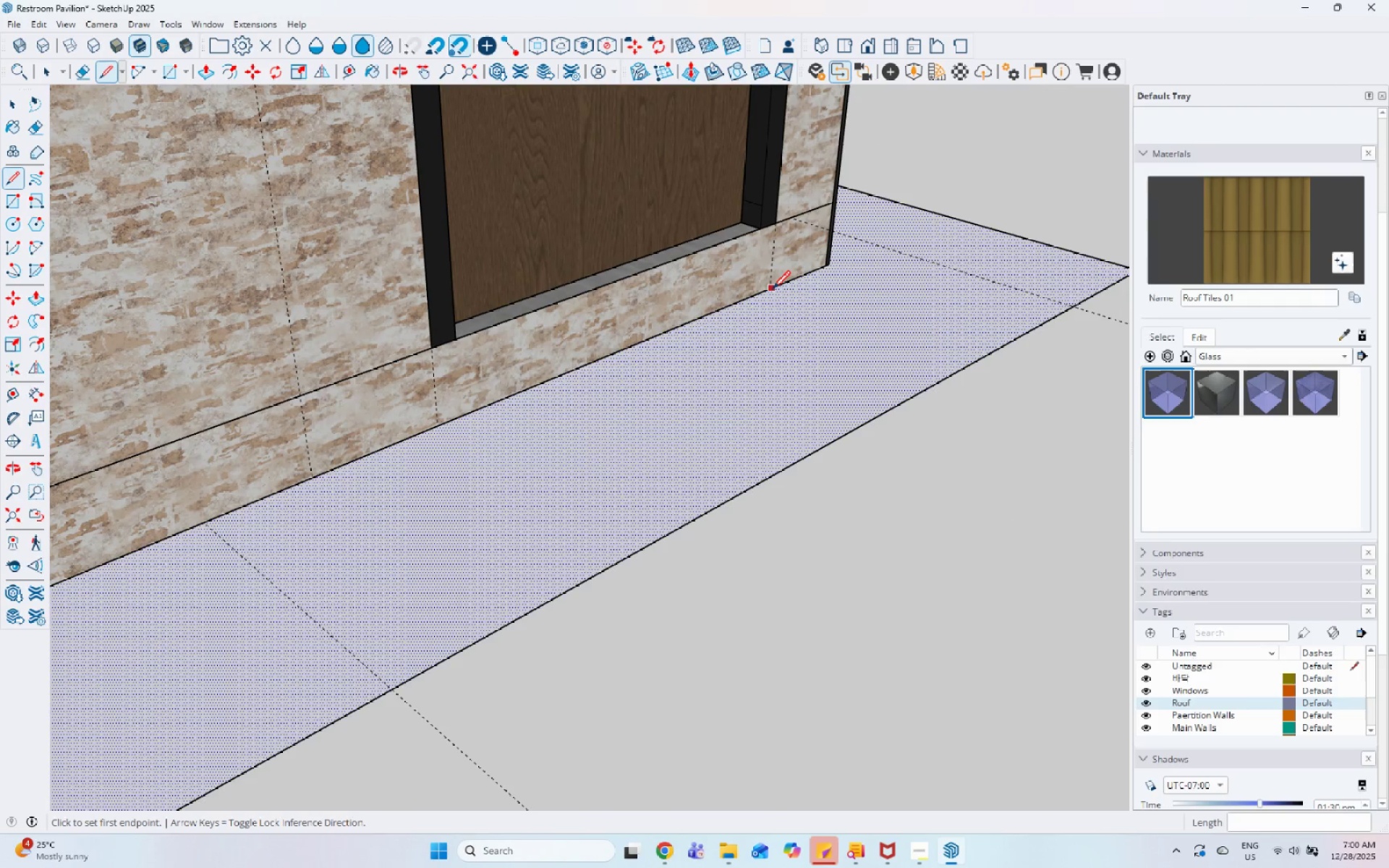 
scroll: coordinate [848, 289], scroll_direction: down, amount: 26.0
 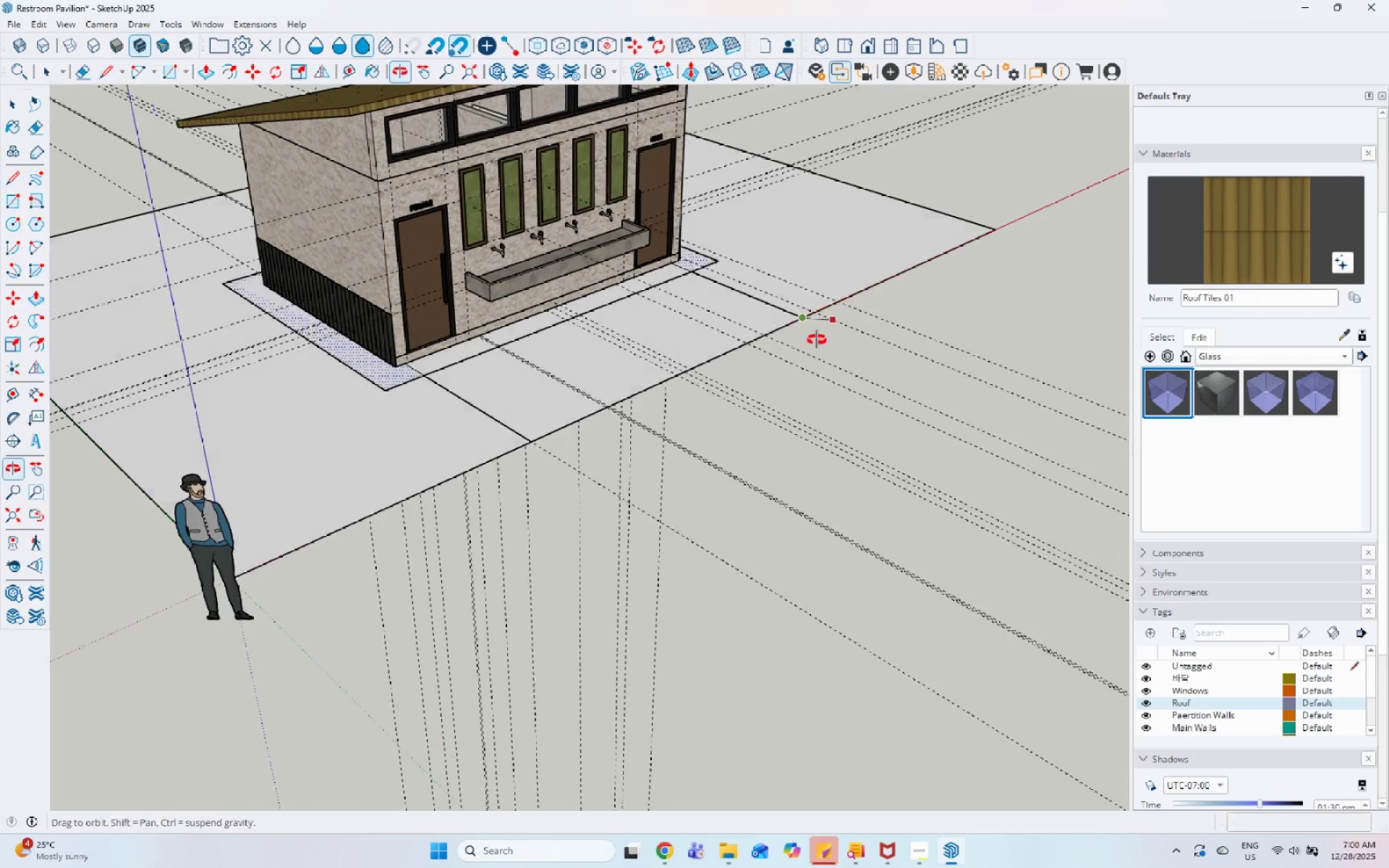 
key(Space)
 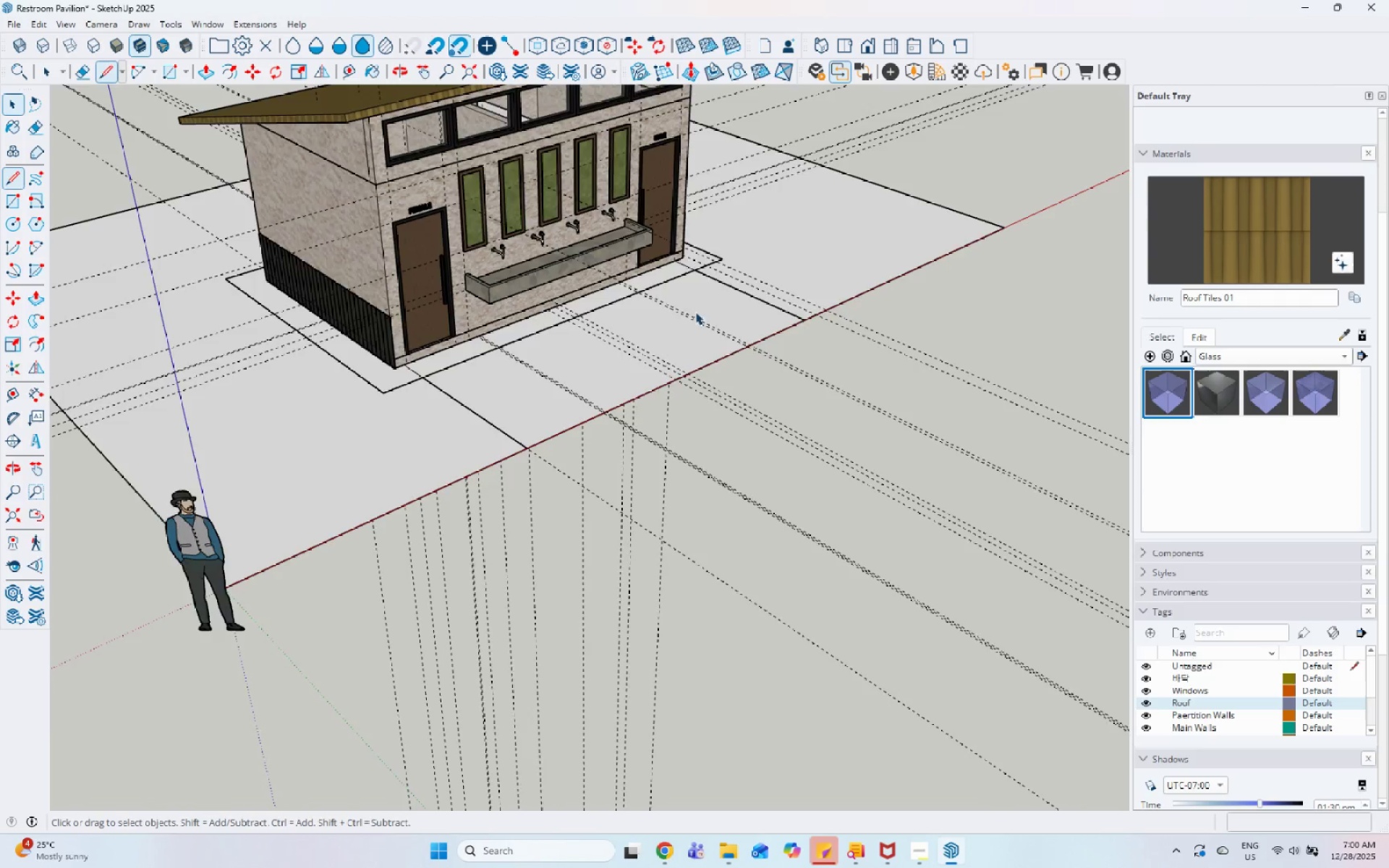 
double_click([684, 272])
 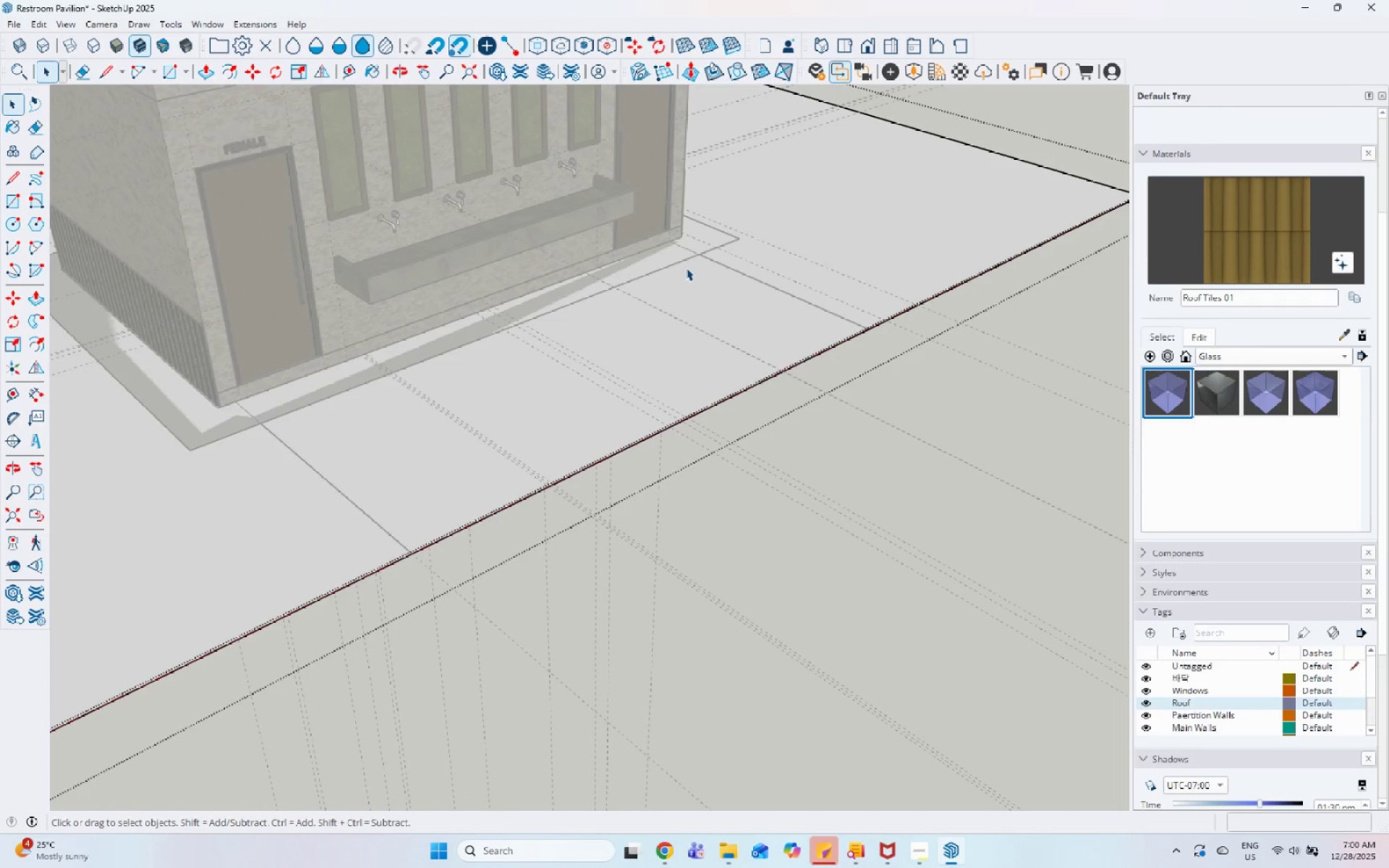 
scroll: coordinate [686, 303], scroll_direction: up, amount: 4.0
 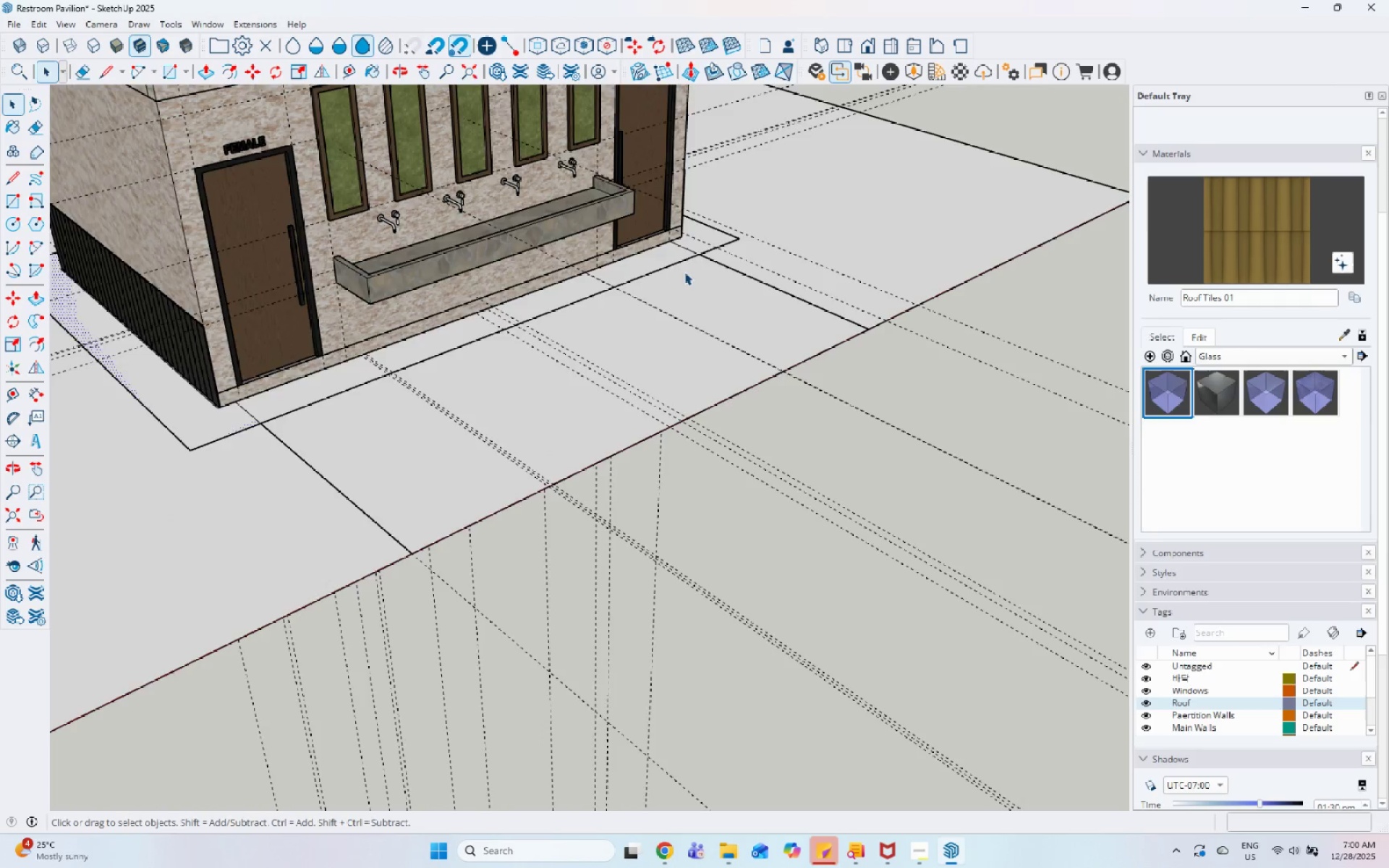 
triple_click([688, 262])
 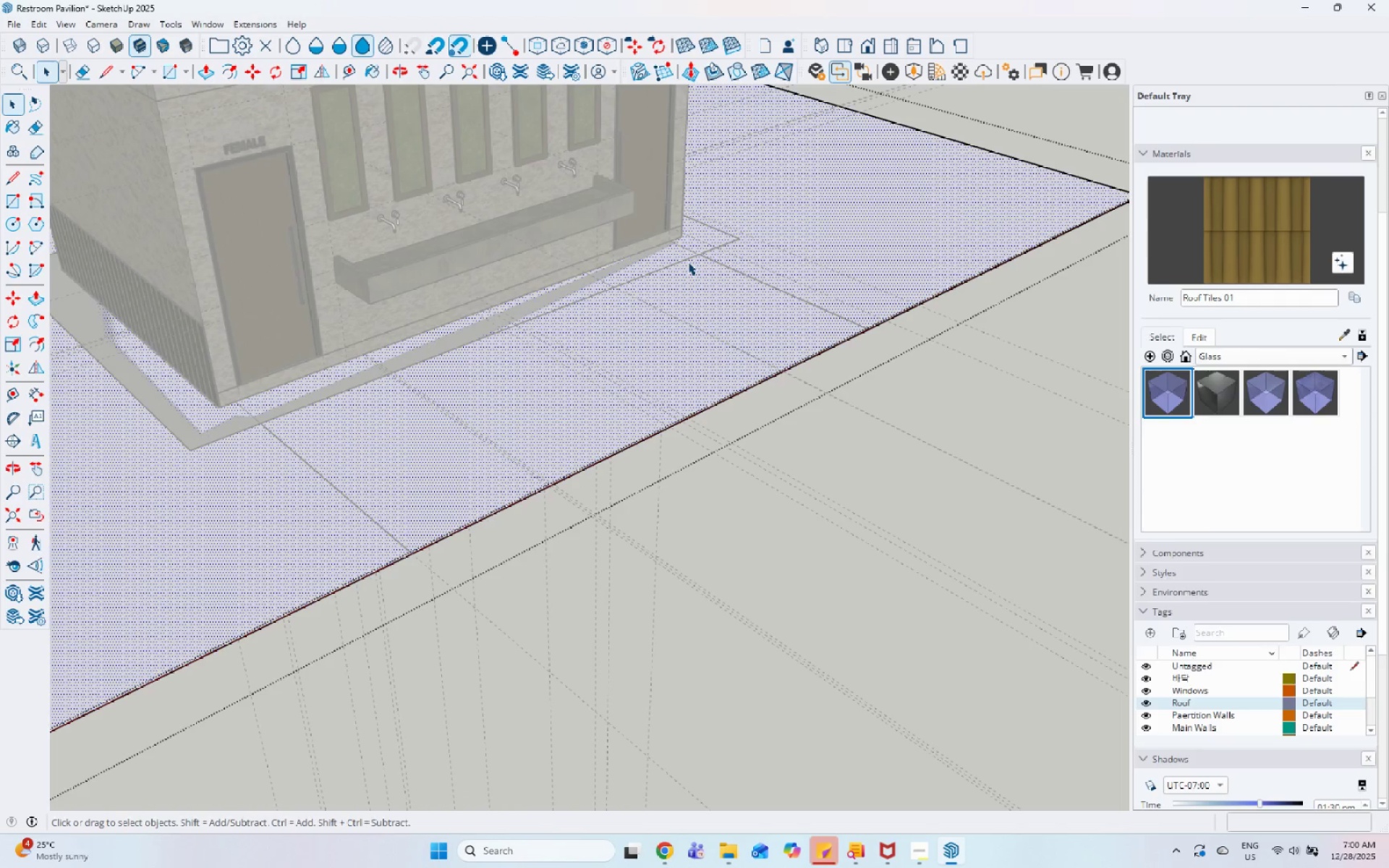 
key(Escape)
 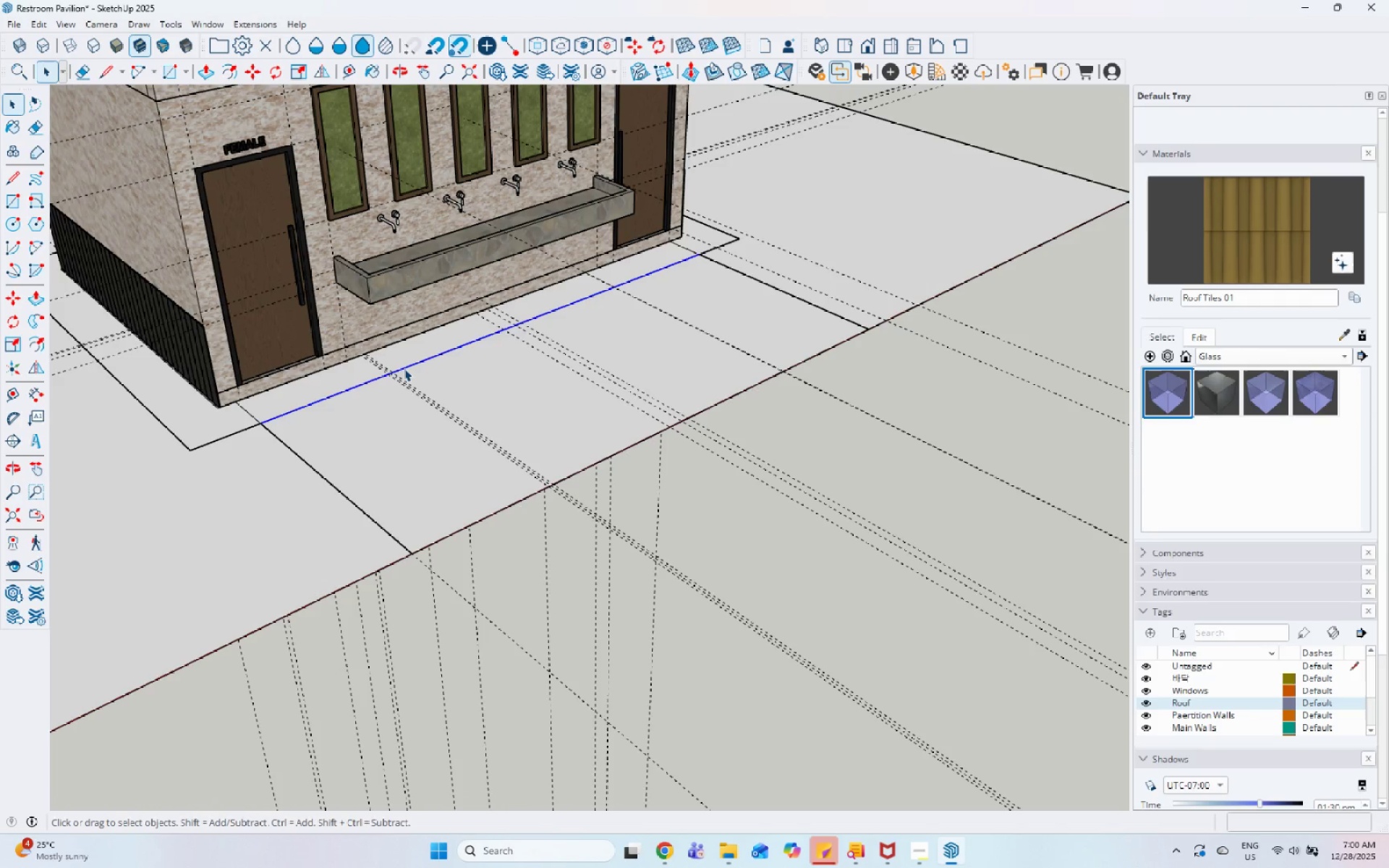 
double_click([403, 367])
 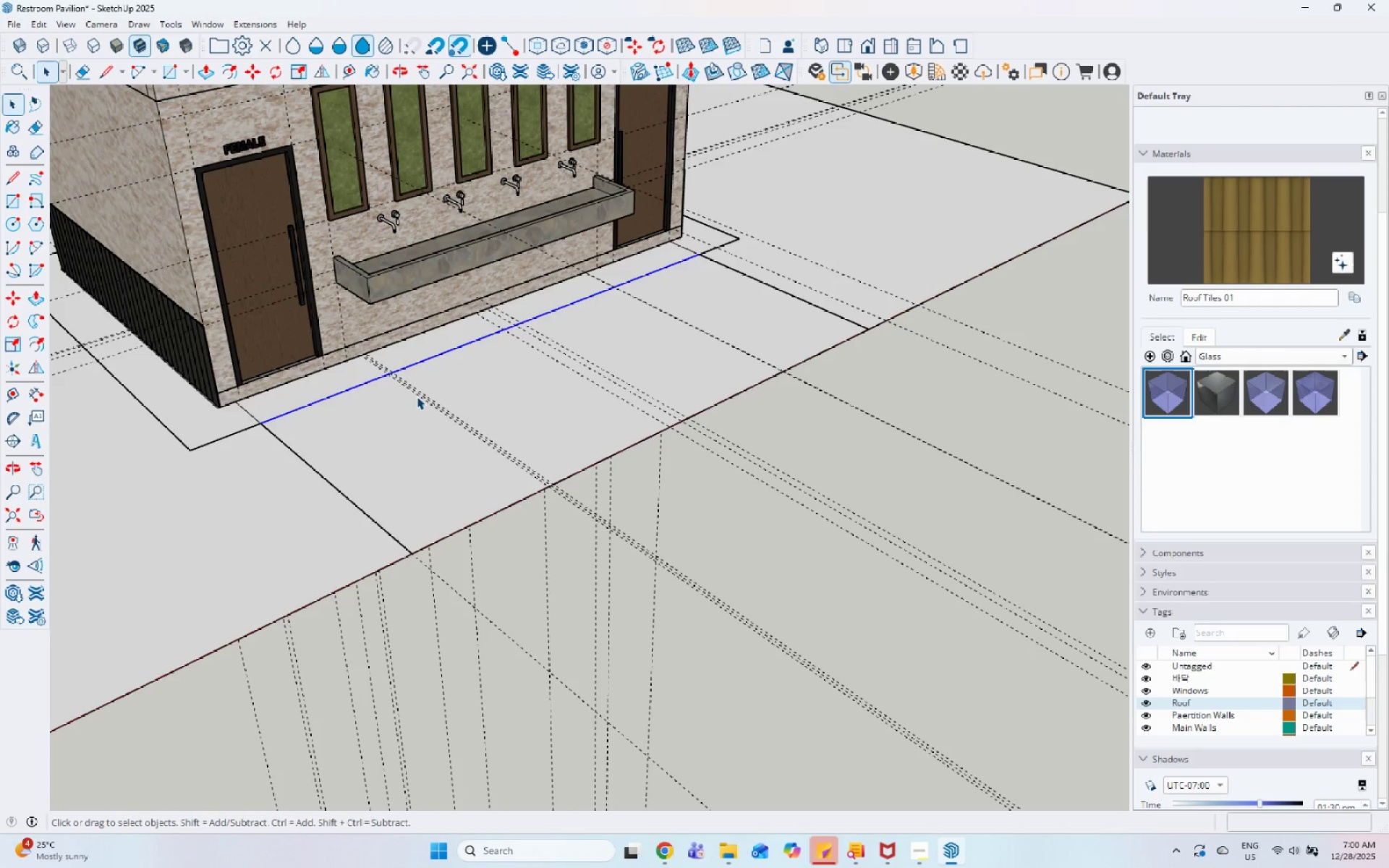 
triple_click([417, 396])
 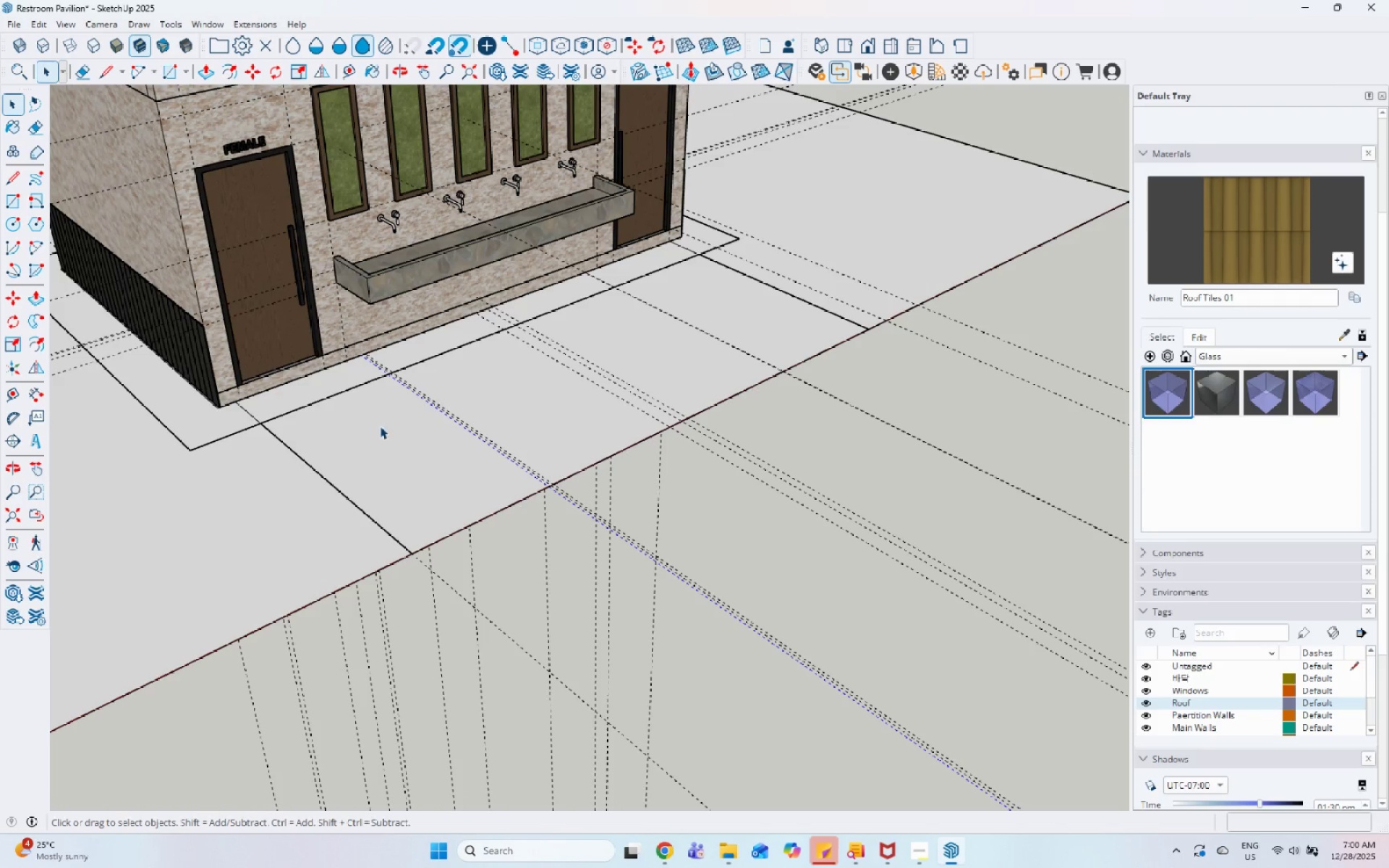 
left_click([352, 430])
 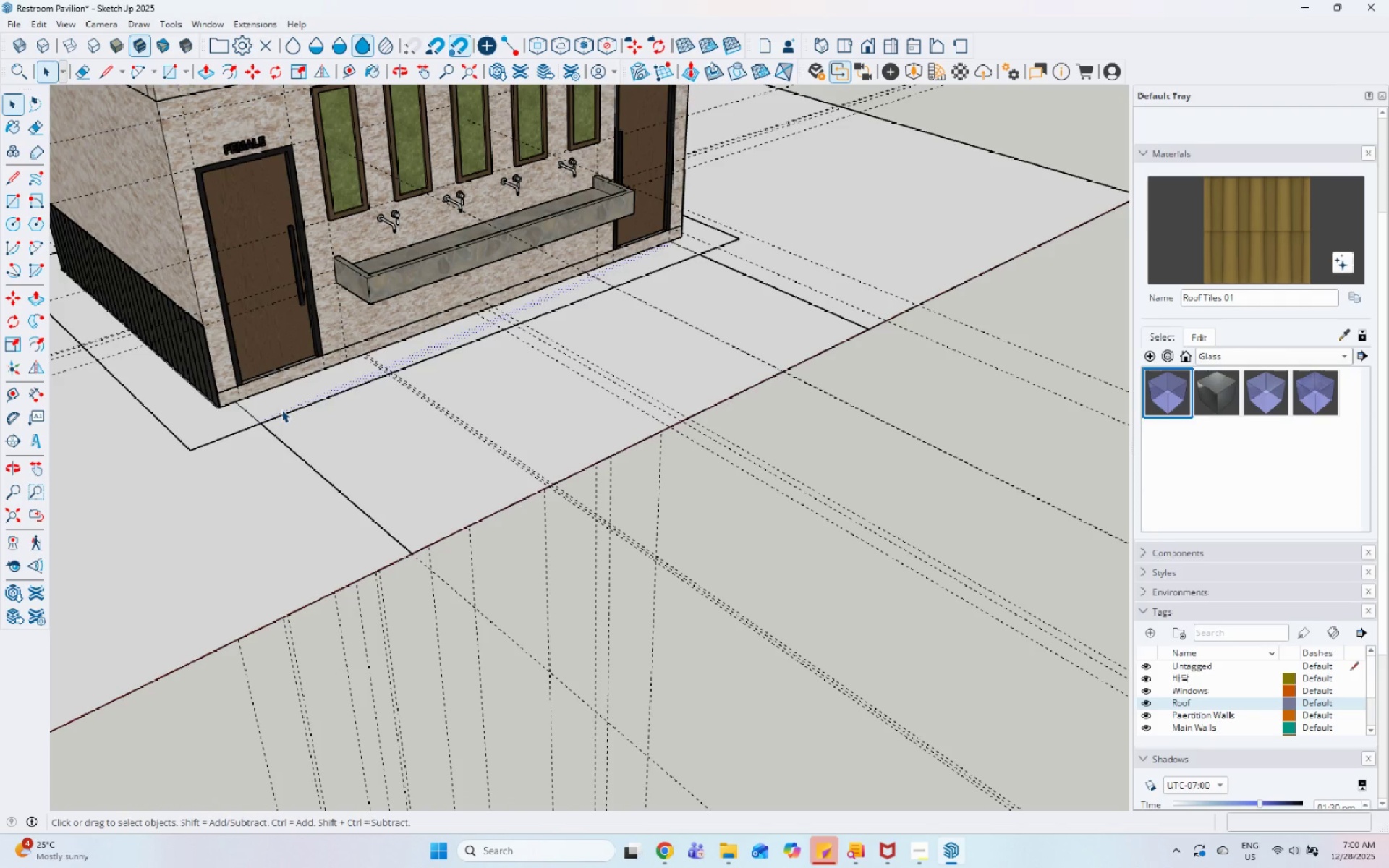 
left_click([287, 413])
 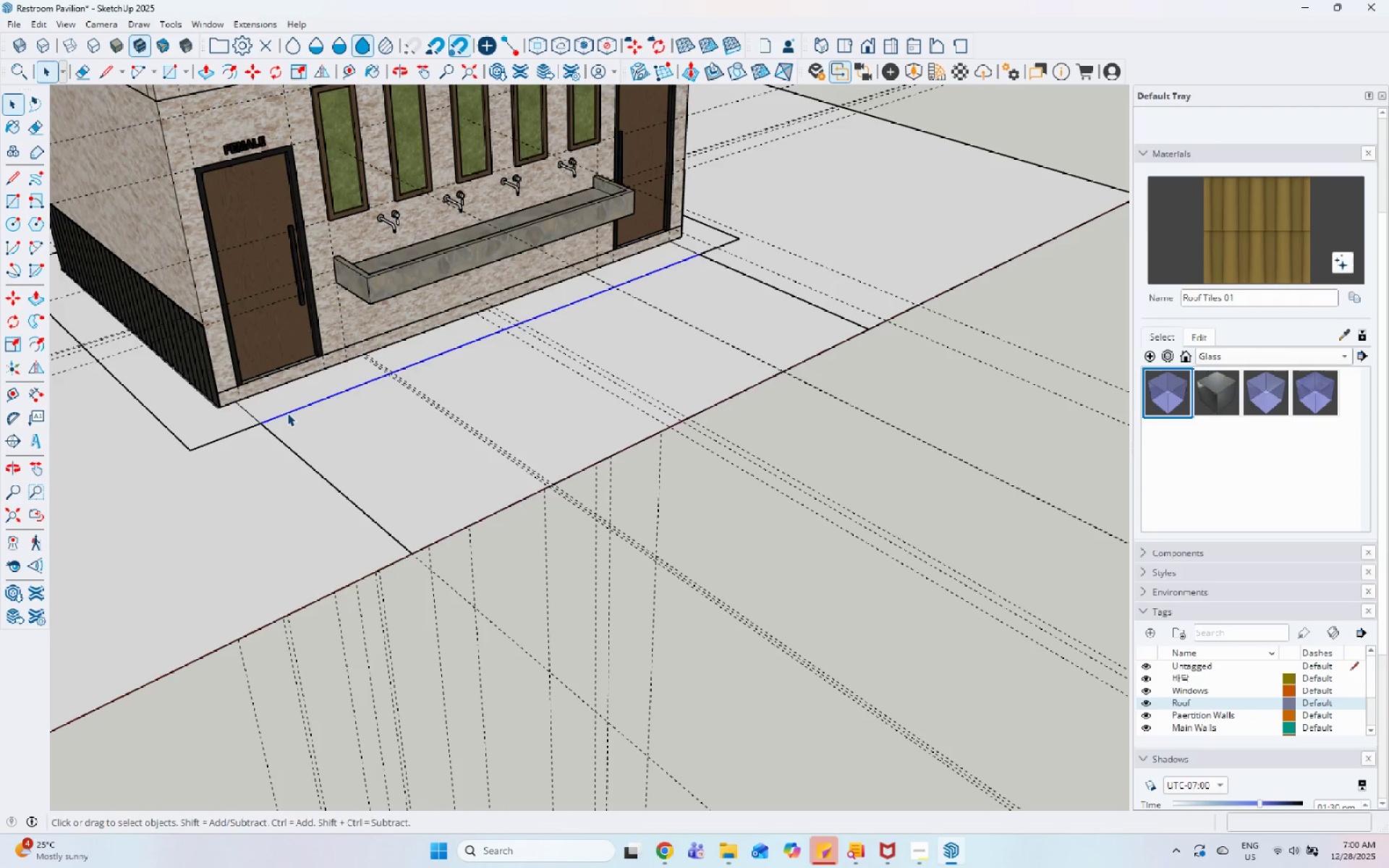 
right_click([287, 413])
 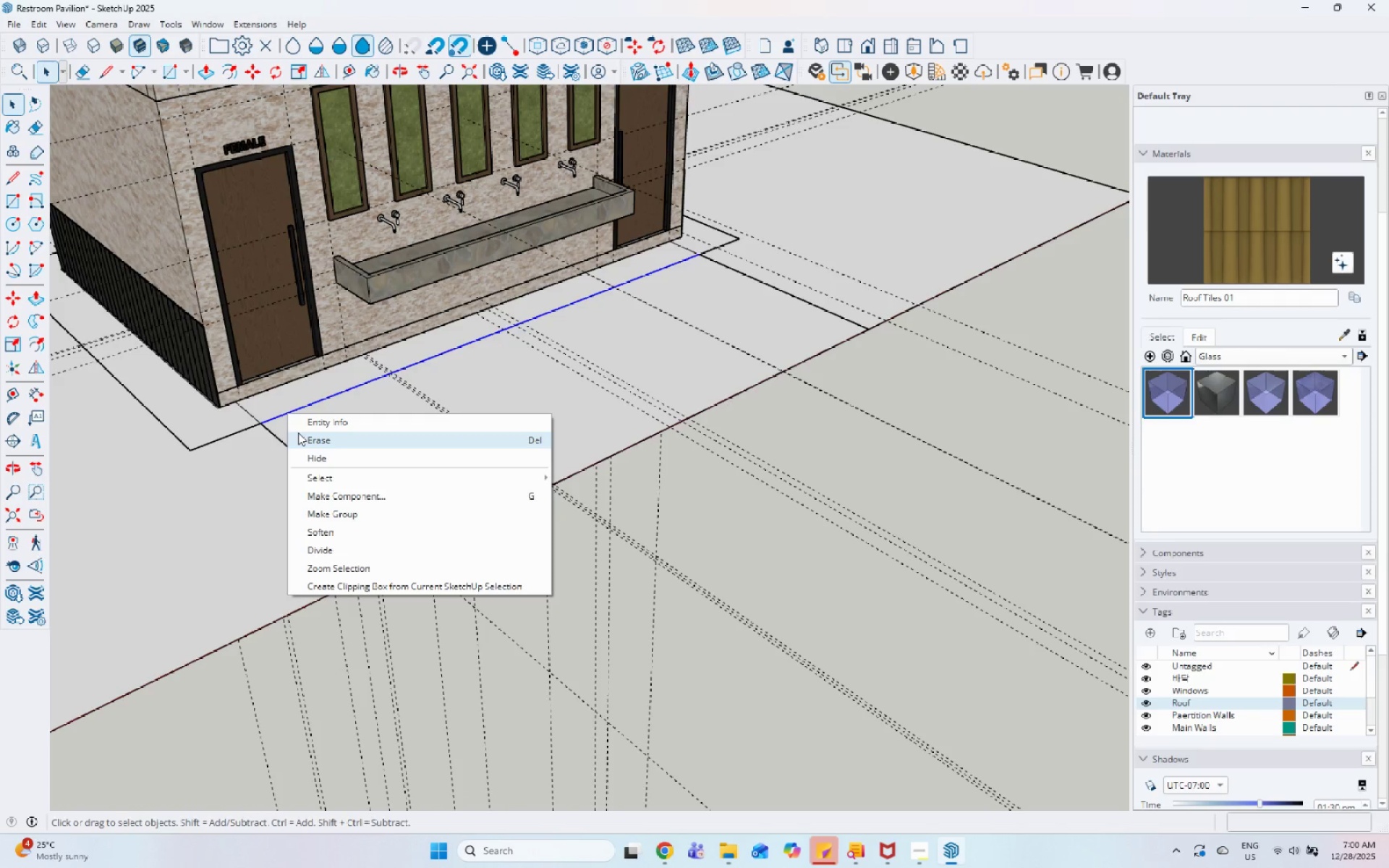 
left_click([298, 433])
 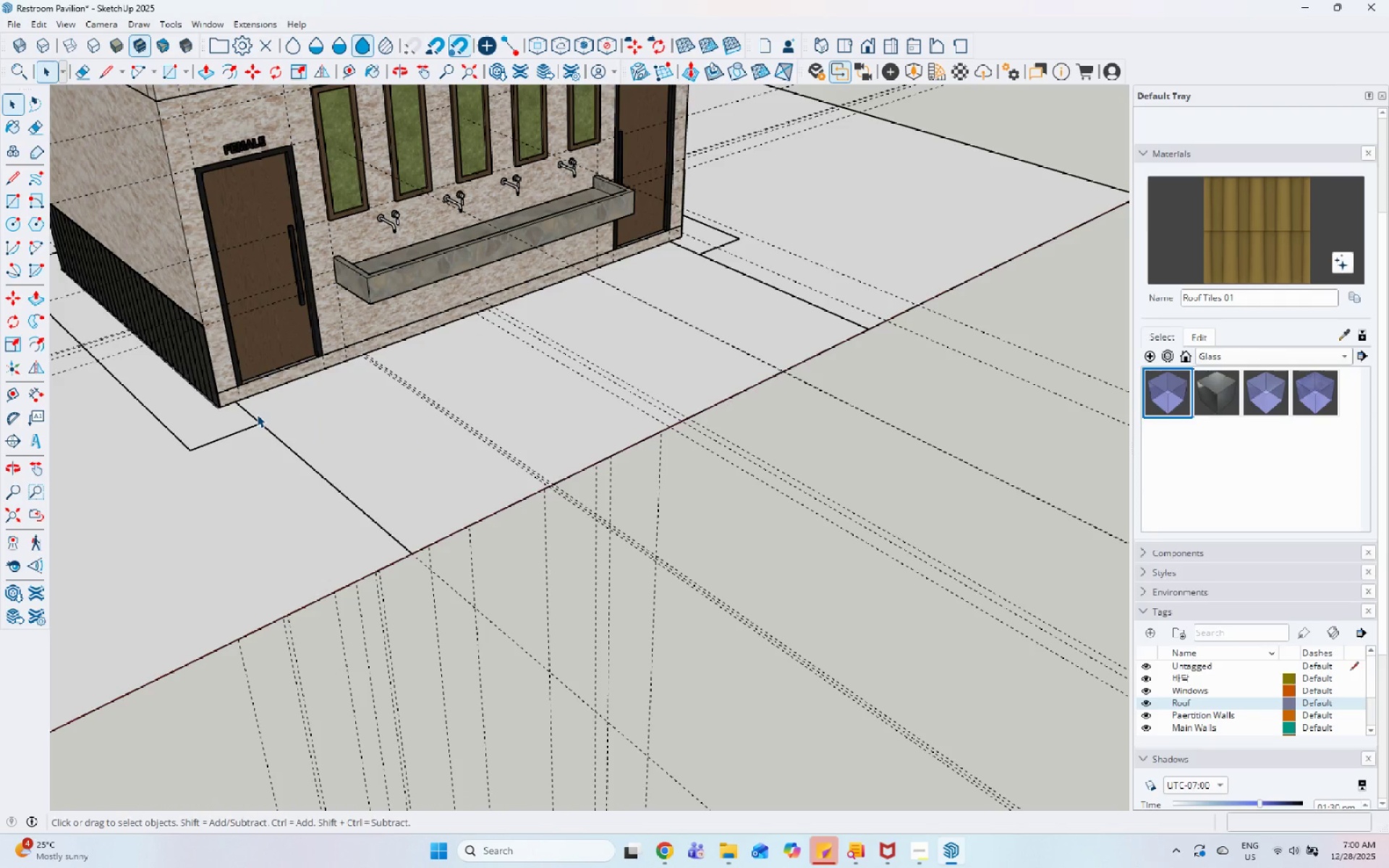 
left_click([252, 415])
 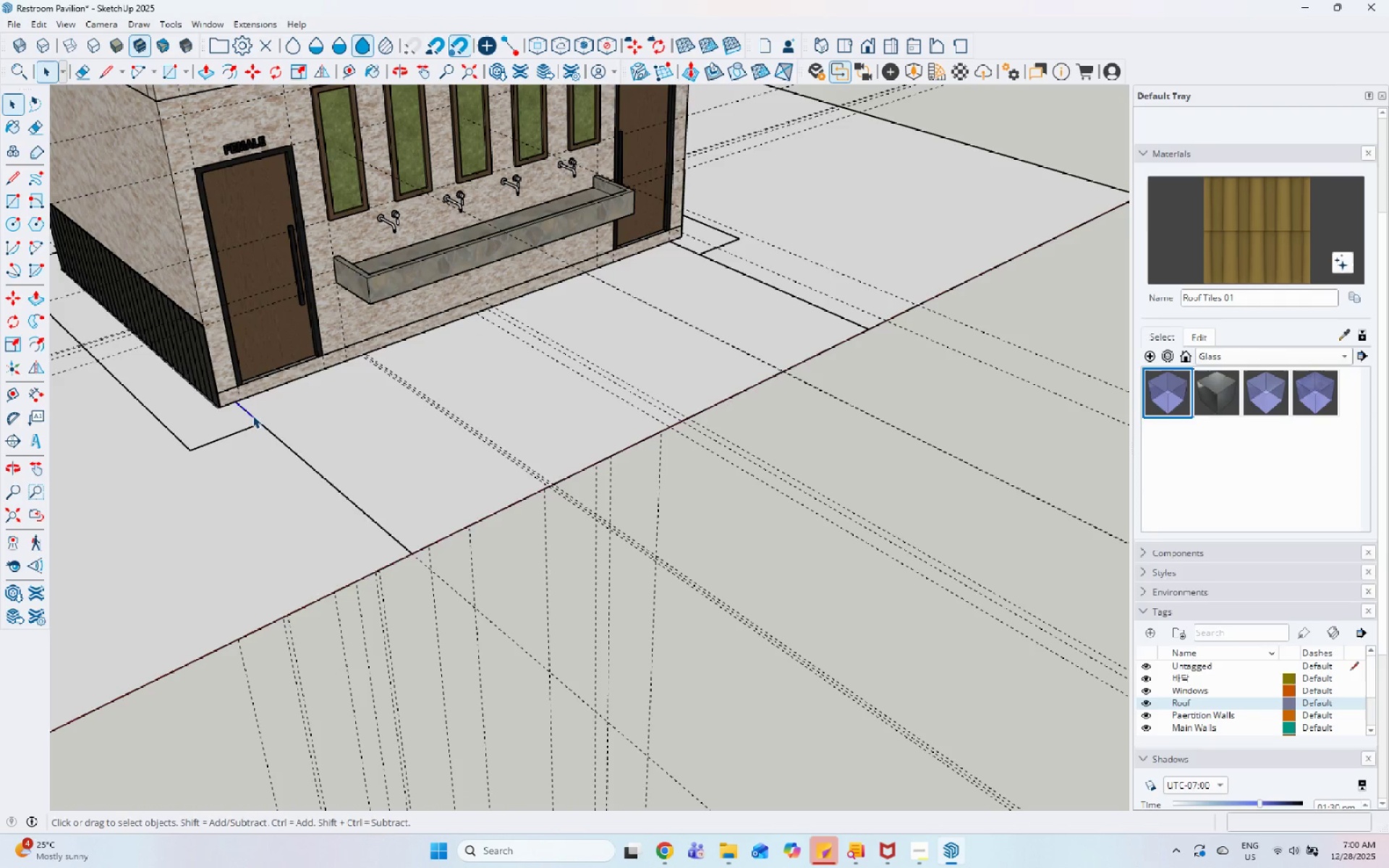 
right_click([252, 415])
 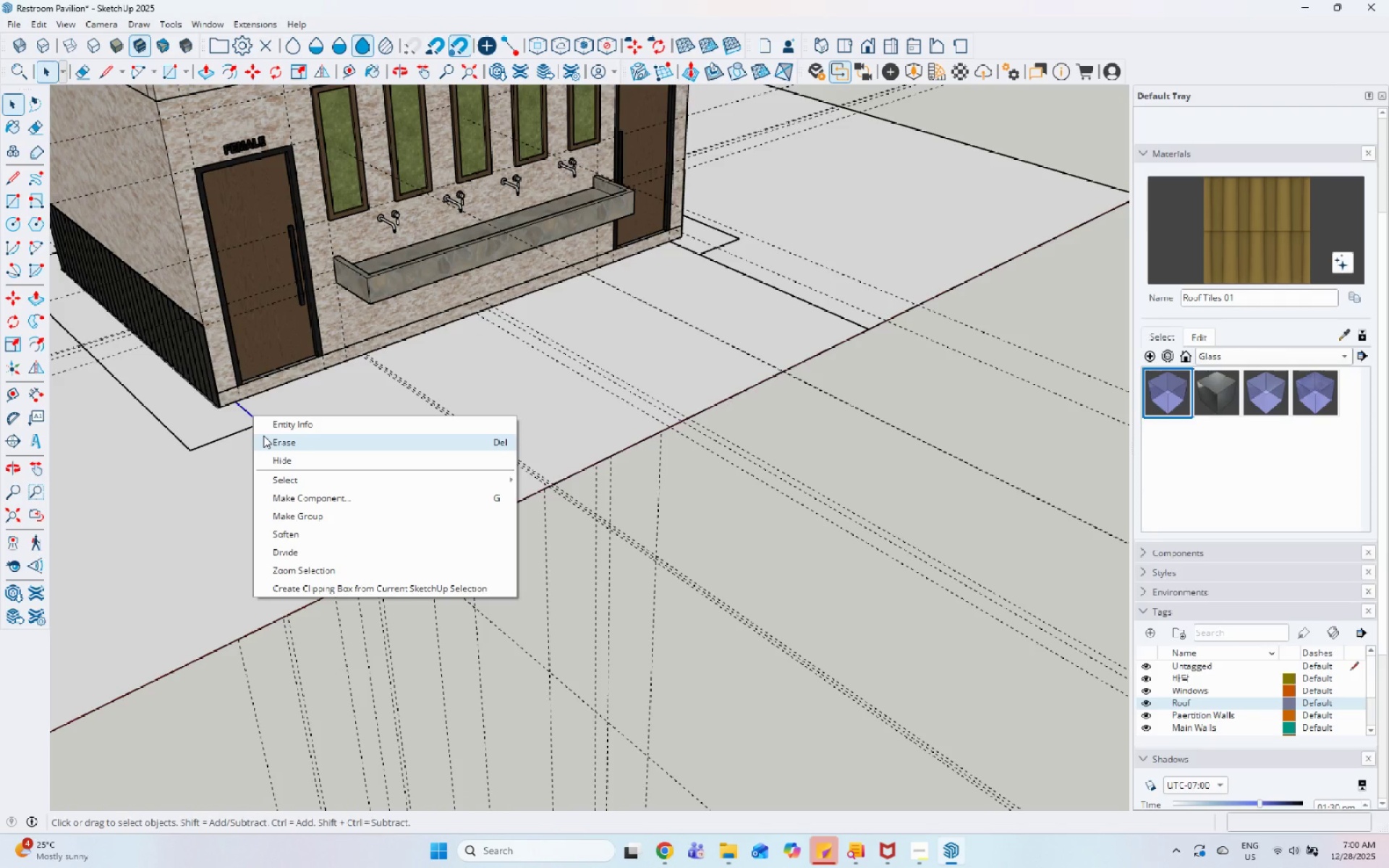 
left_click([263, 435])
 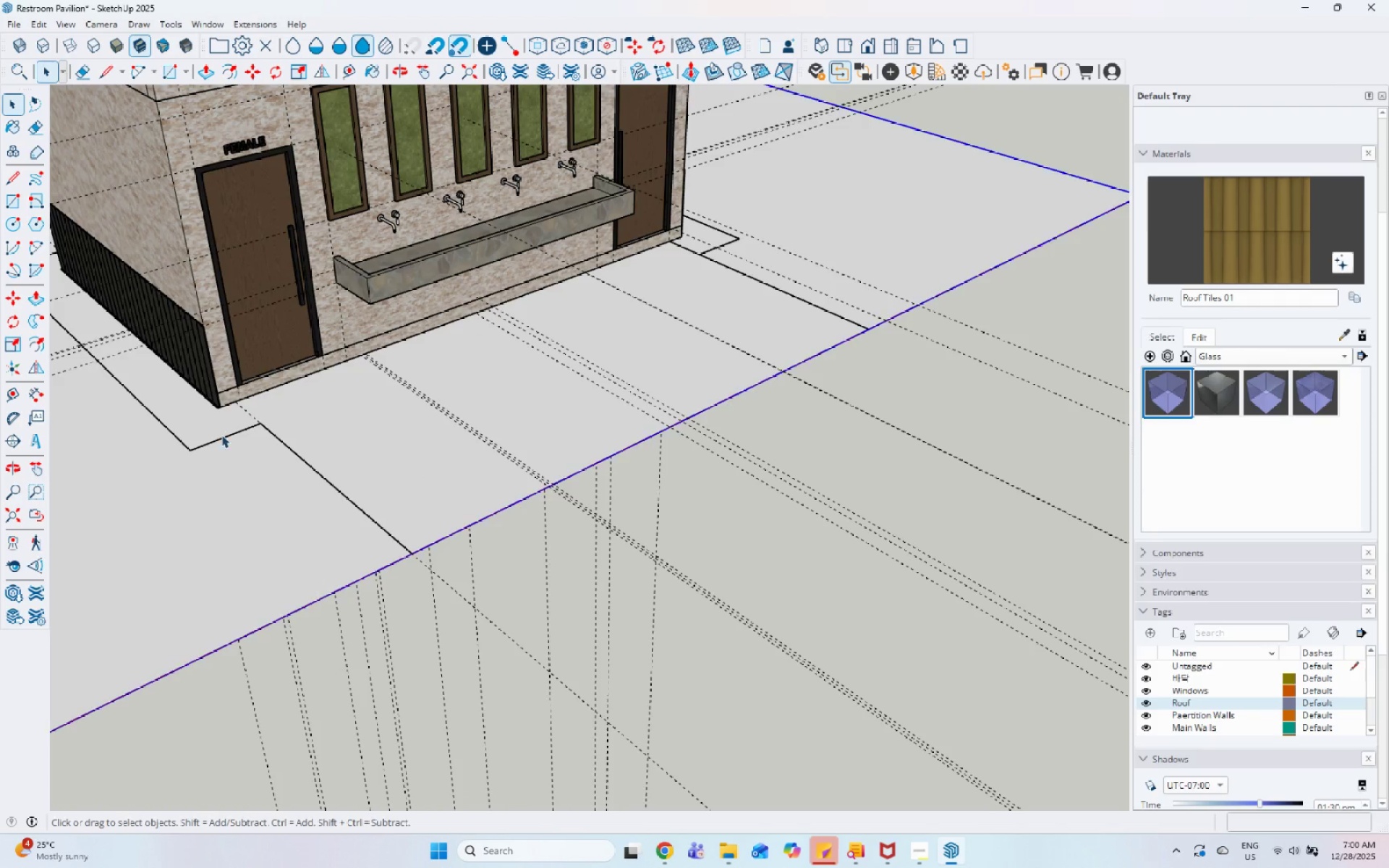 
double_click([222, 437])
 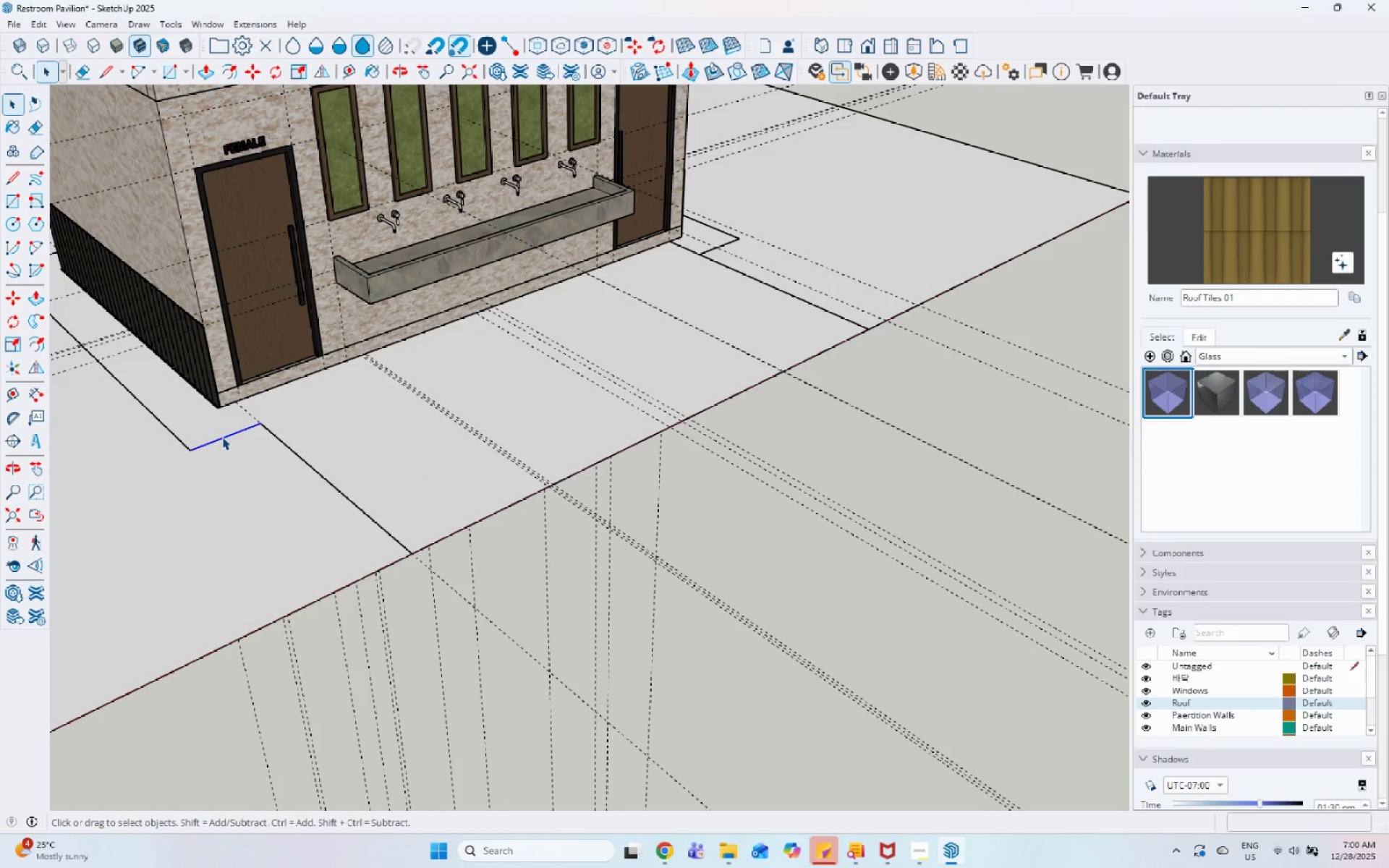 
scroll: coordinate [222, 439], scroll_direction: down, amount: 6.0
 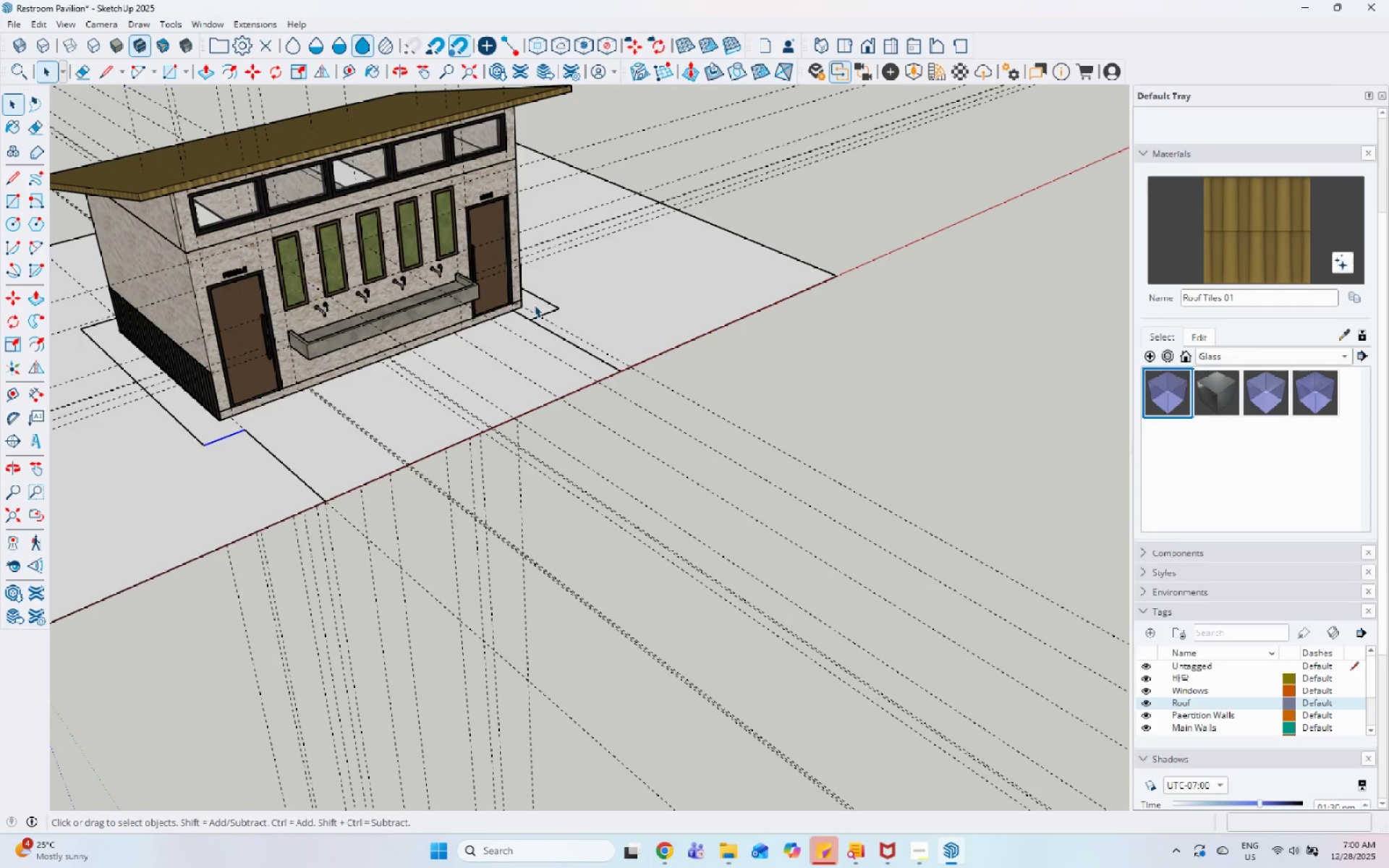 
left_click([544, 299])
 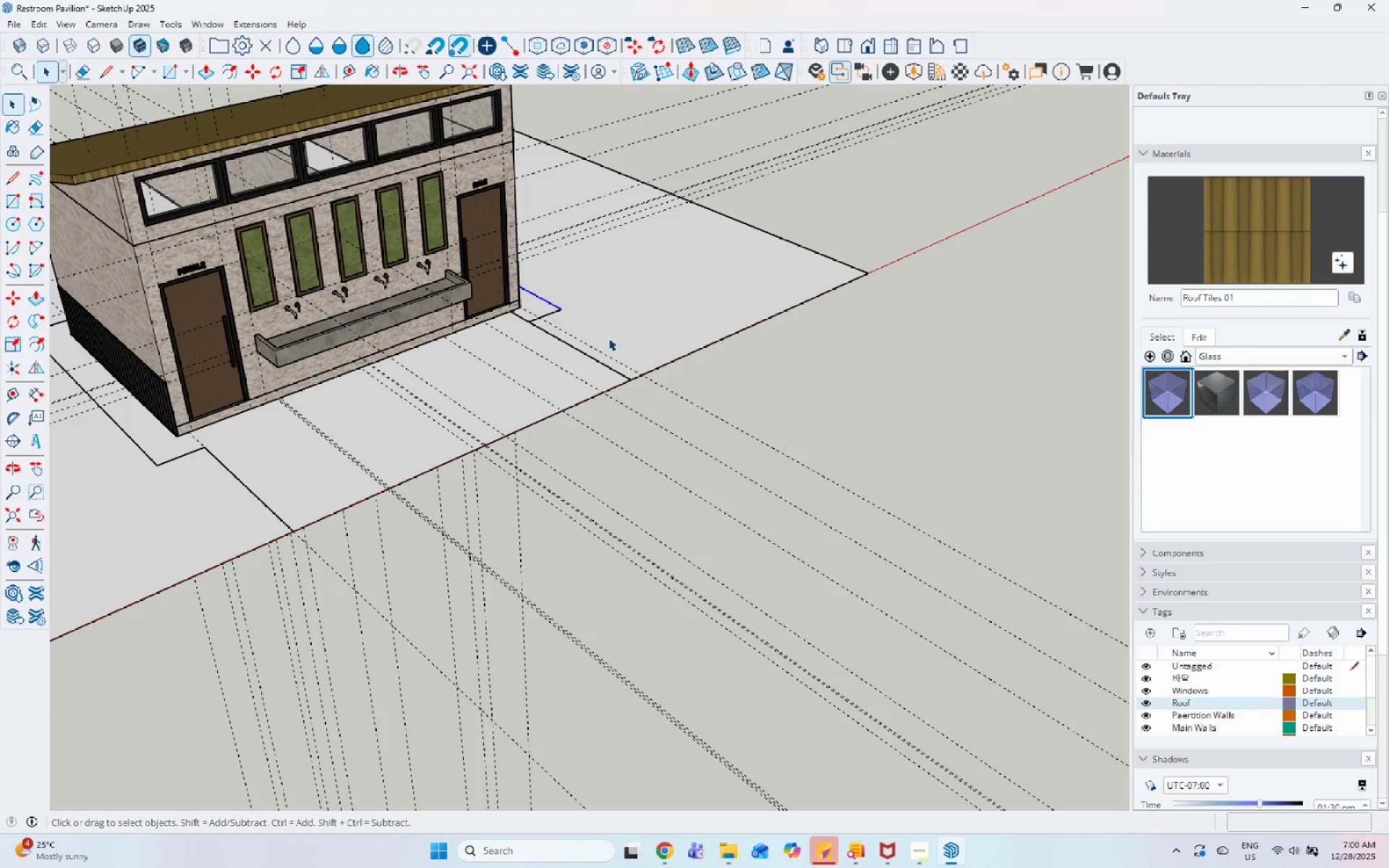 
scroll: coordinate [540, 302], scroll_direction: up, amount: 1.0
 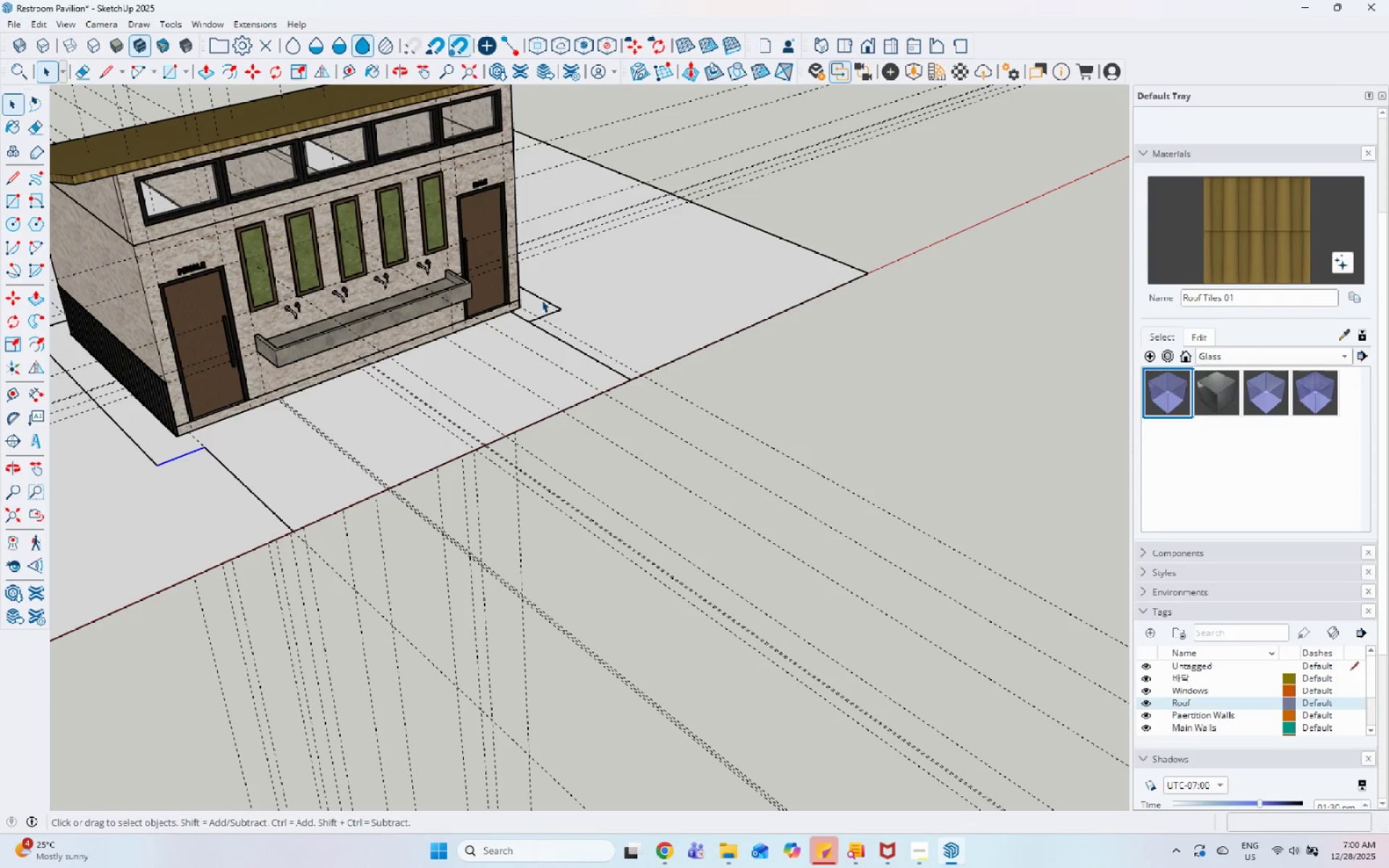 
left_click([540, 312])
 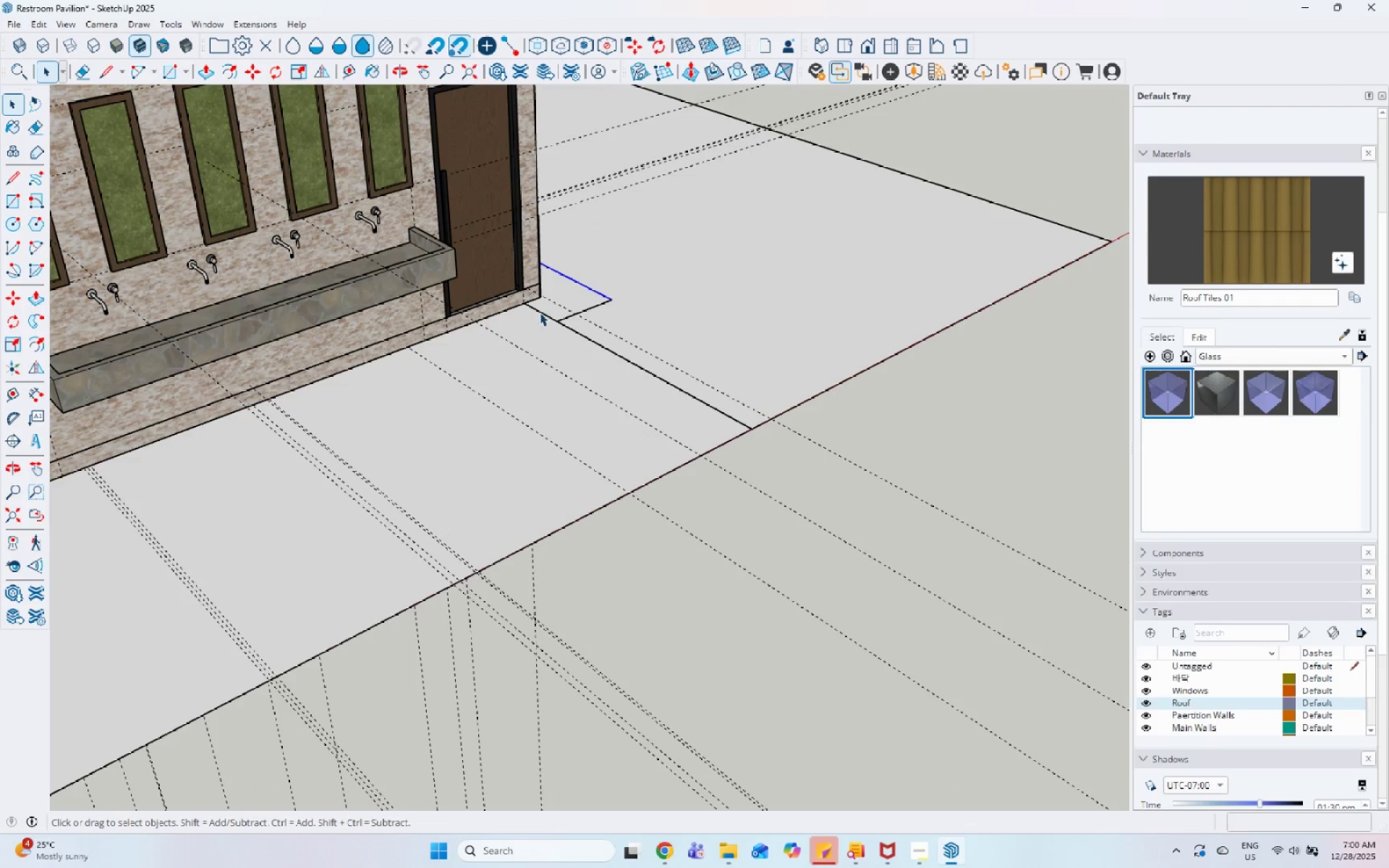 
scroll: coordinate [604, 327], scroll_direction: up, amount: 5.0
 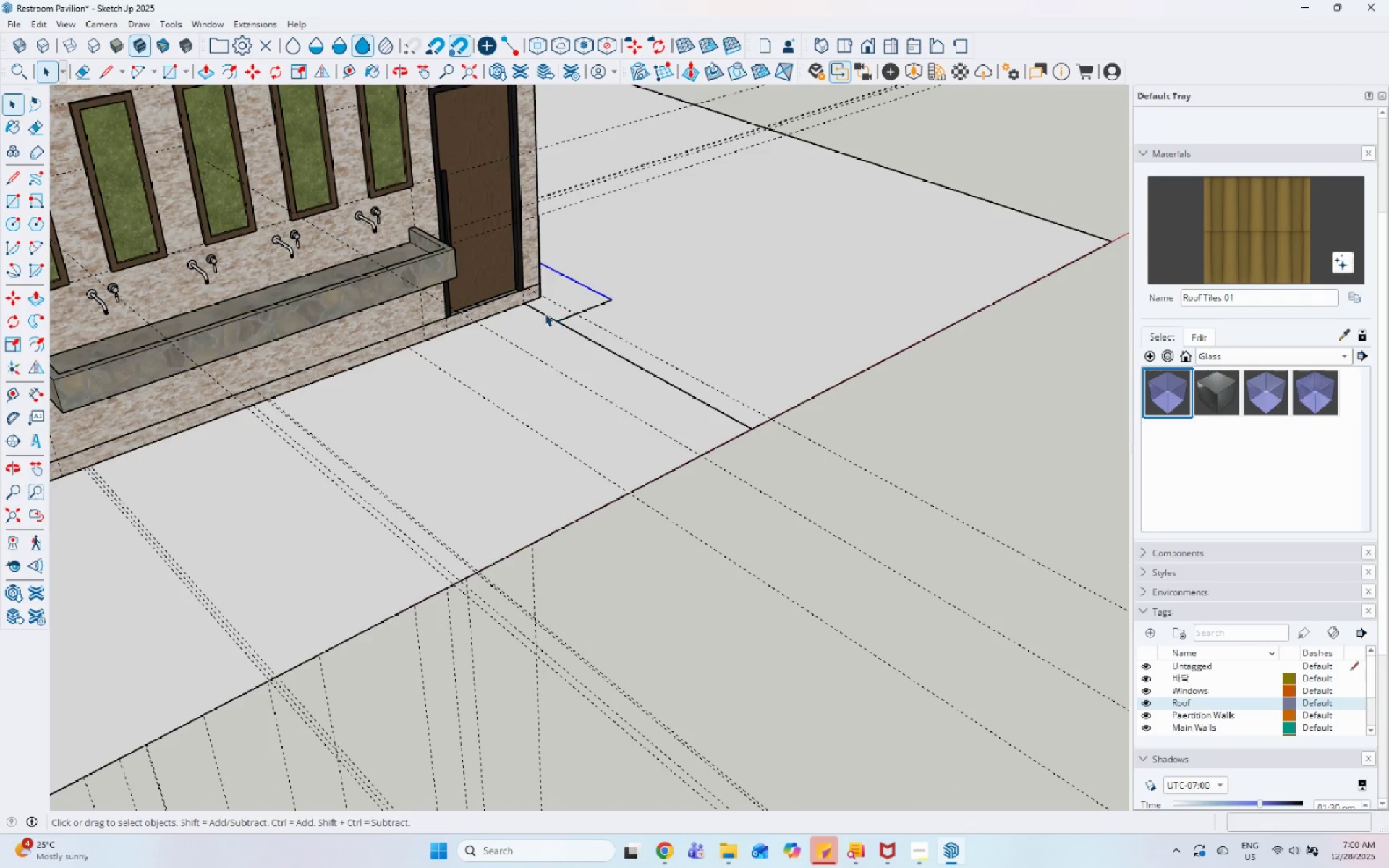 
right_click([540, 312])
 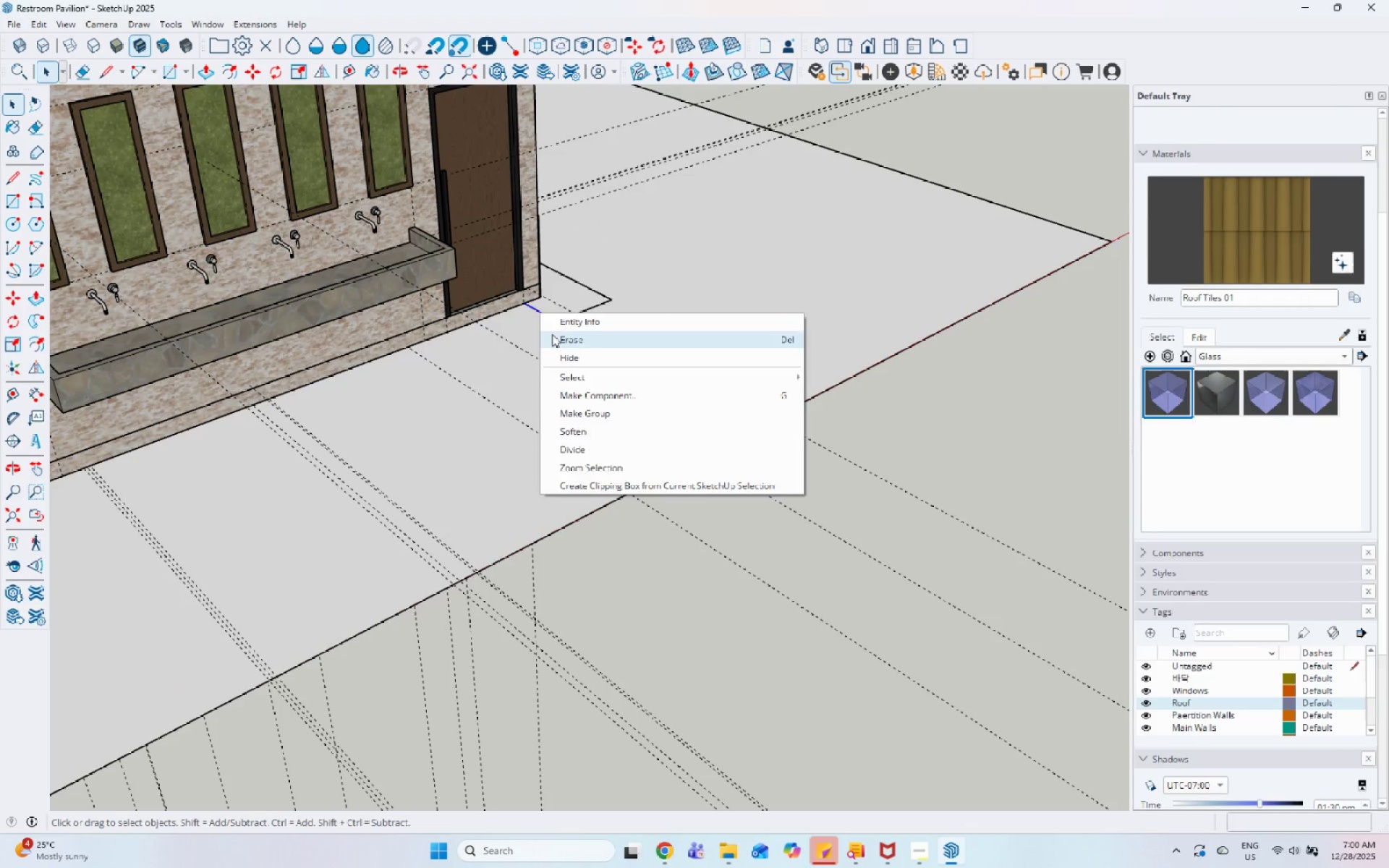 
scroll: coordinate [657, 343], scroll_direction: down, amount: 6.0
 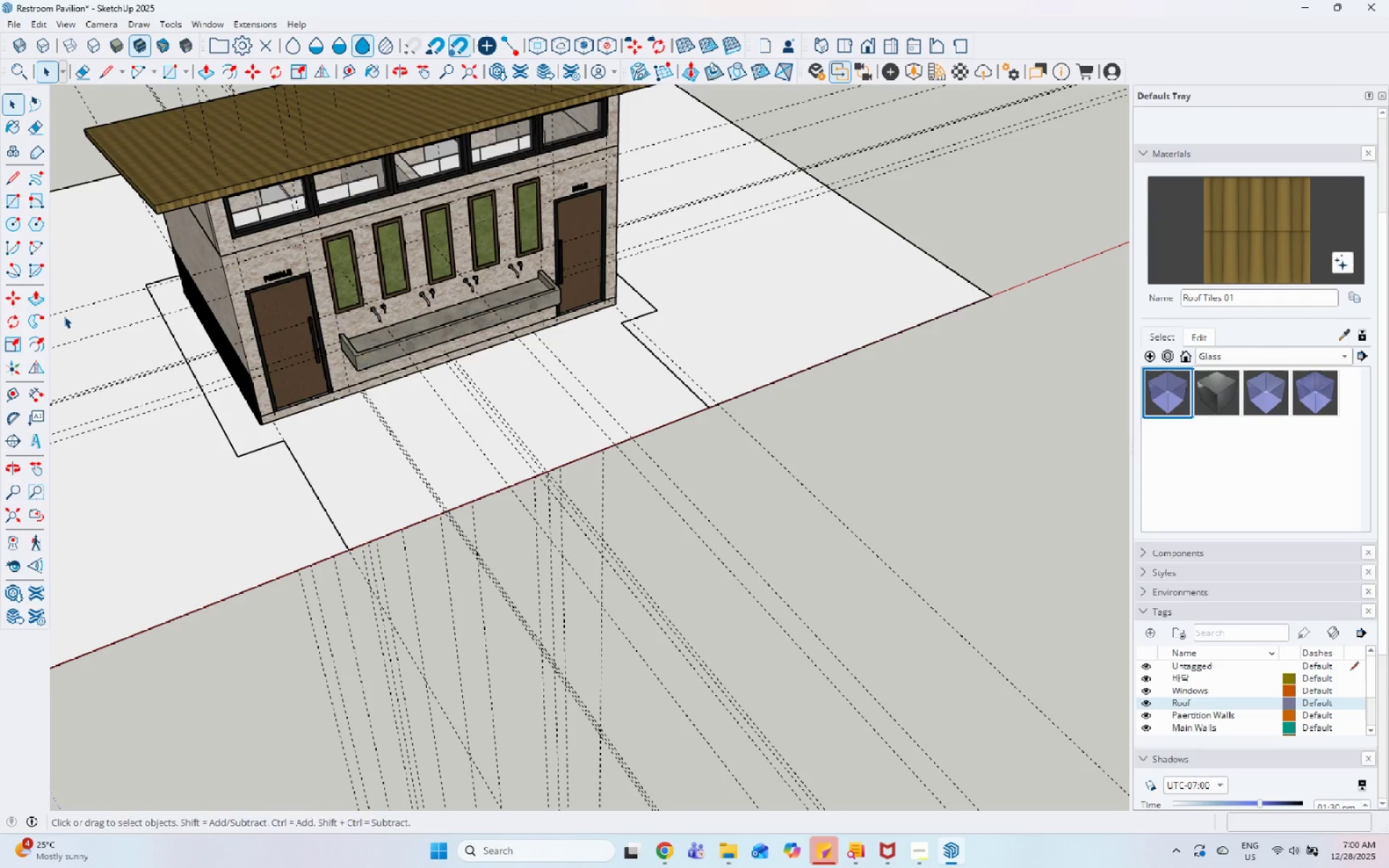 
left_click([7, 206])
 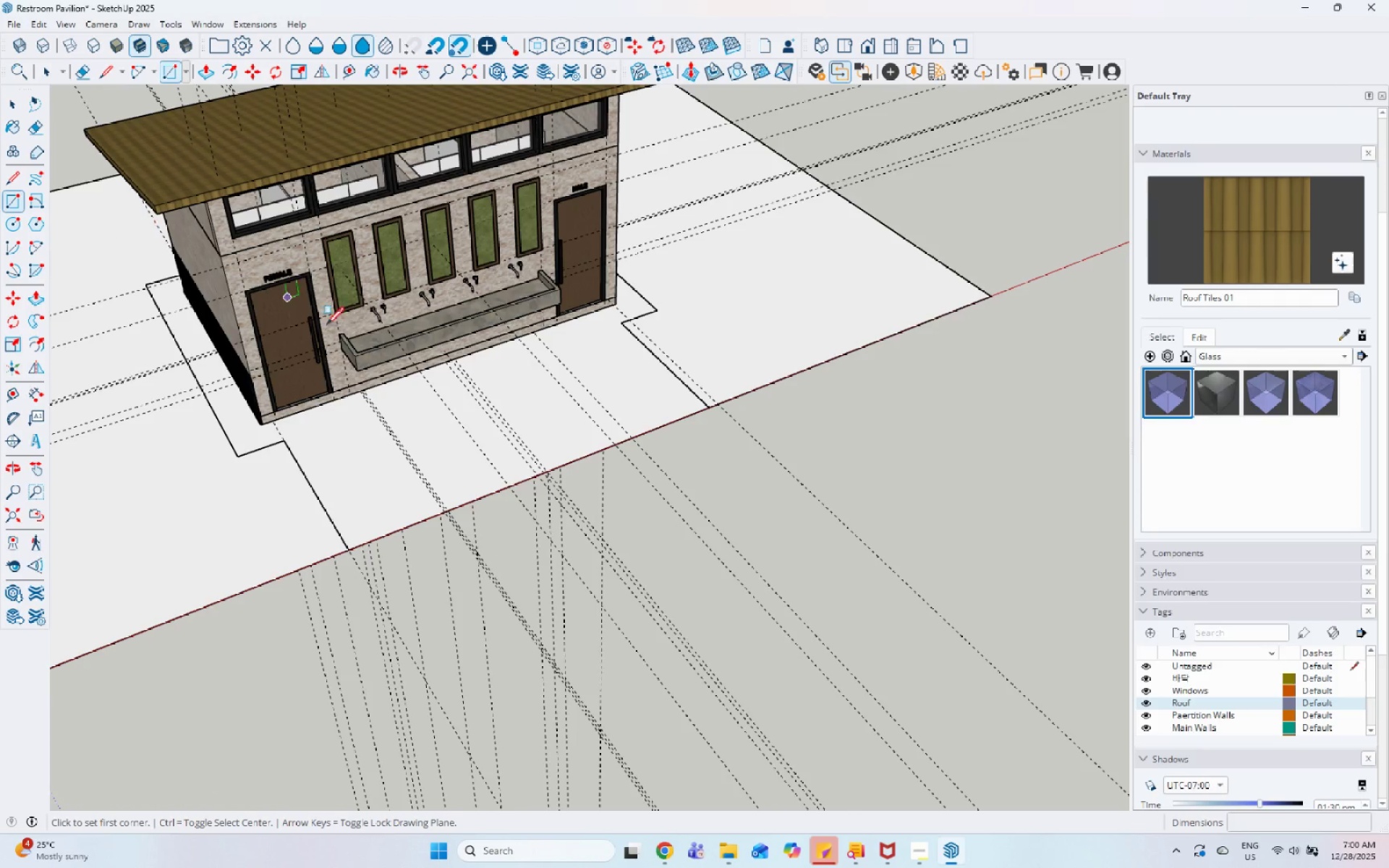 
scroll: coordinate [391, 452], scroll_direction: up, amount: 12.0
 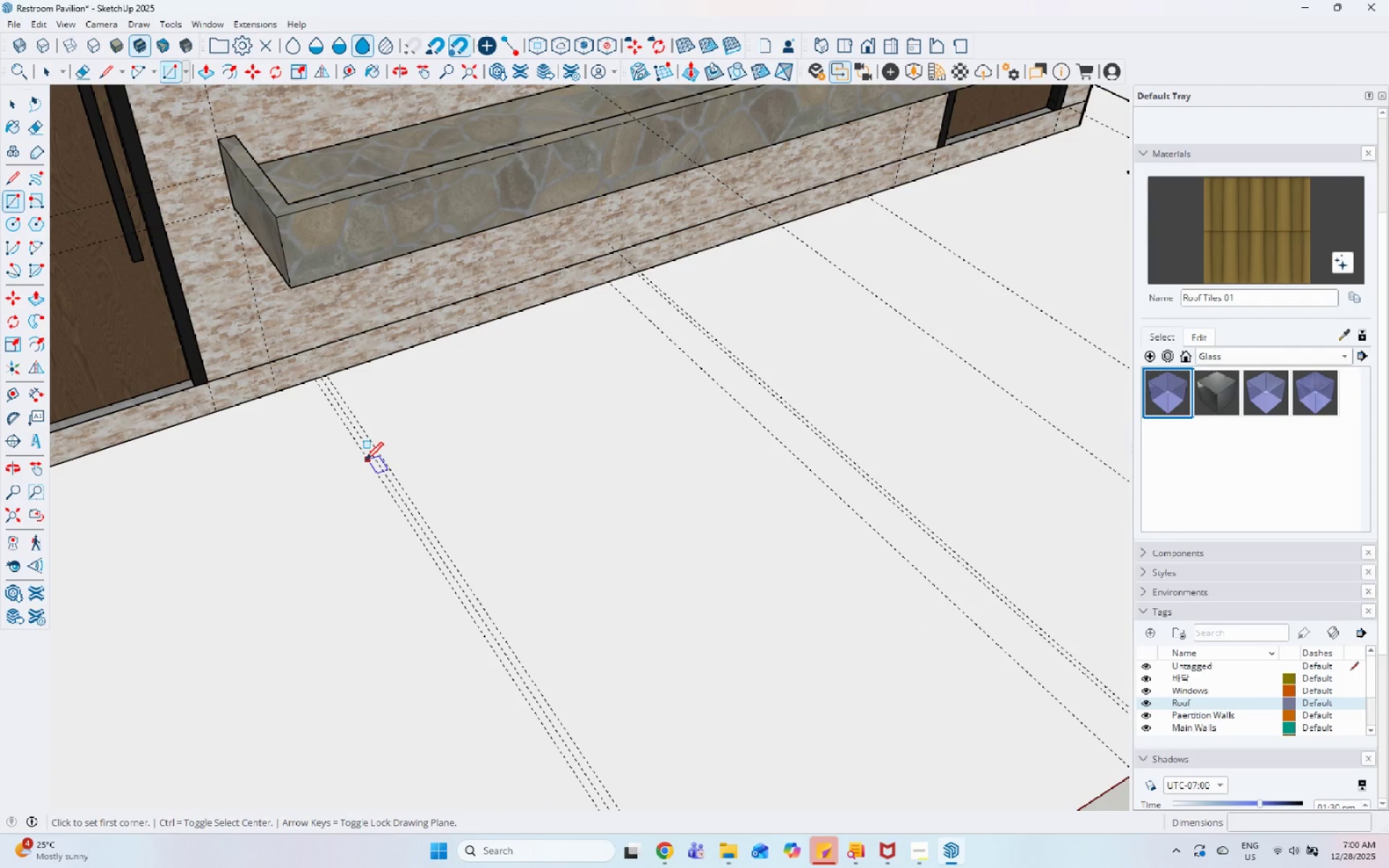 
scroll: coordinate [365, 461], scroll_direction: down, amount: 6.0
 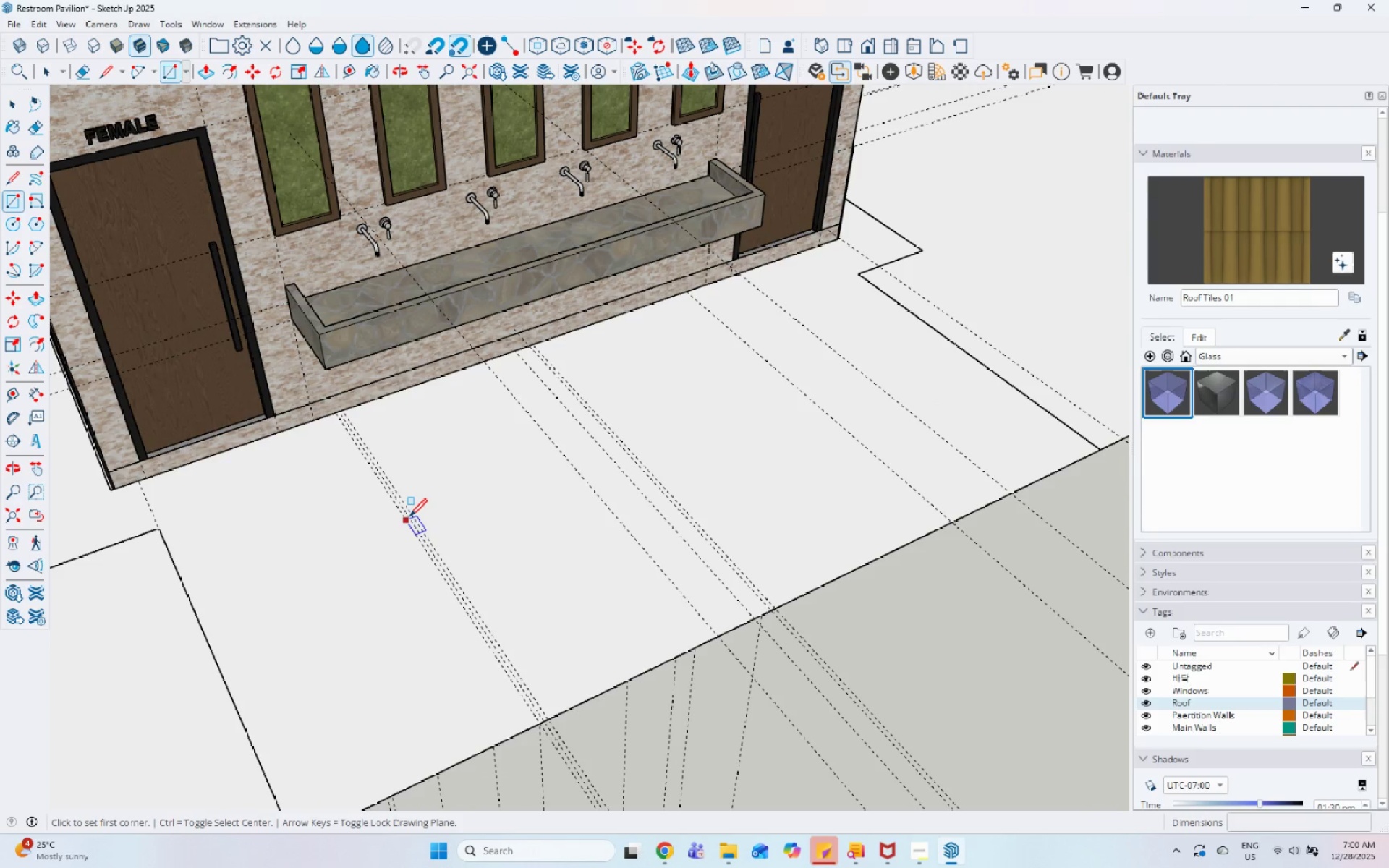 
left_click([409, 517])
 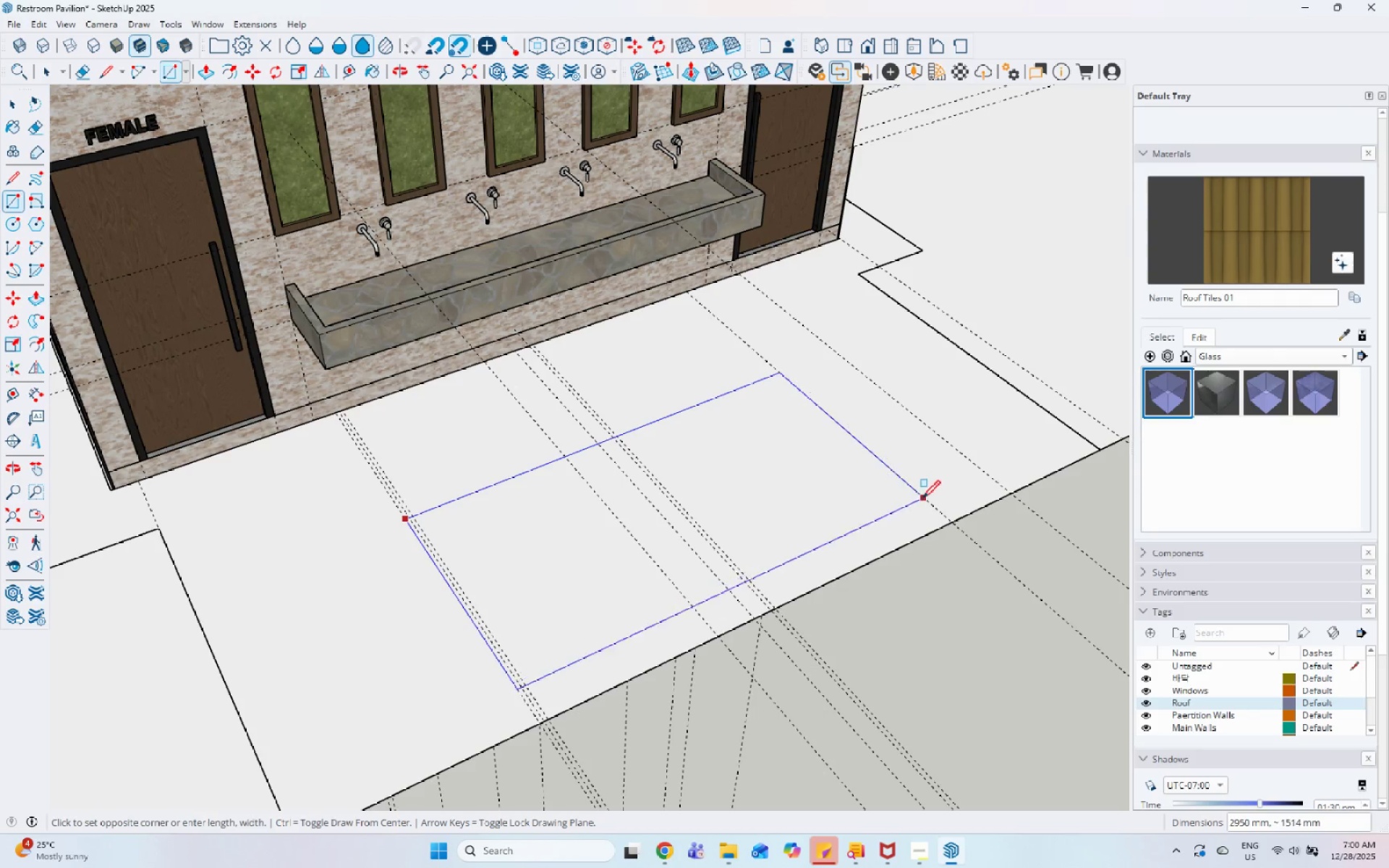 
scroll: coordinate [971, 510], scroll_direction: down, amount: 1.0
 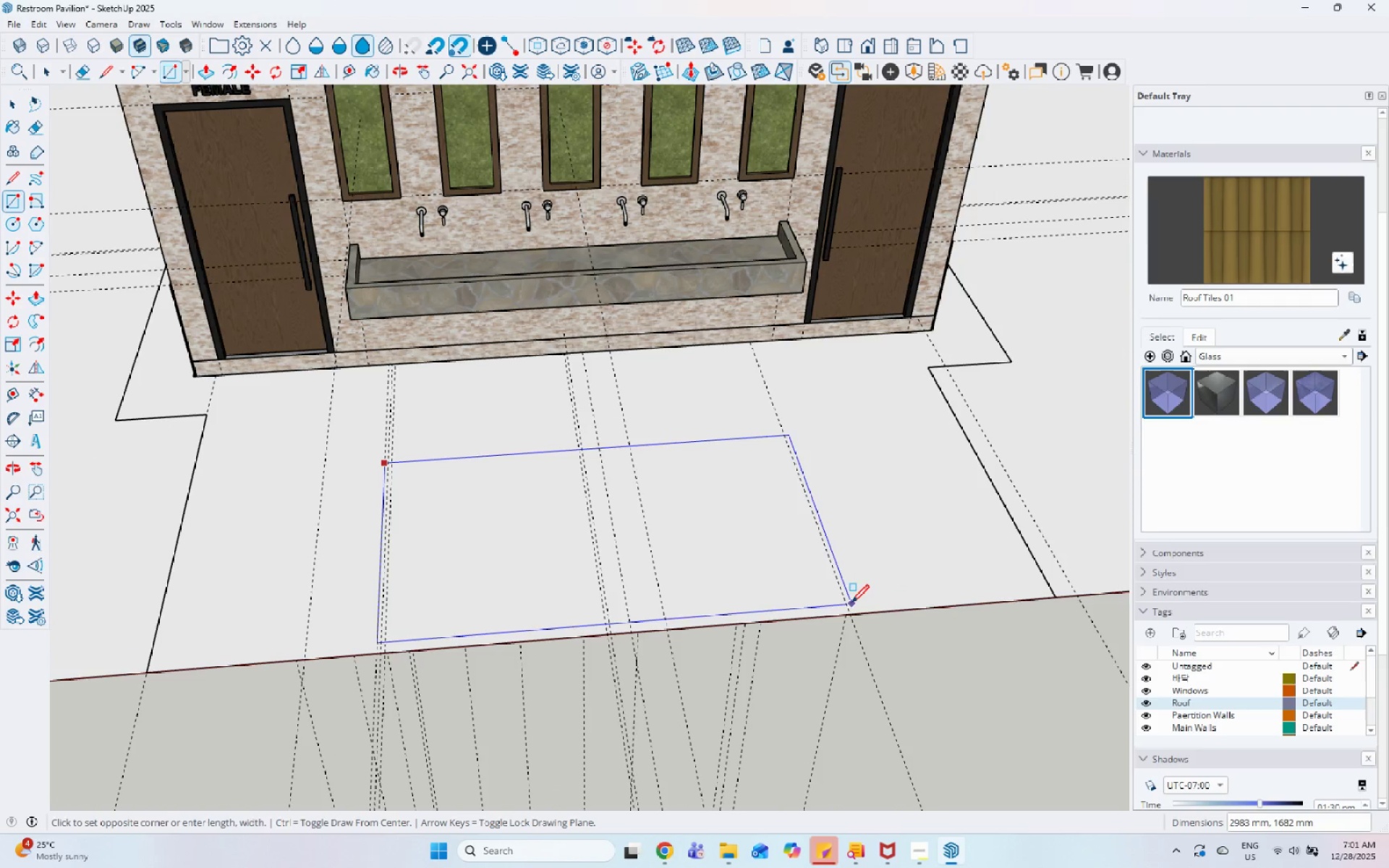 
key(Space)
 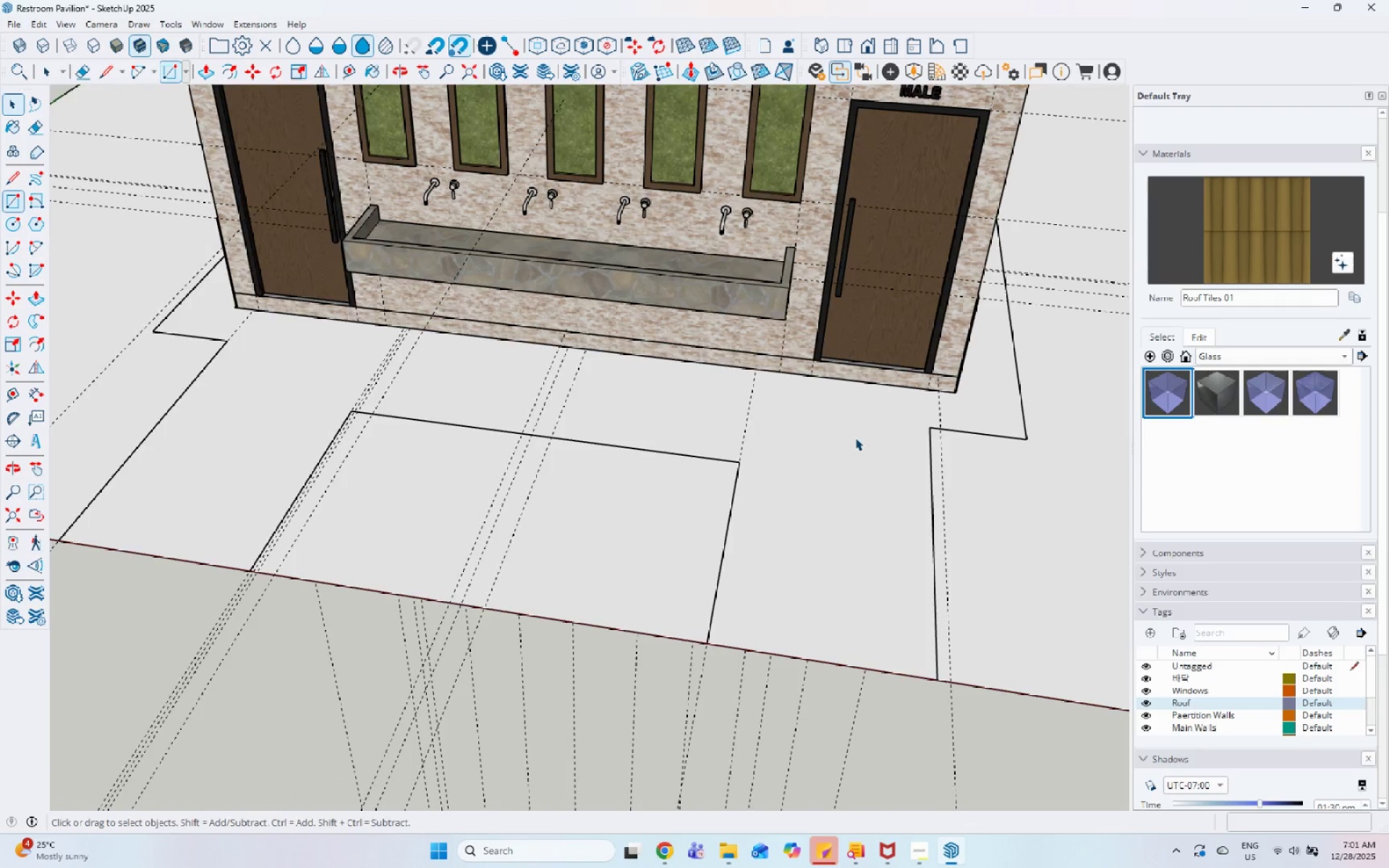 
left_click([764, 495])
 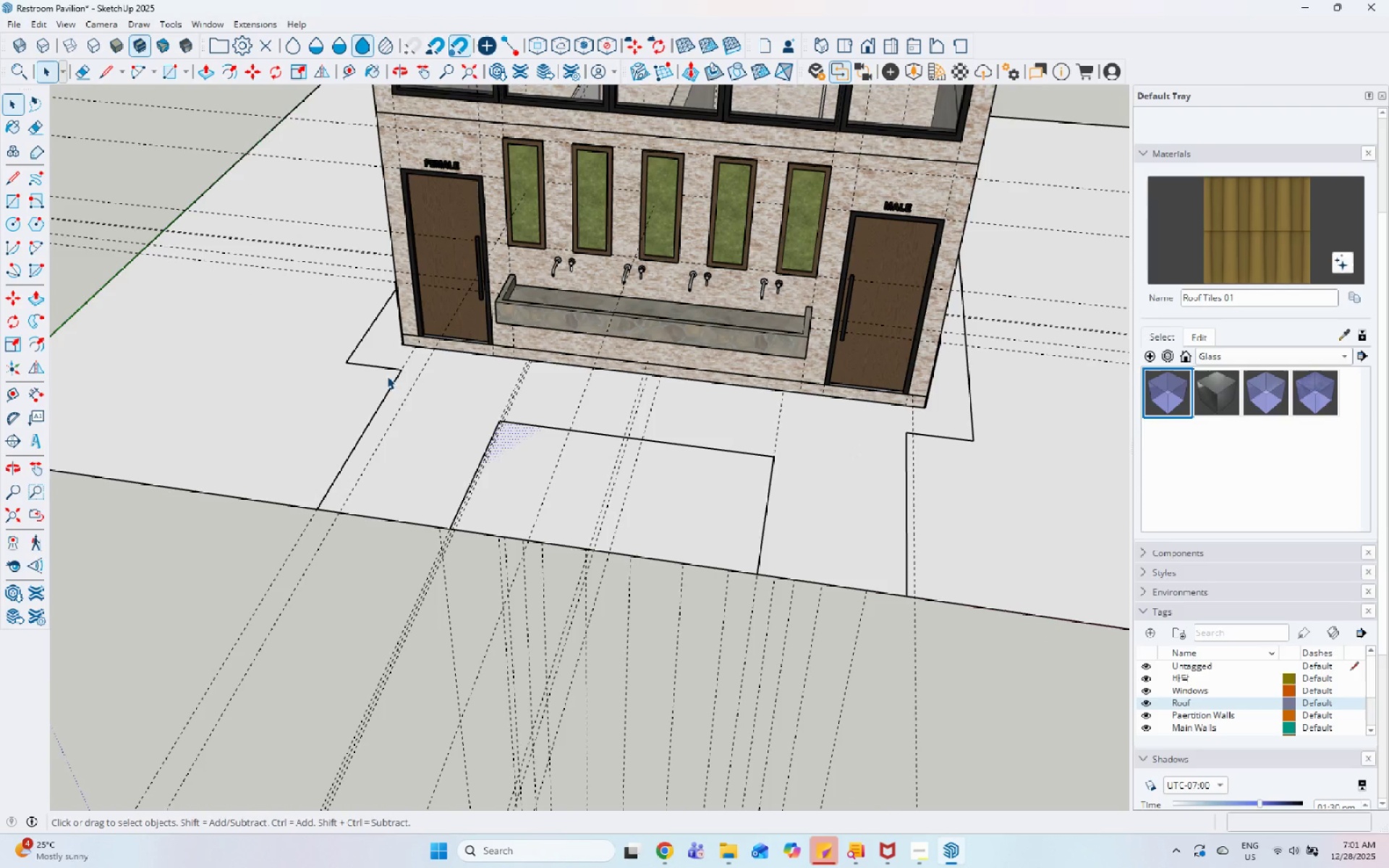 
scroll: coordinate [851, 444], scroll_direction: down, amount: 4.0
 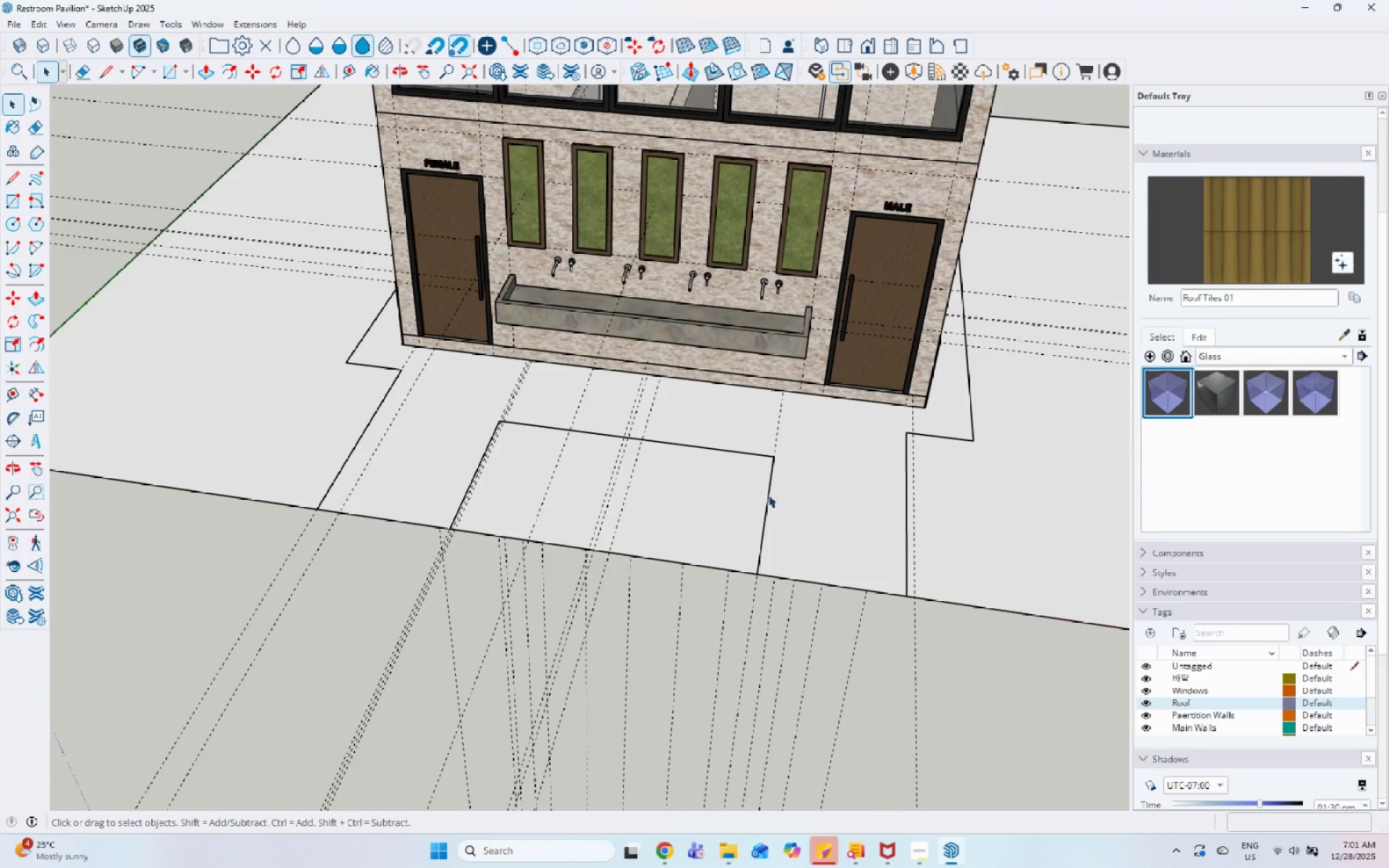 
left_click_drag(start_coordinate=[409, 379], to_coordinate=[847, 621])
 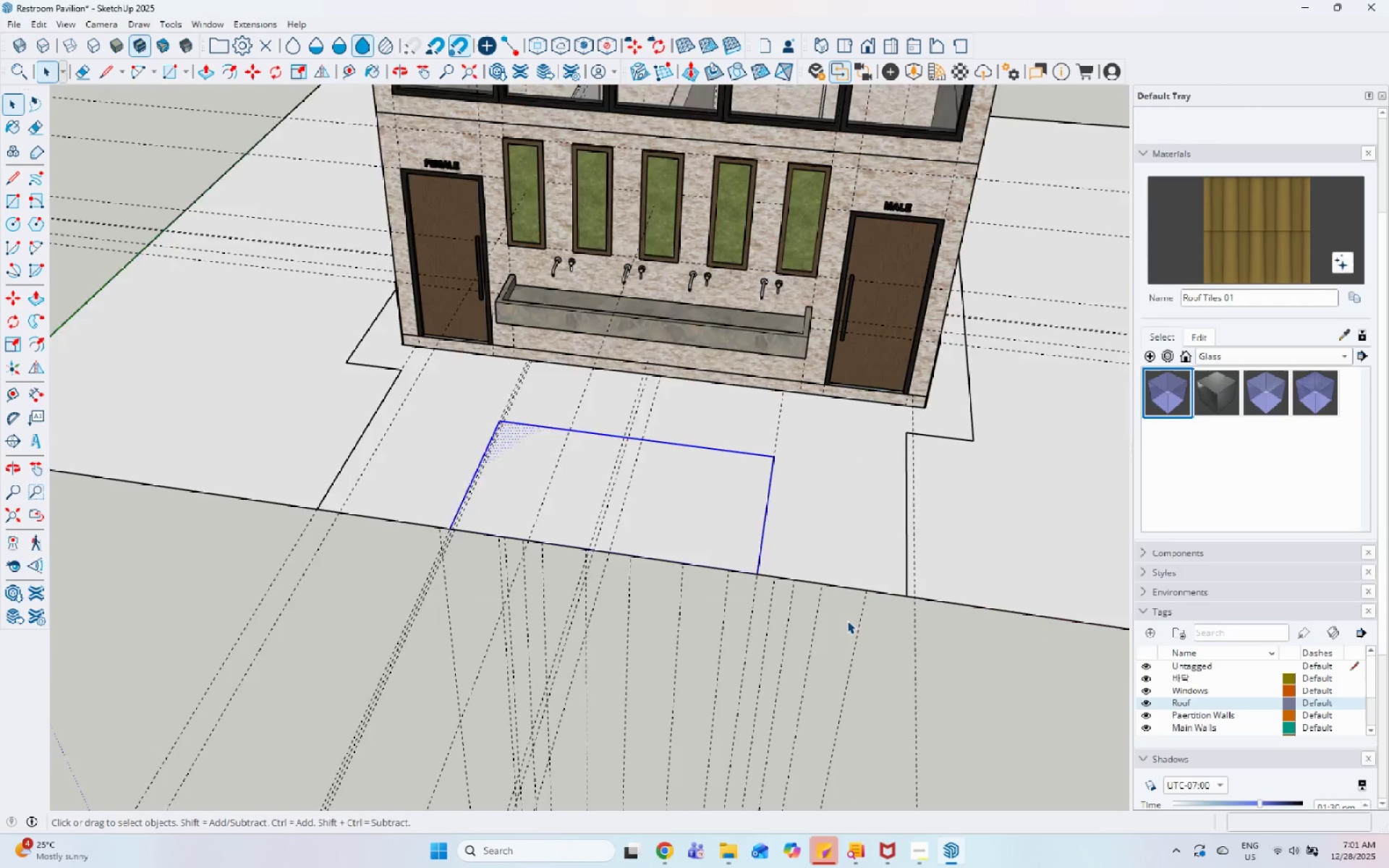 
key(S)
 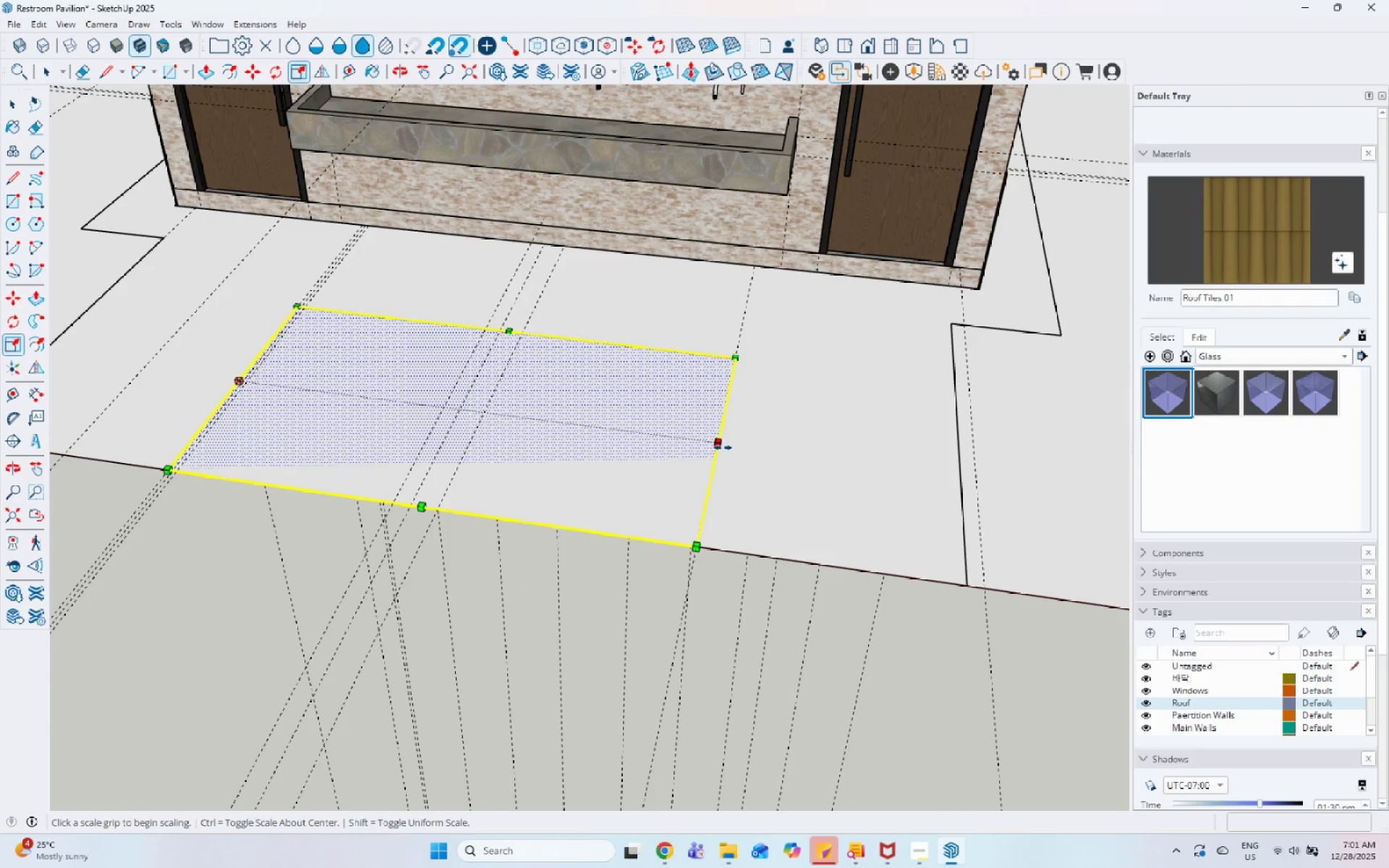 
scroll: coordinate [799, 579], scroll_direction: up, amount: 6.0
 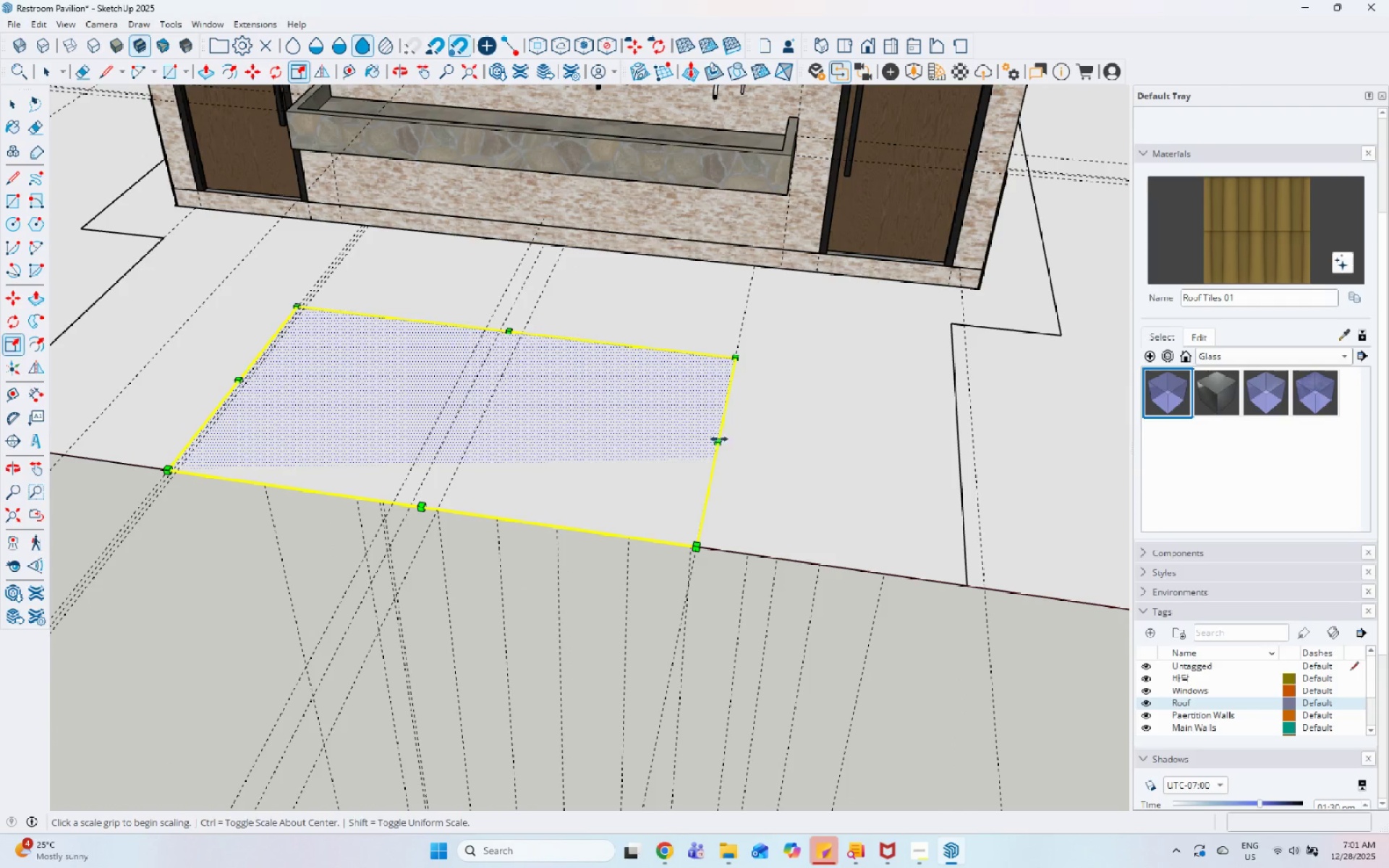 
left_click([723, 448])
 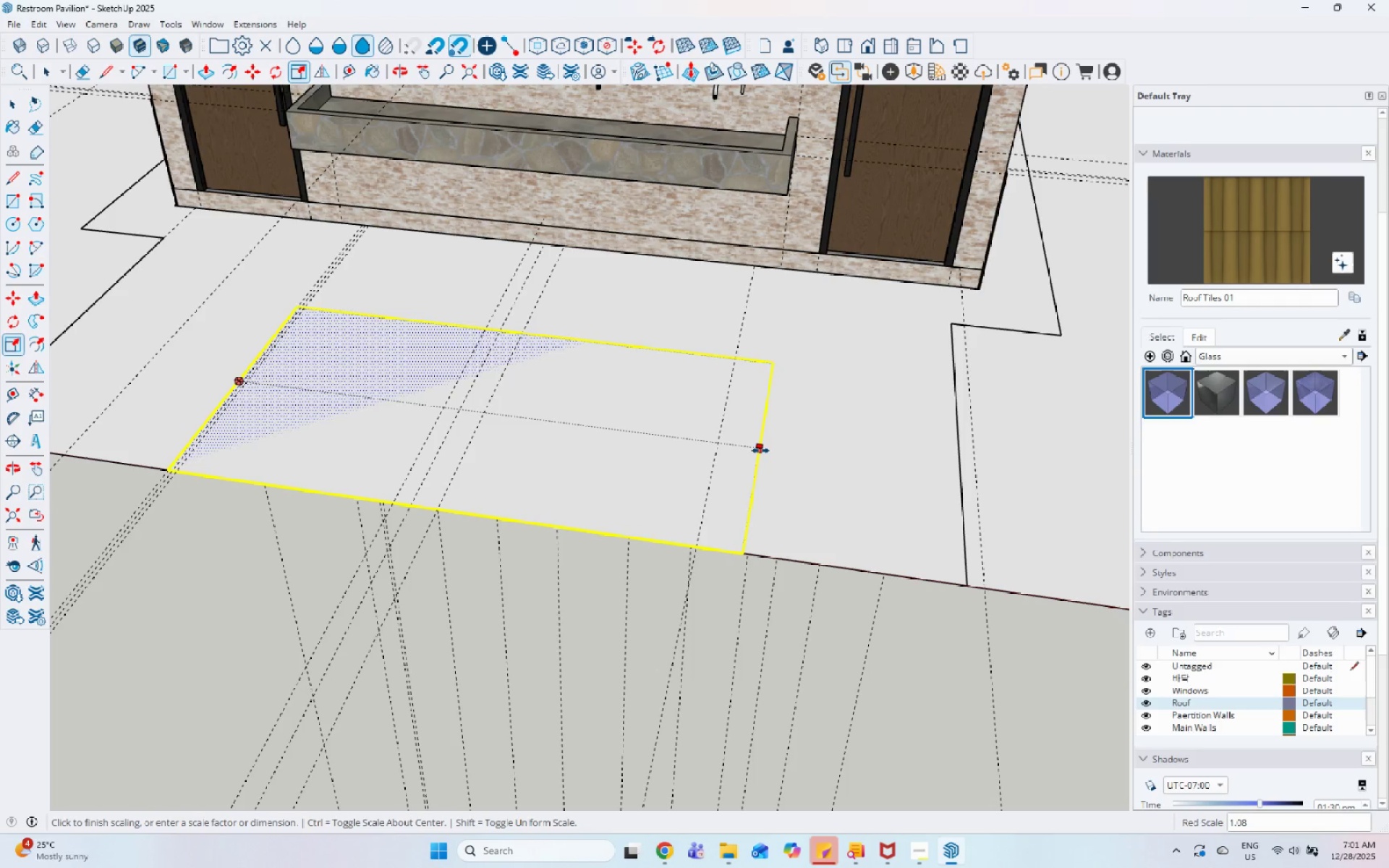 
left_click([754, 448])
 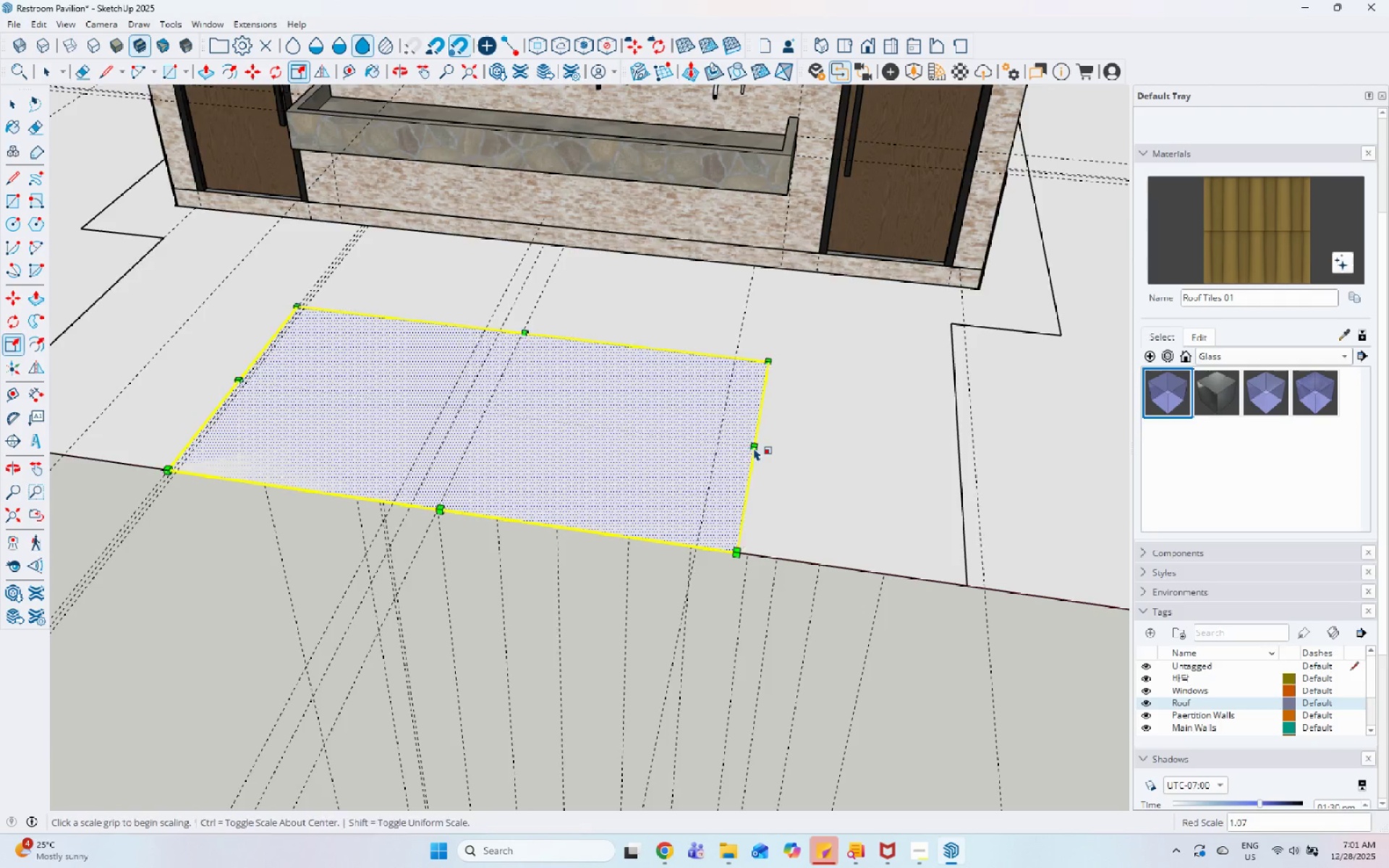 
key(Space)
 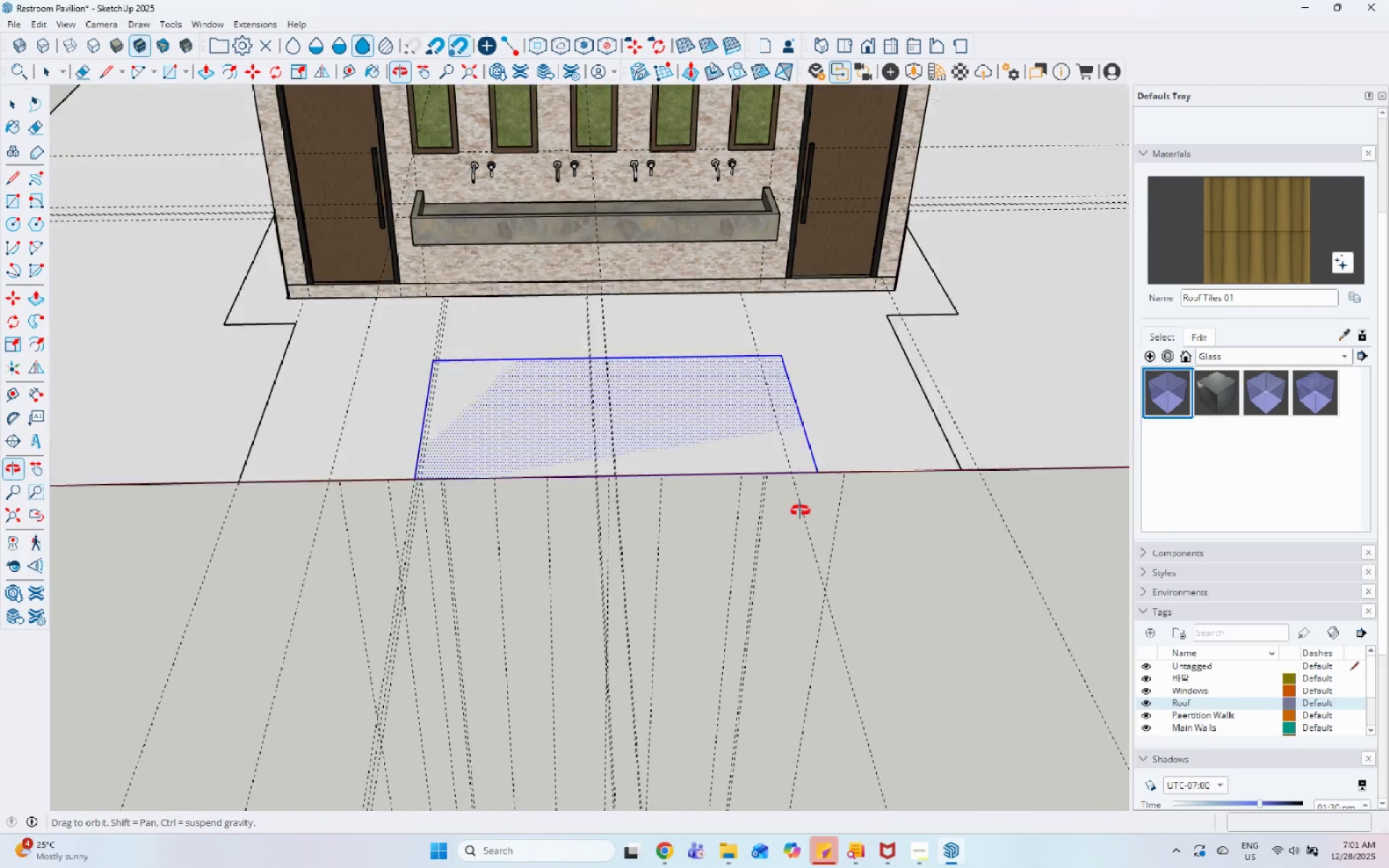 
left_click([807, 533])
 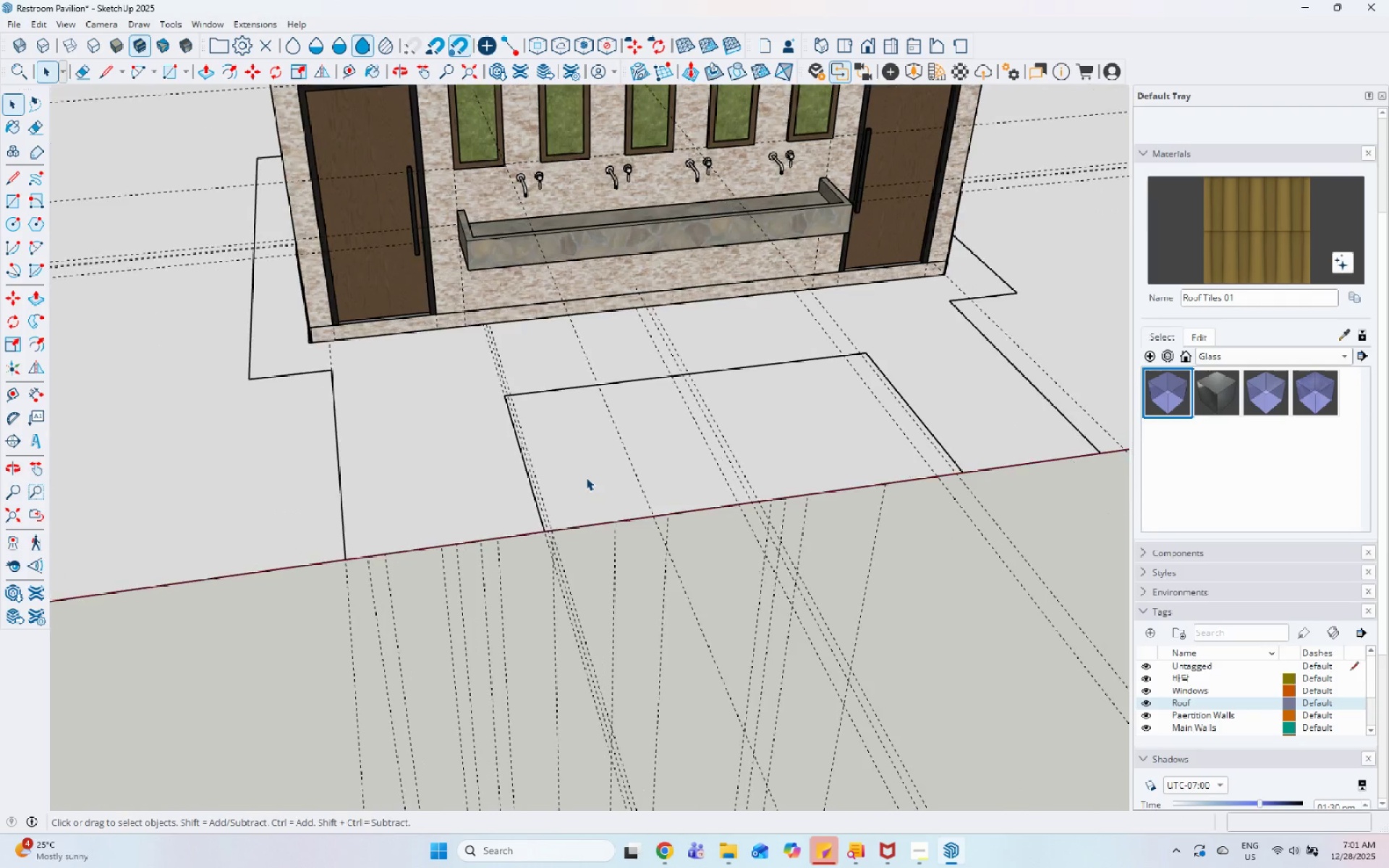 
left_click([645, 458])
 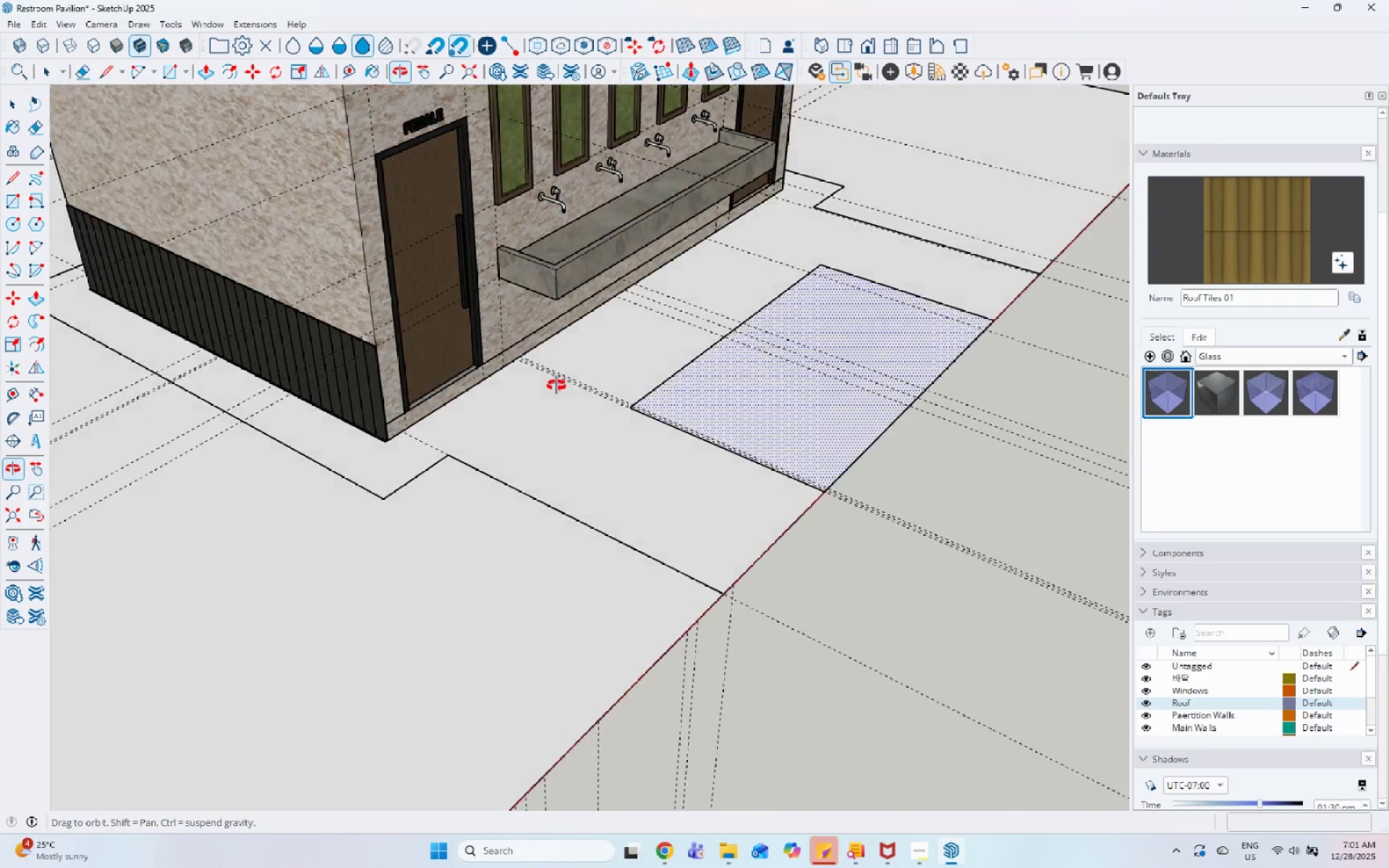 
scroll: coordinate [586, 477], scroll_direction: down, amount: 4.0
 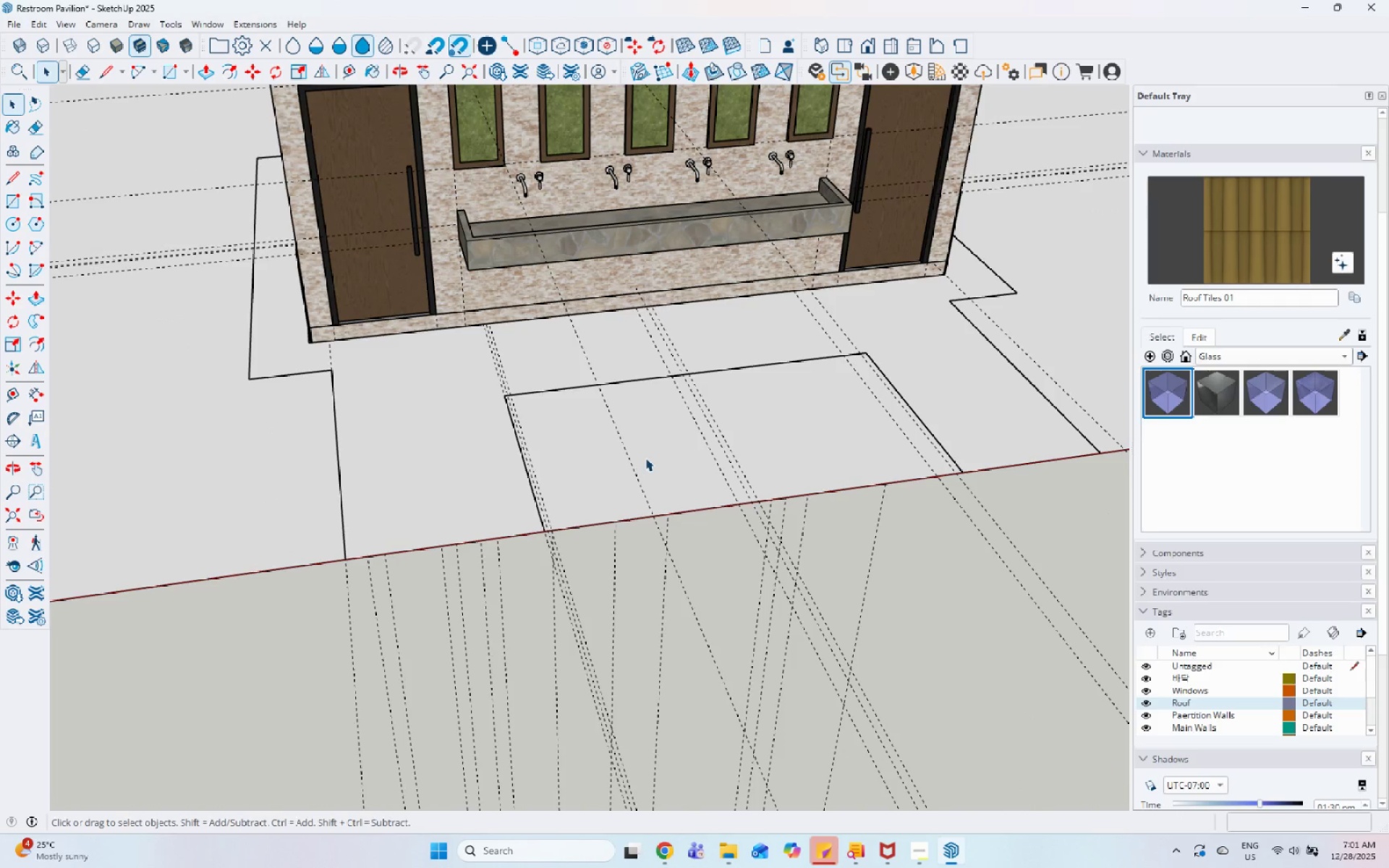 
scroll: coordinate [331, 468], scroll_direction: up, amount: 4.0
 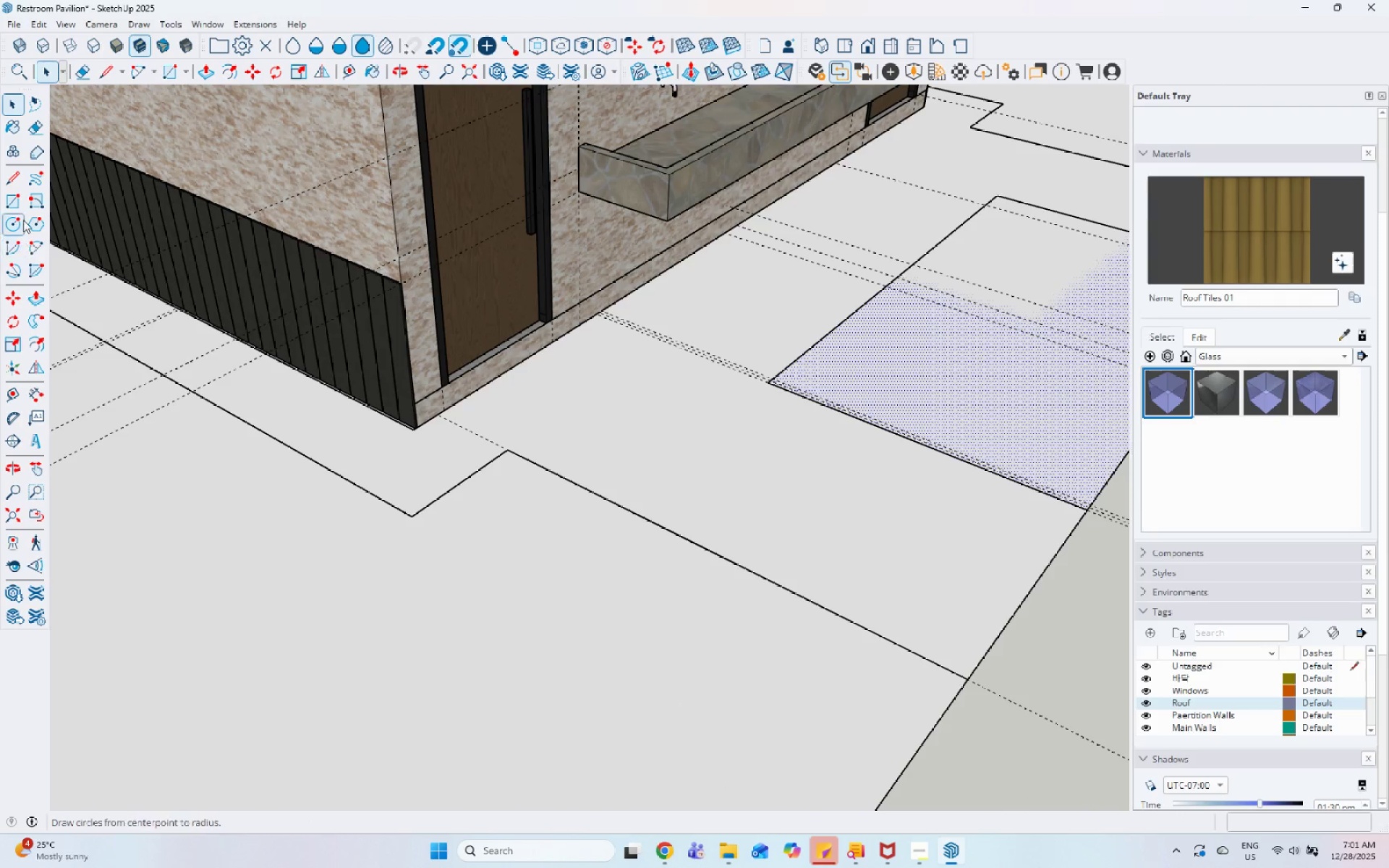 
left_click_drag(start_coordinate=[17, 187], to_coordinate=[28, 189])
 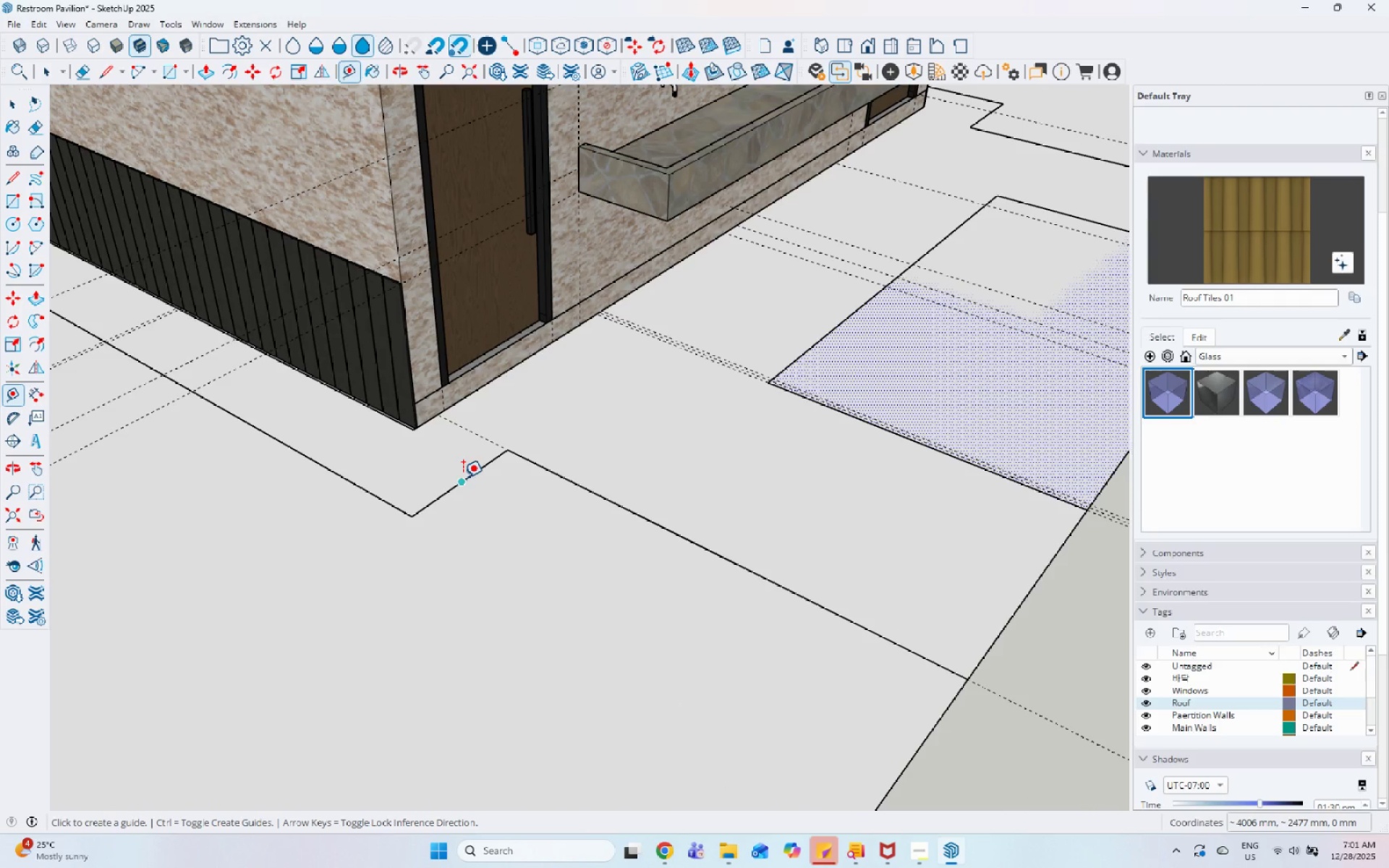 
scroll: coordinate [498, 495], scroll_direction: down, amount: 4.0
 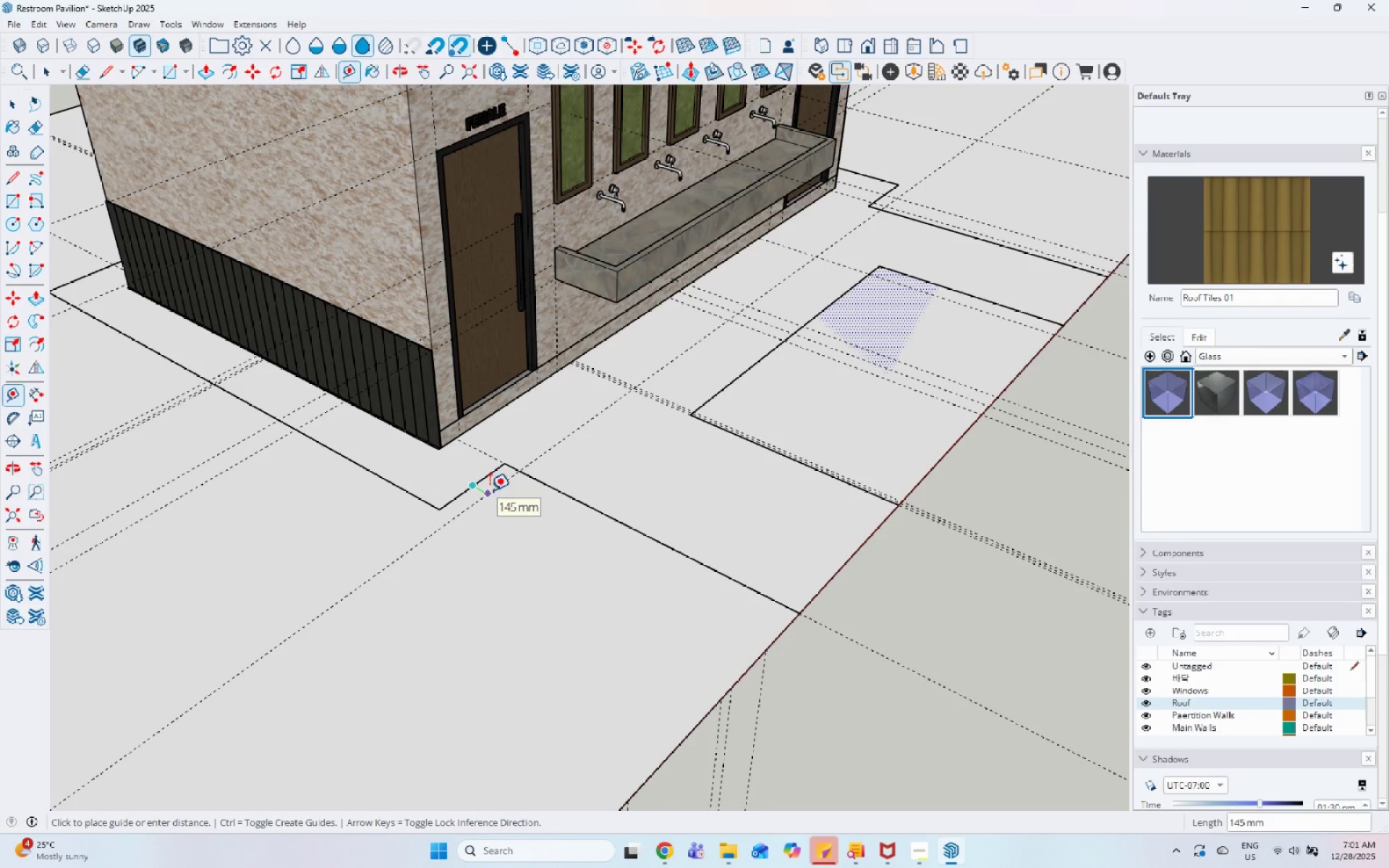 
wait(5.02)
 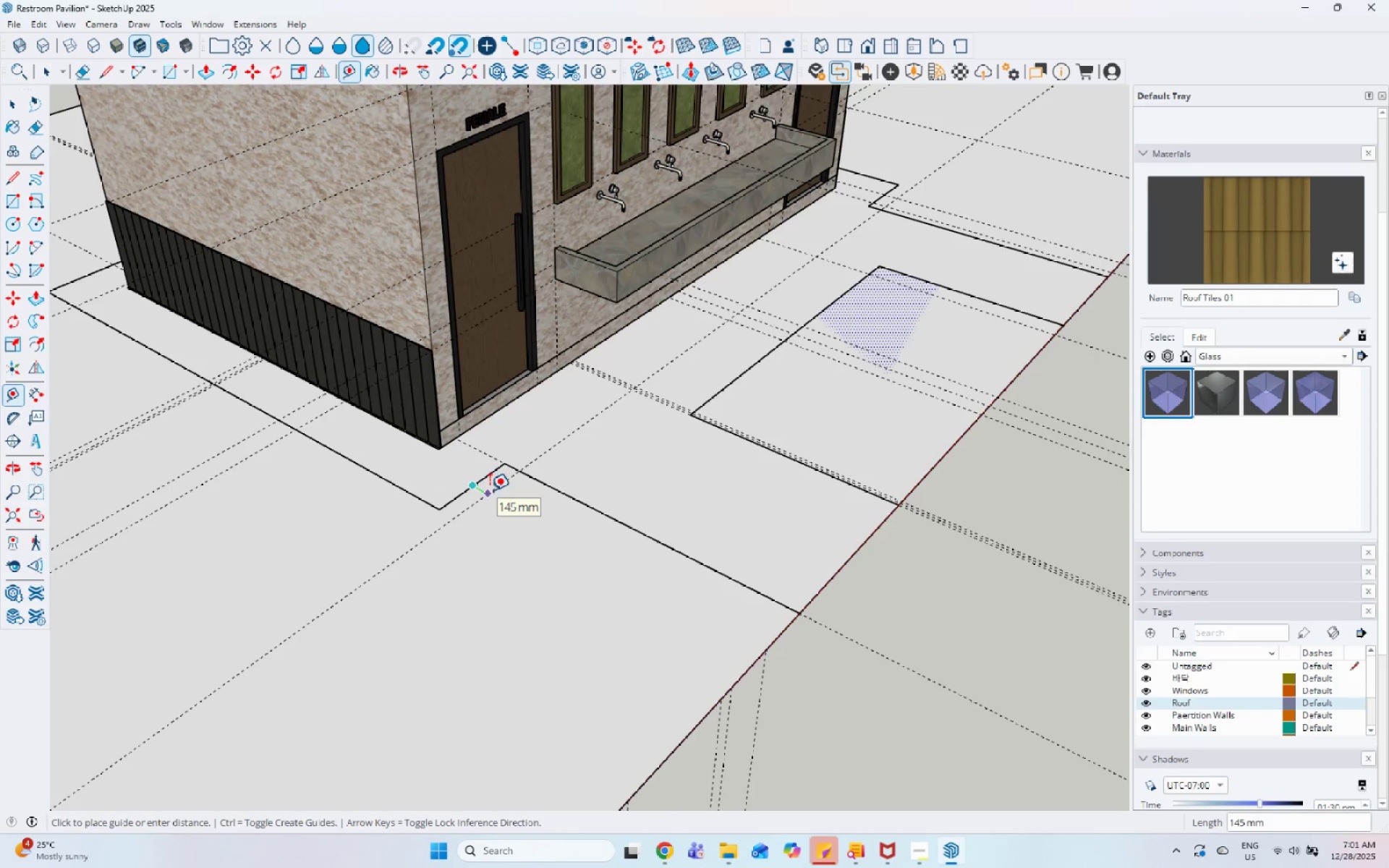 
key(Escape)
 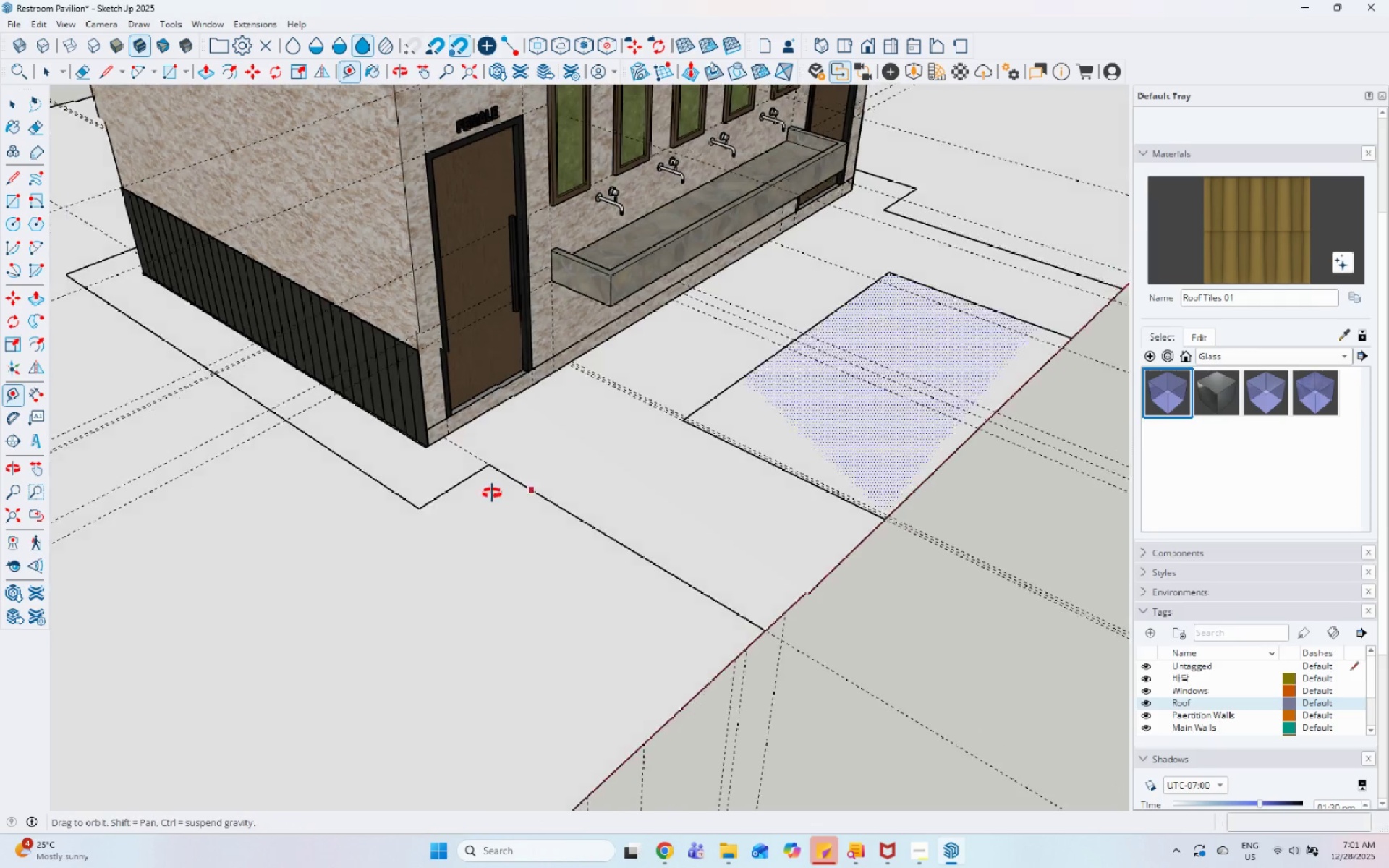 
key(Space)
 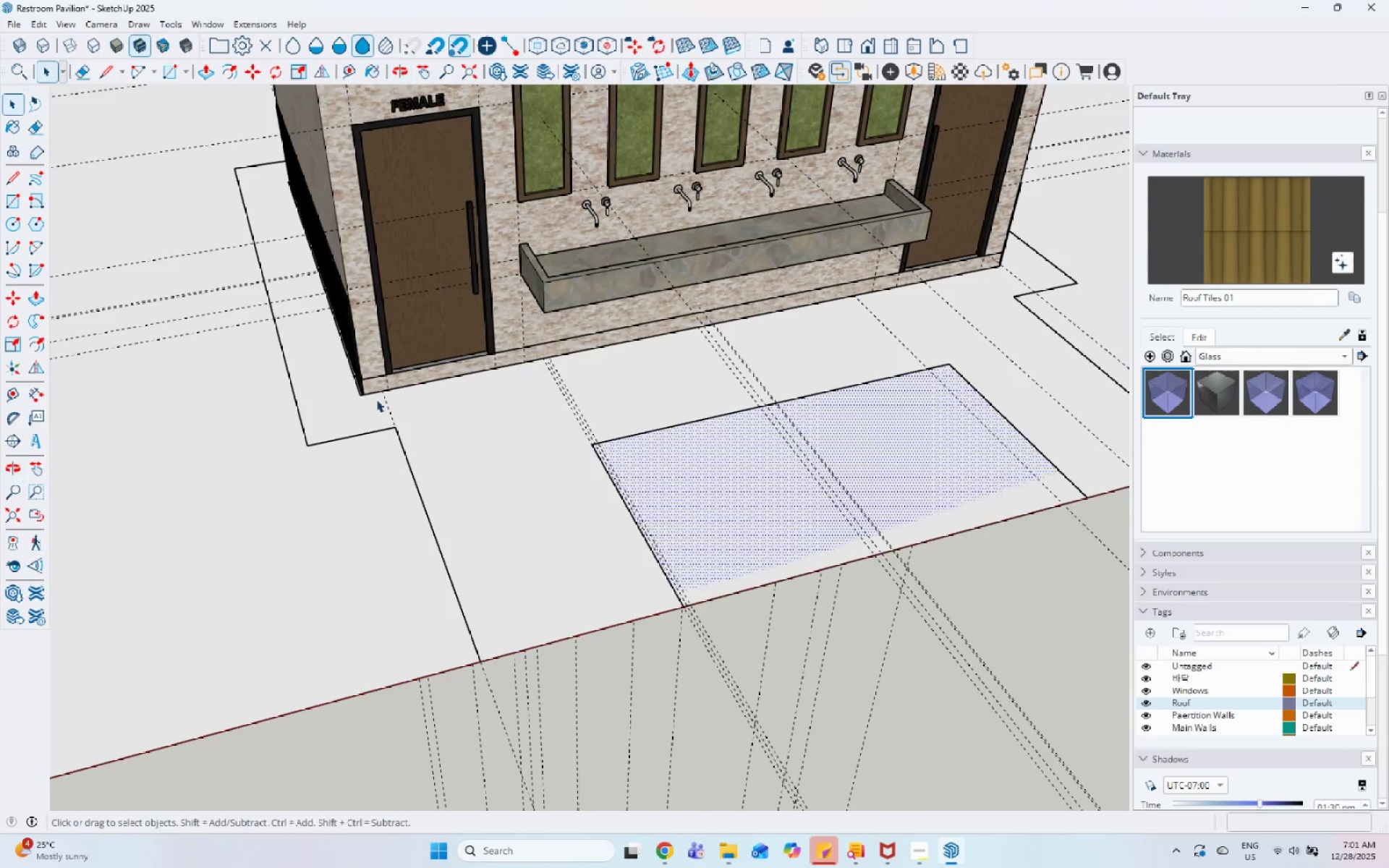 
scroll: coordinate [381, 394], scroll_direction: up, amount: 8.0
 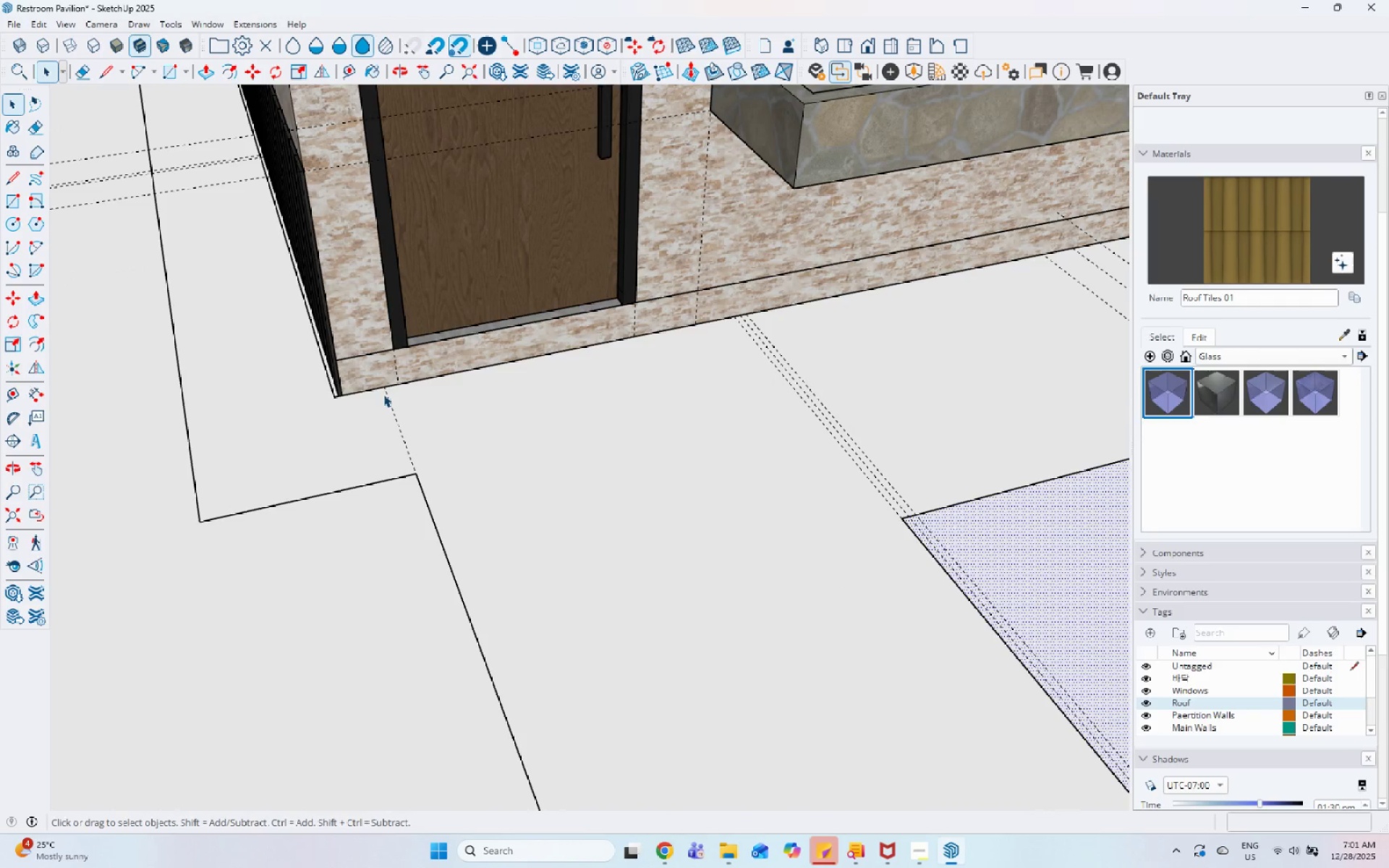 
key(L)
 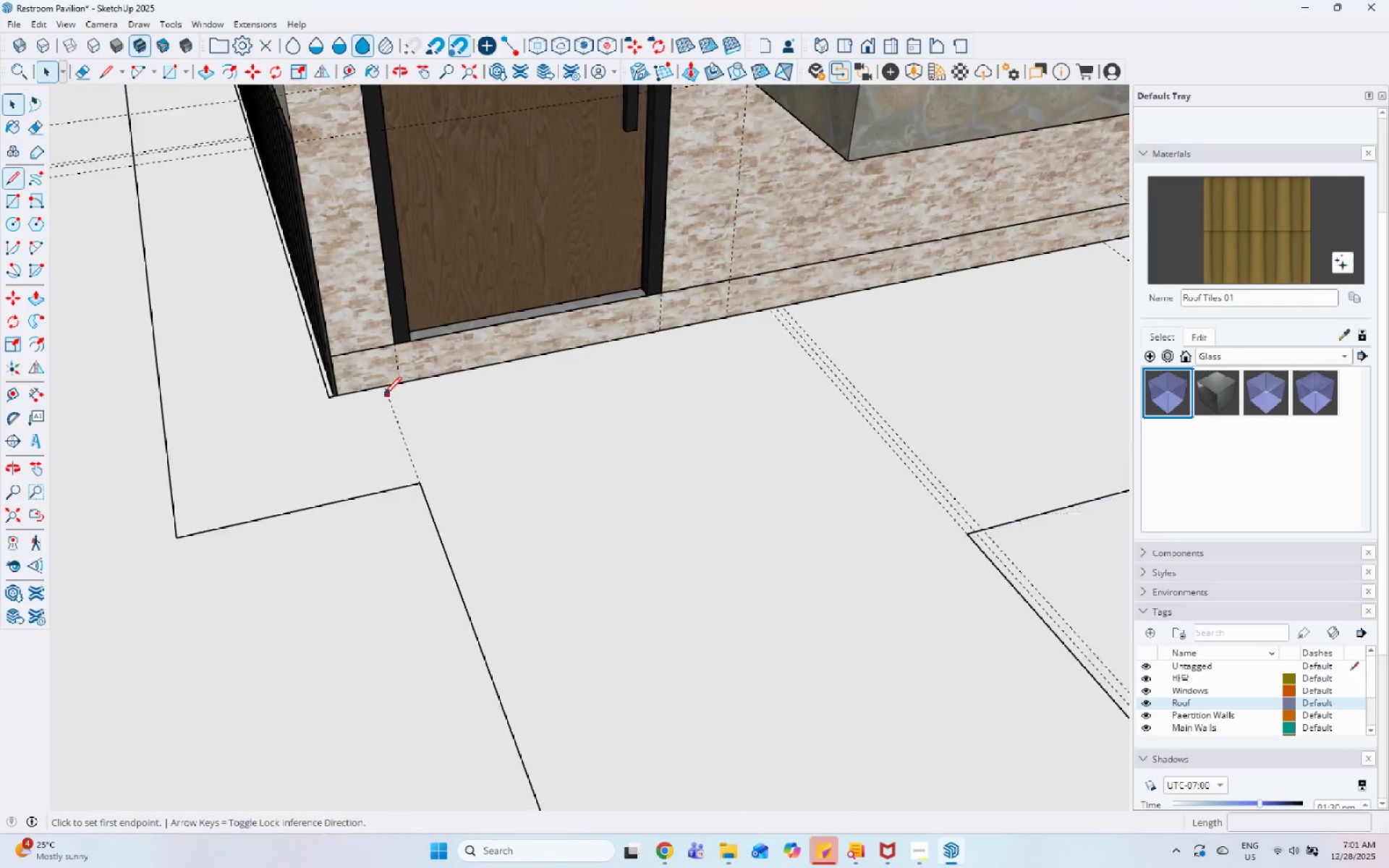 
scroll: coordinate [384, 396], scroll_direction: up, amount: 5.0
 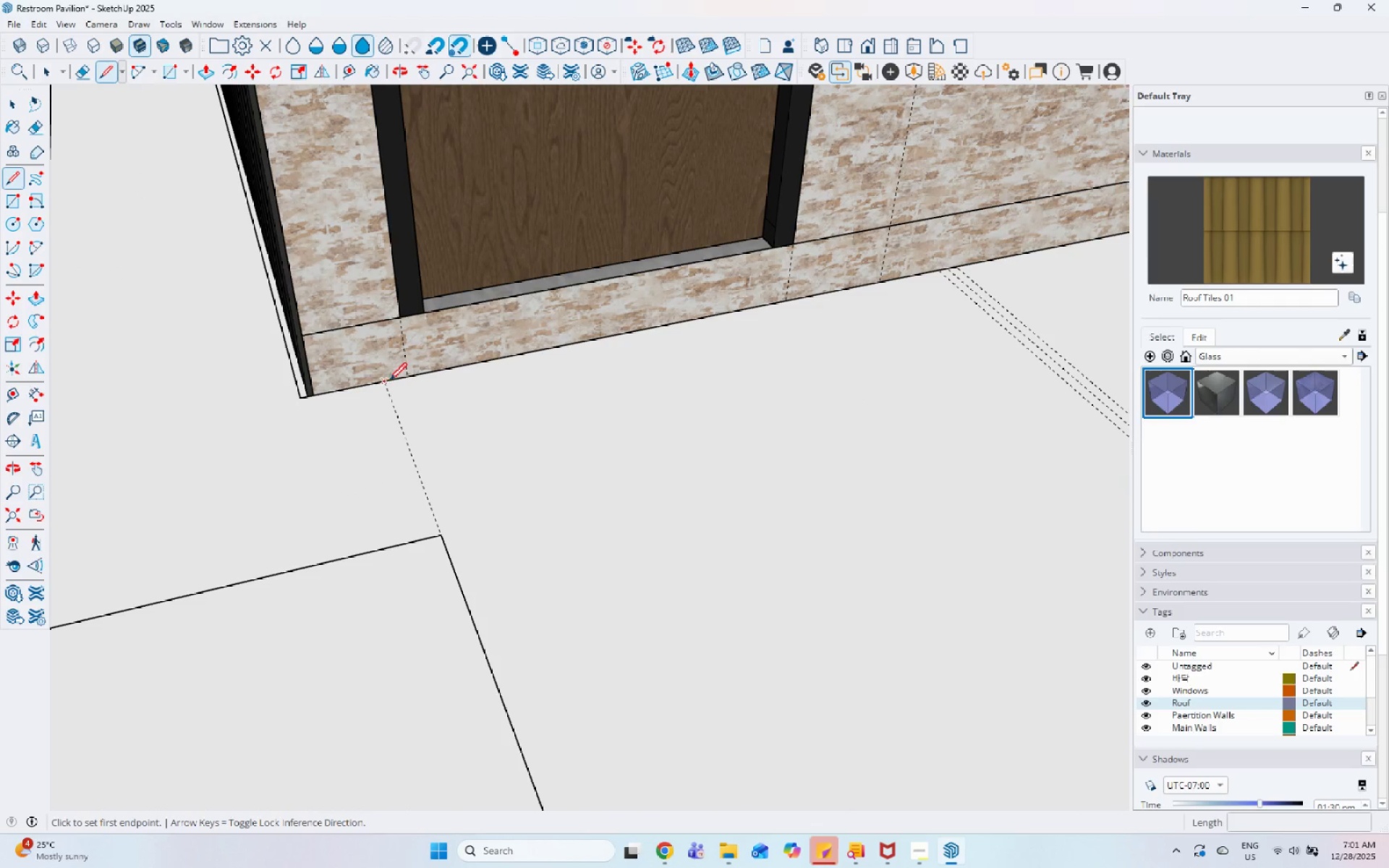 
left_click([389, 383])
 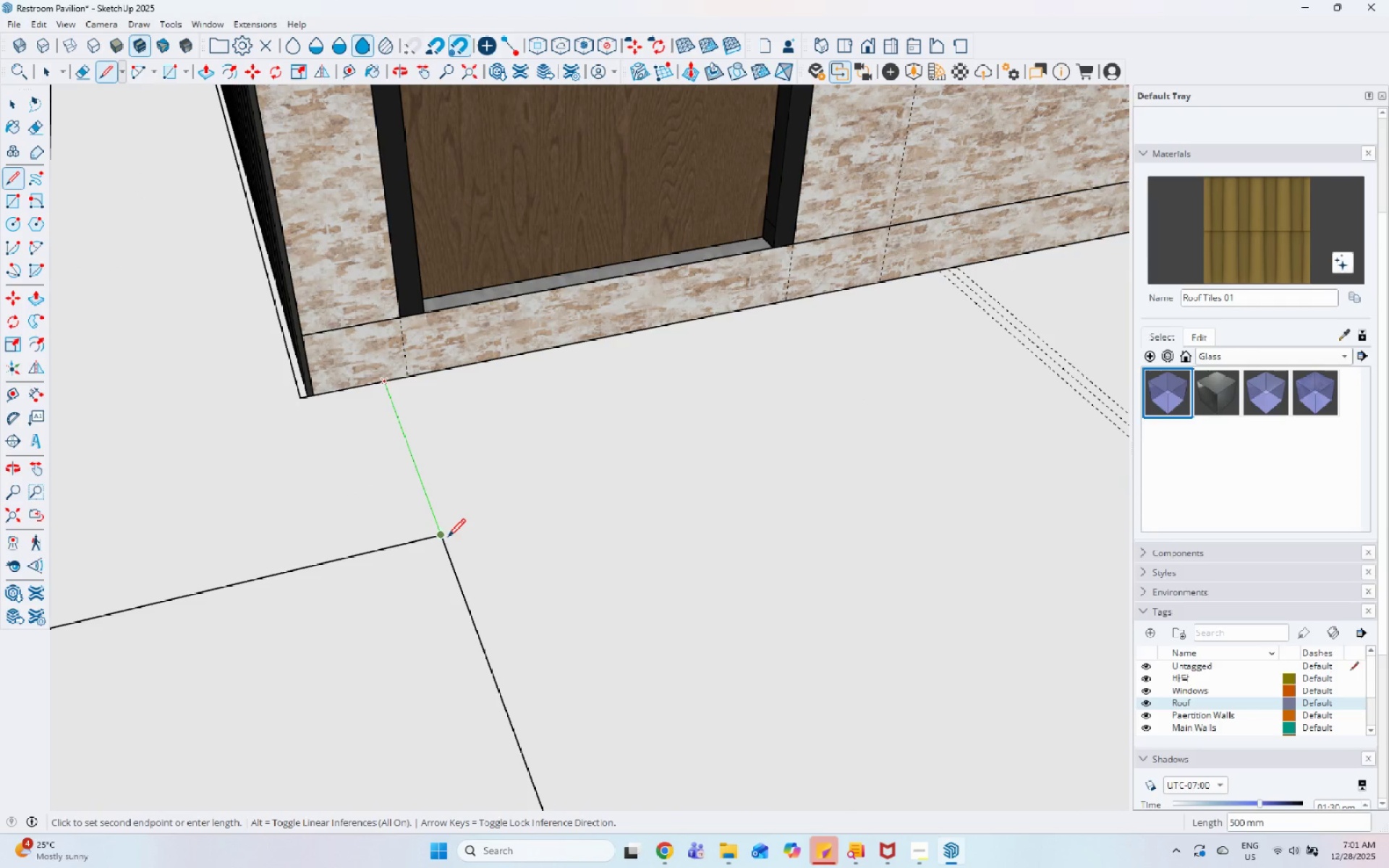 
left_click([441, 534])
 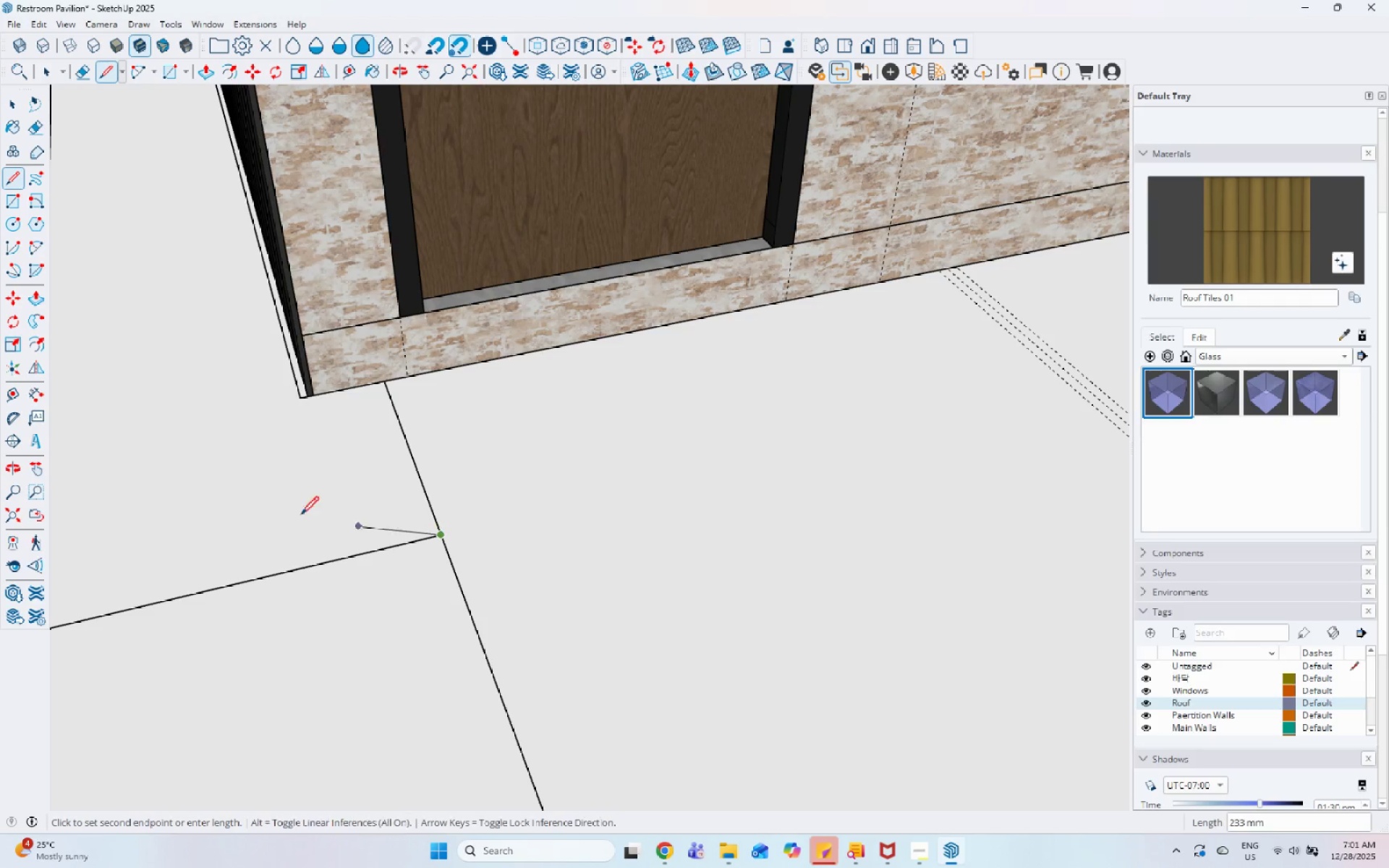 
key(Space)
 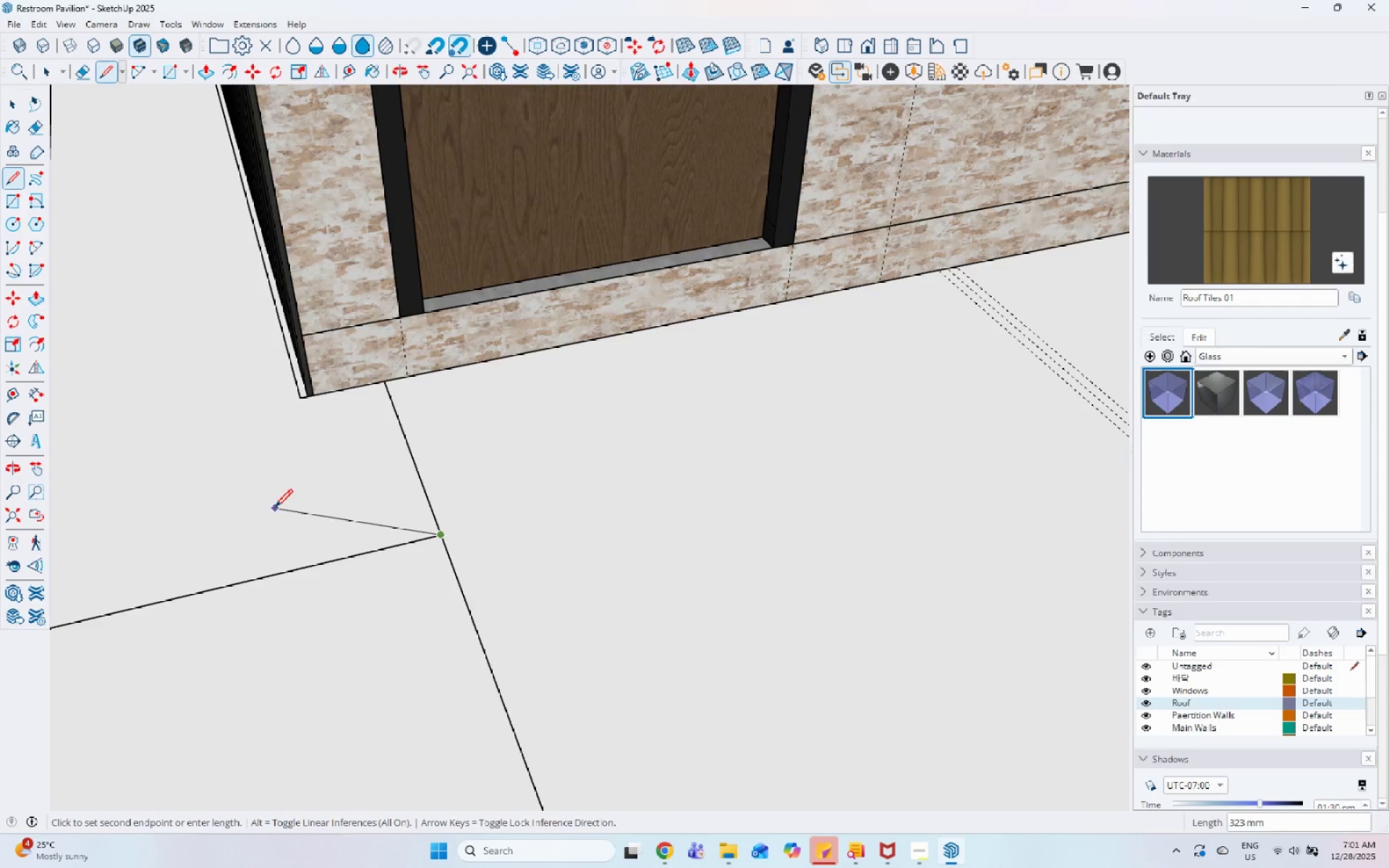 
scroll: coordinate [263, 516], scroll_direction: down, amount: 16.0
 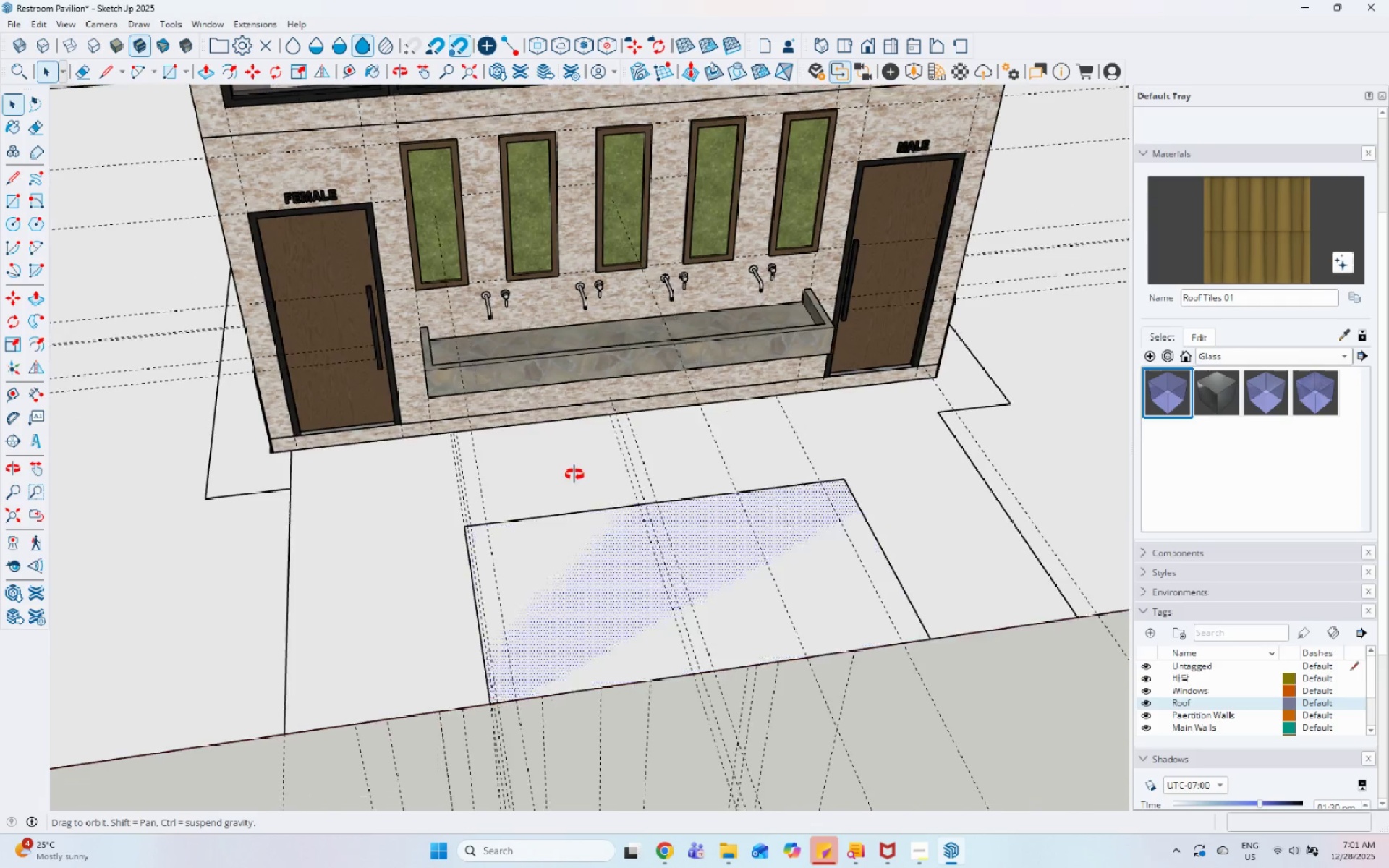 
scroll: coordinate [904, 414], scroll_direction: up, amount: 6.0
 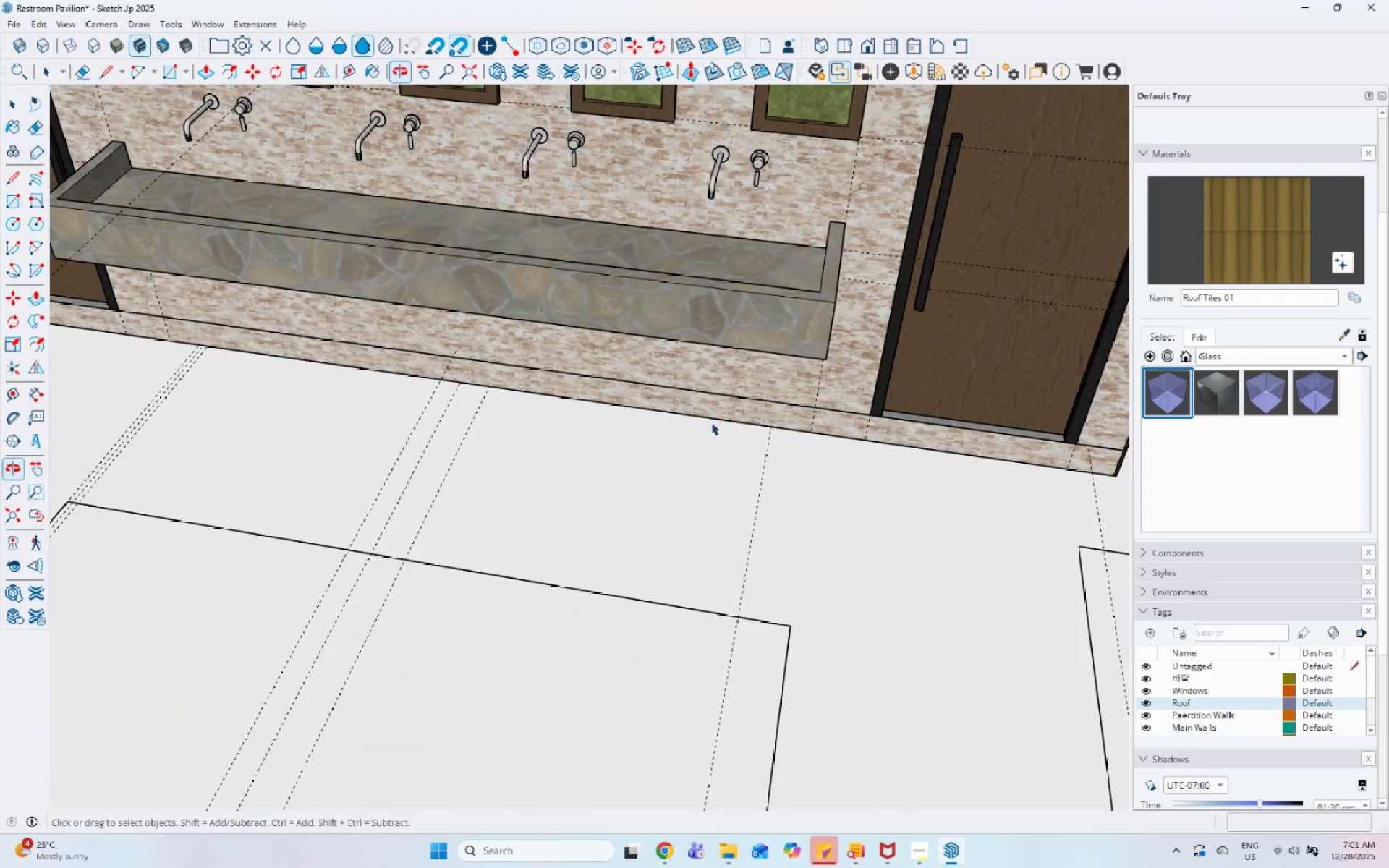 
scroll: coordinate [576, 371], scroll_direction: down, amount: 3.0
 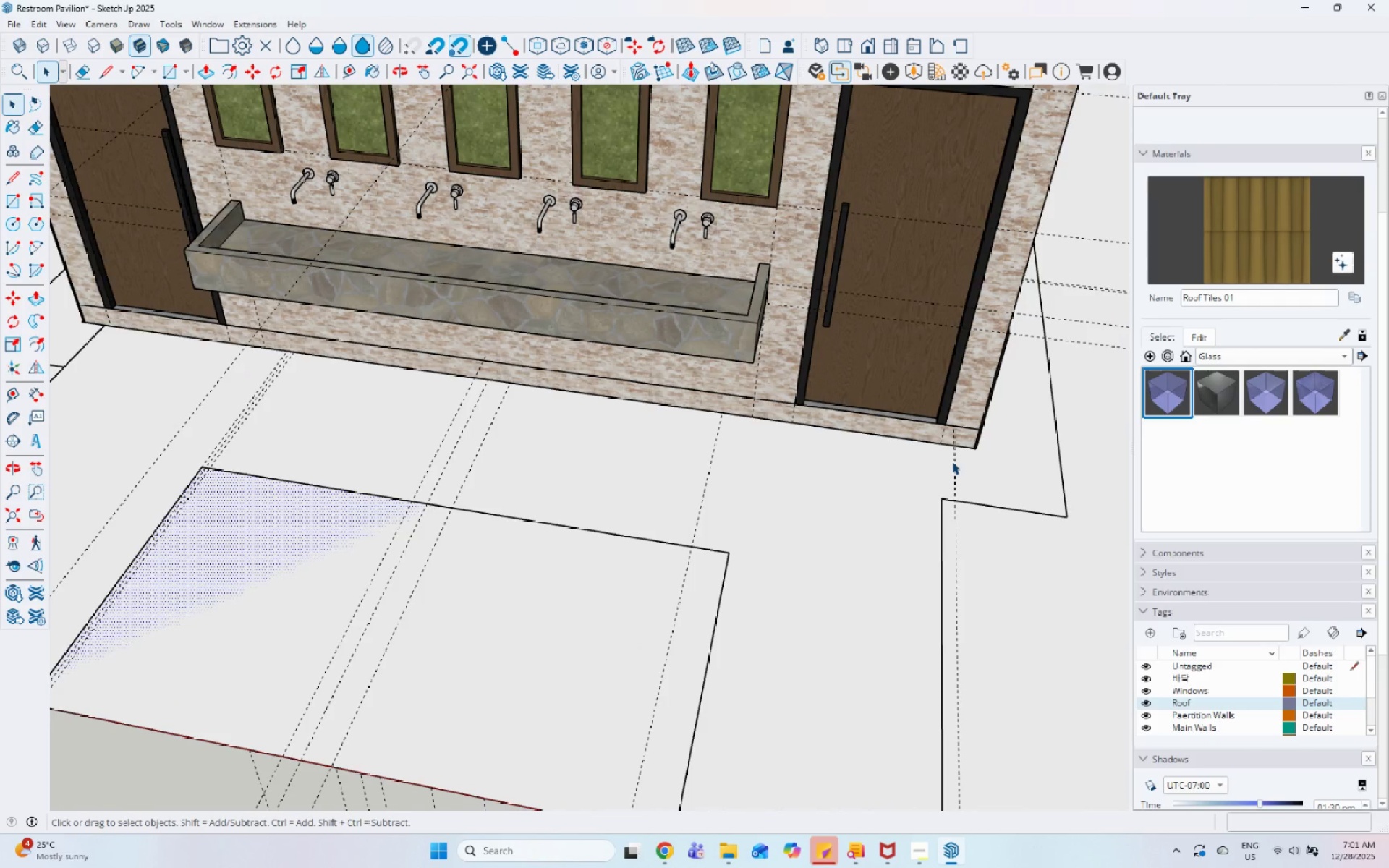 
key(L)
 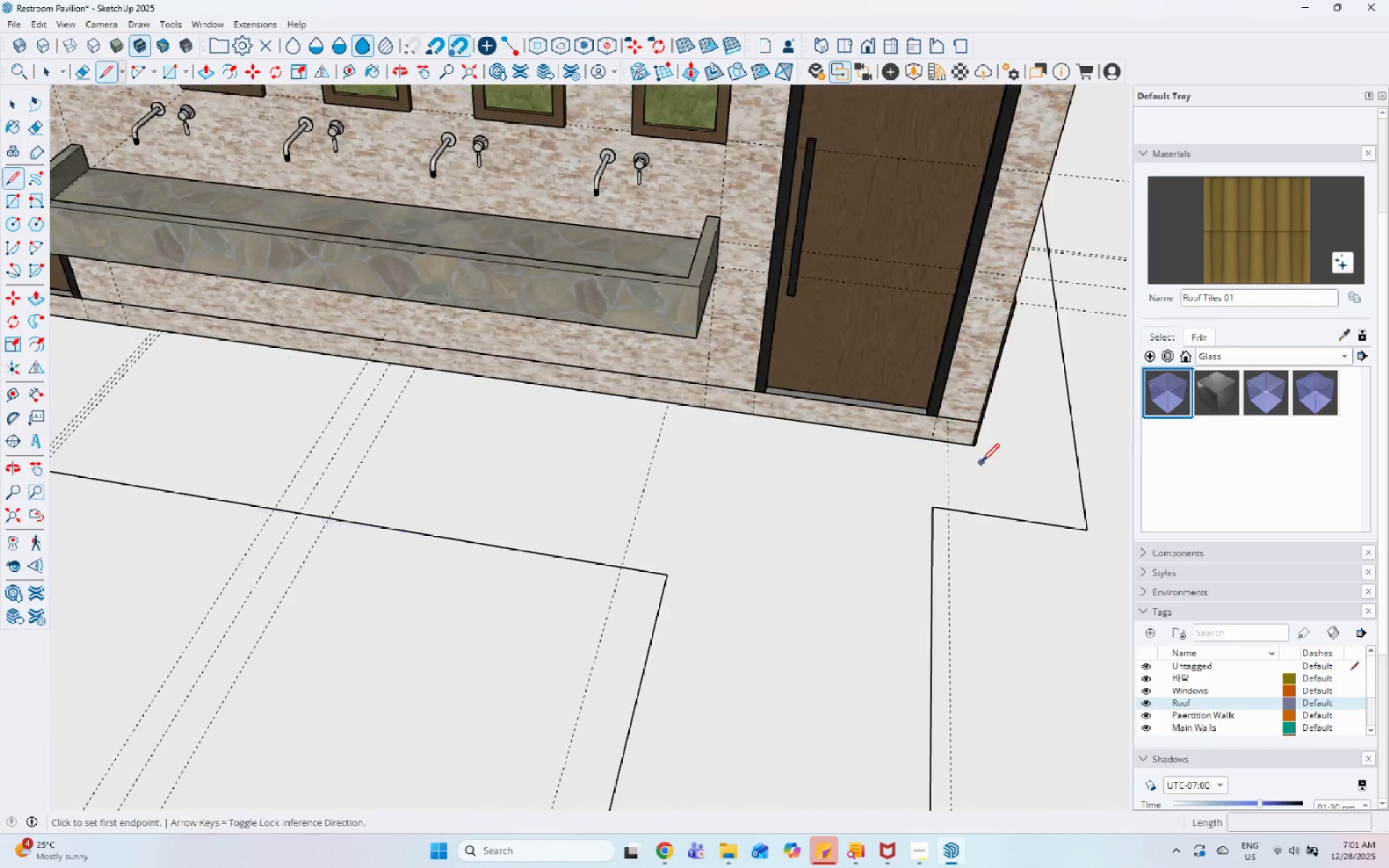 
scroll: coordinate [940, 485], scroll_direction: up, amount: 9.0
 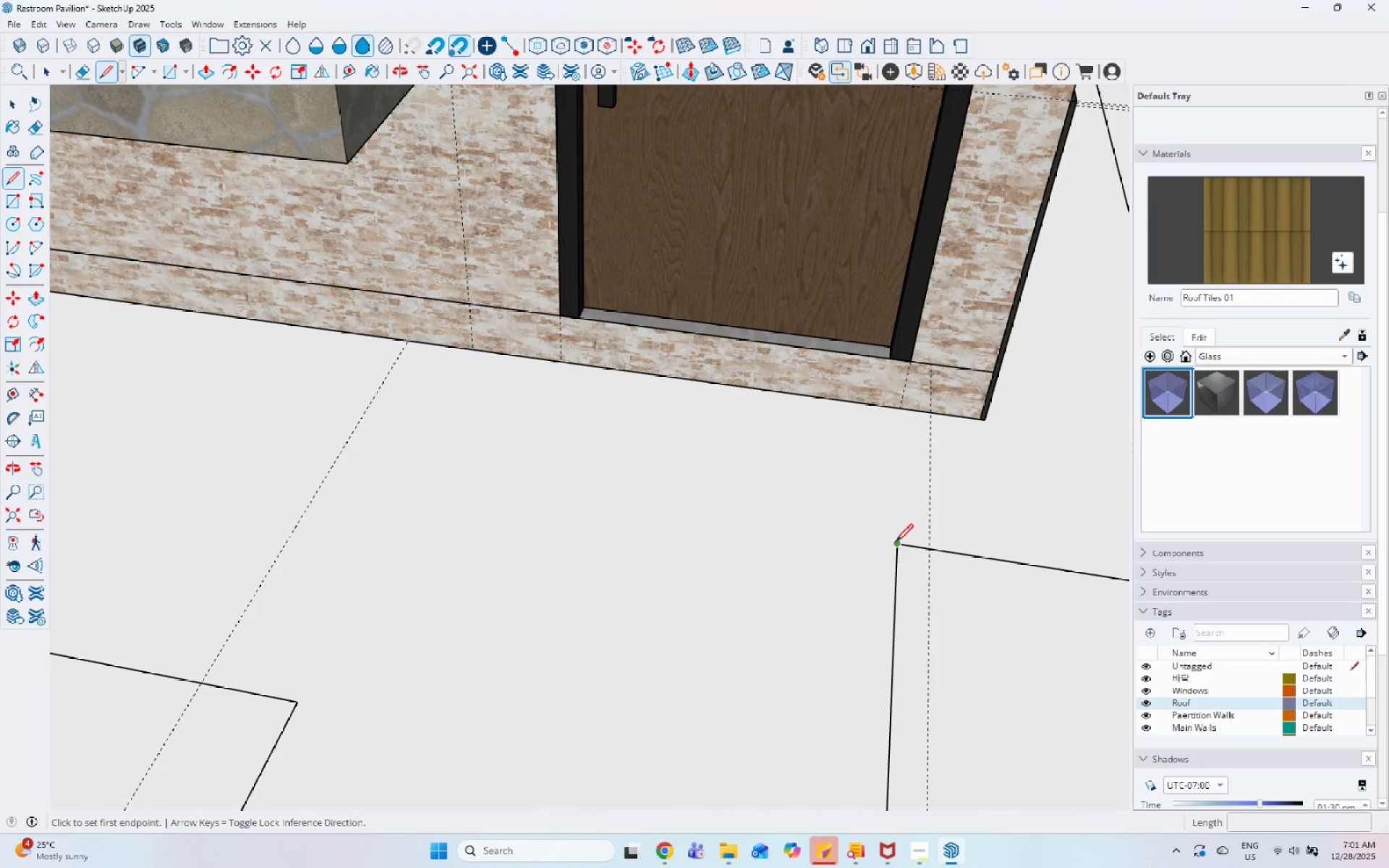 
left_click([896, 544])
 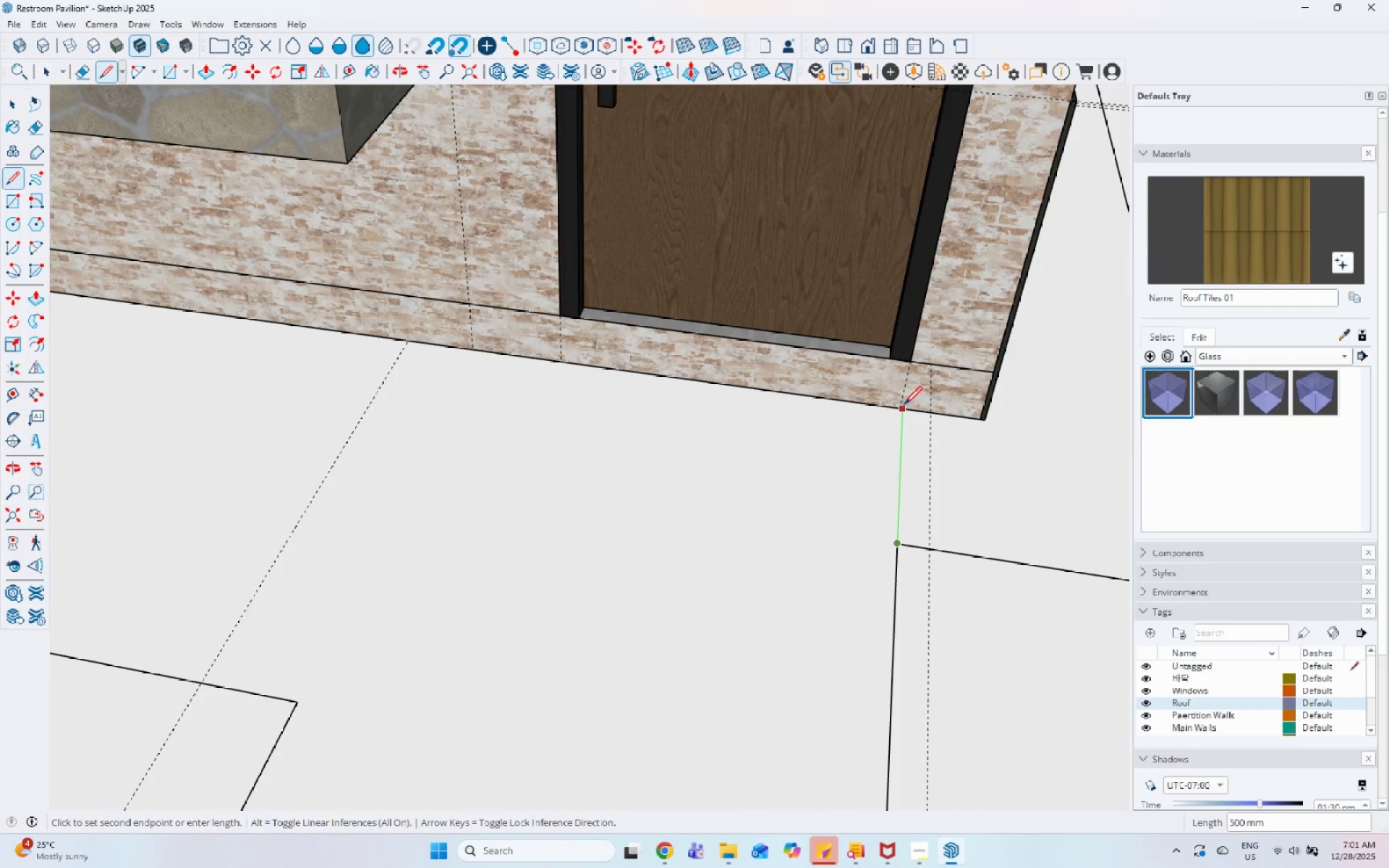 
left_click([904, 406])
 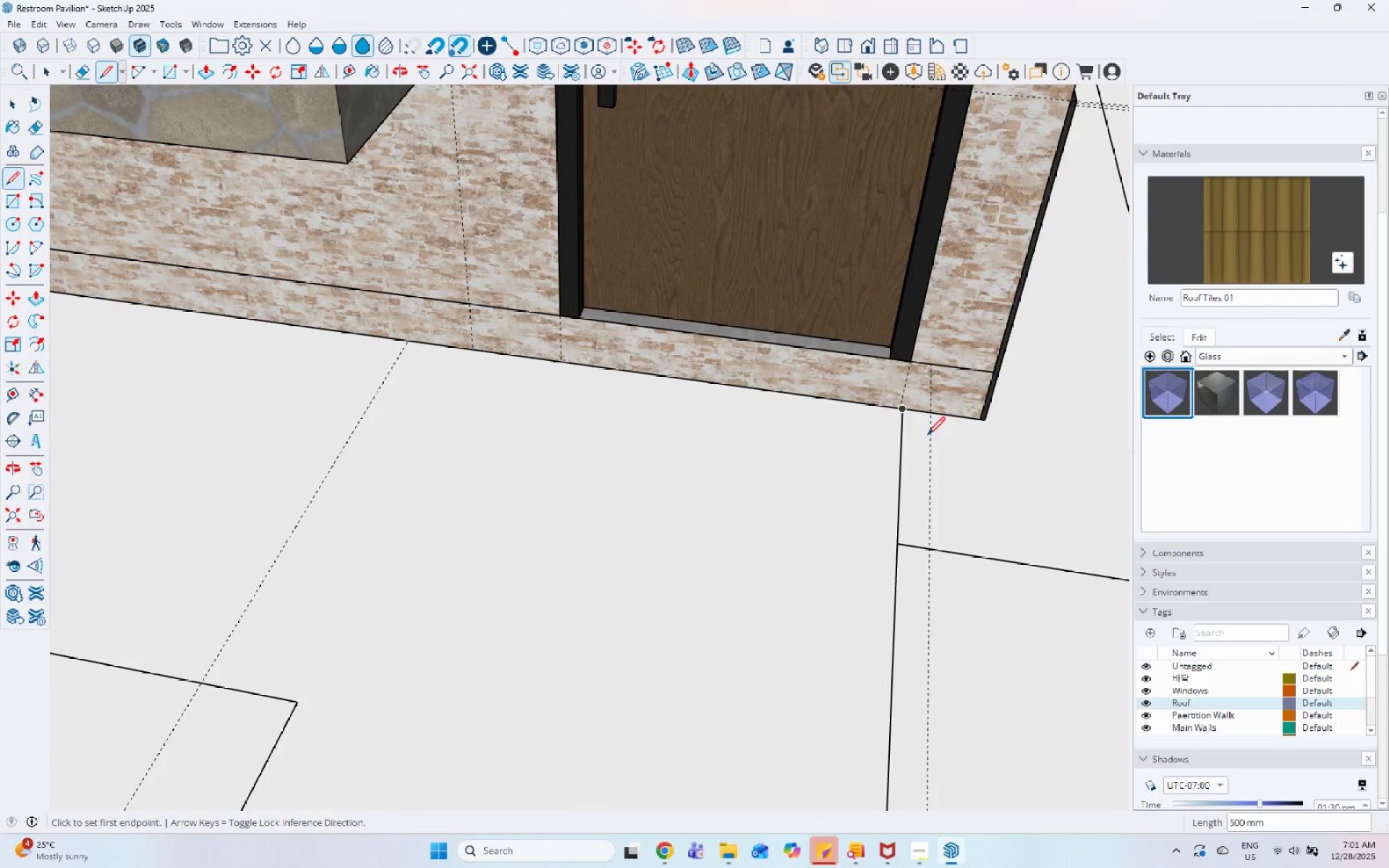 
key(Space)
 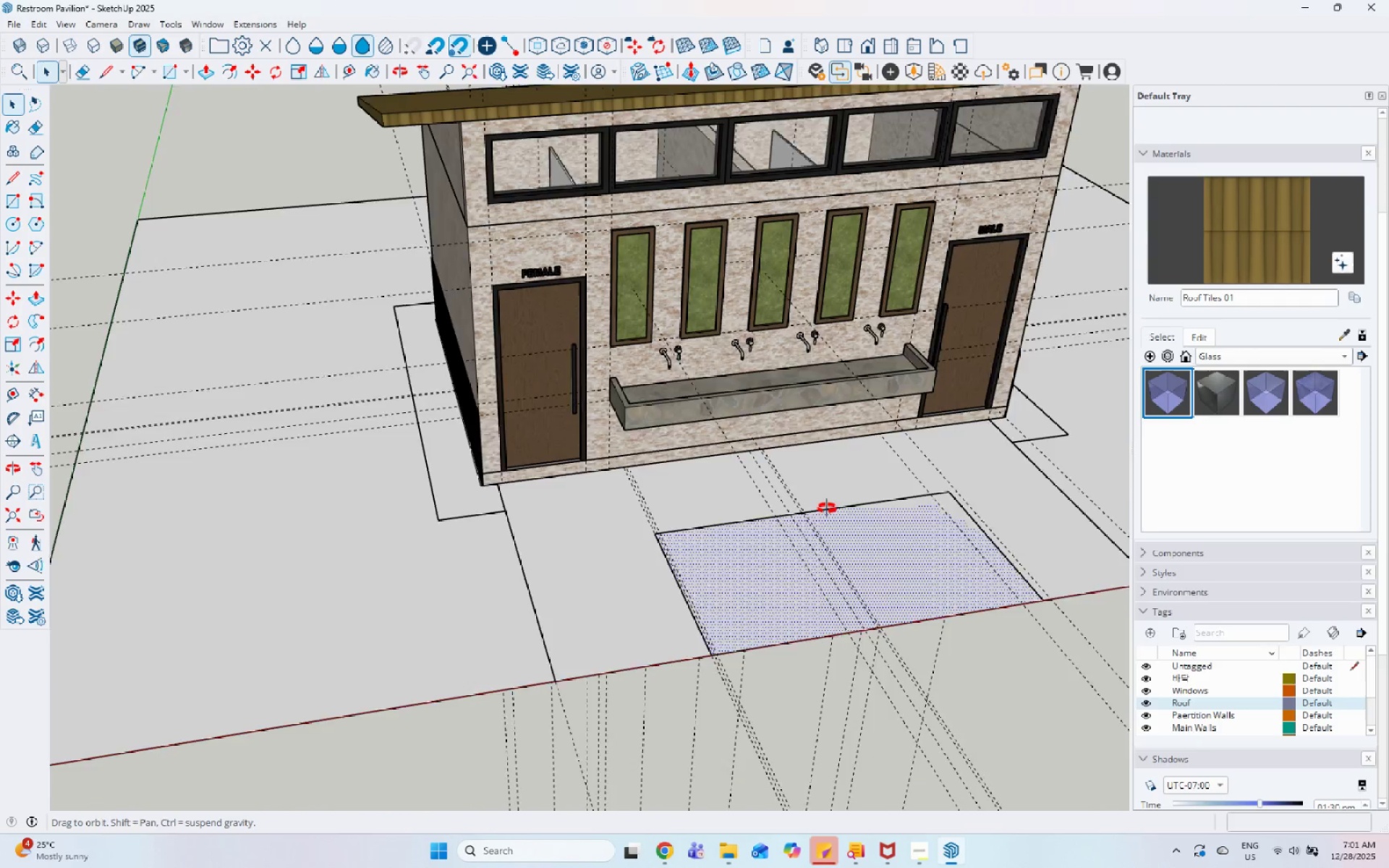 
scroll: coordinate [1069, 480], scroll_direction: down, amount: 17.0
 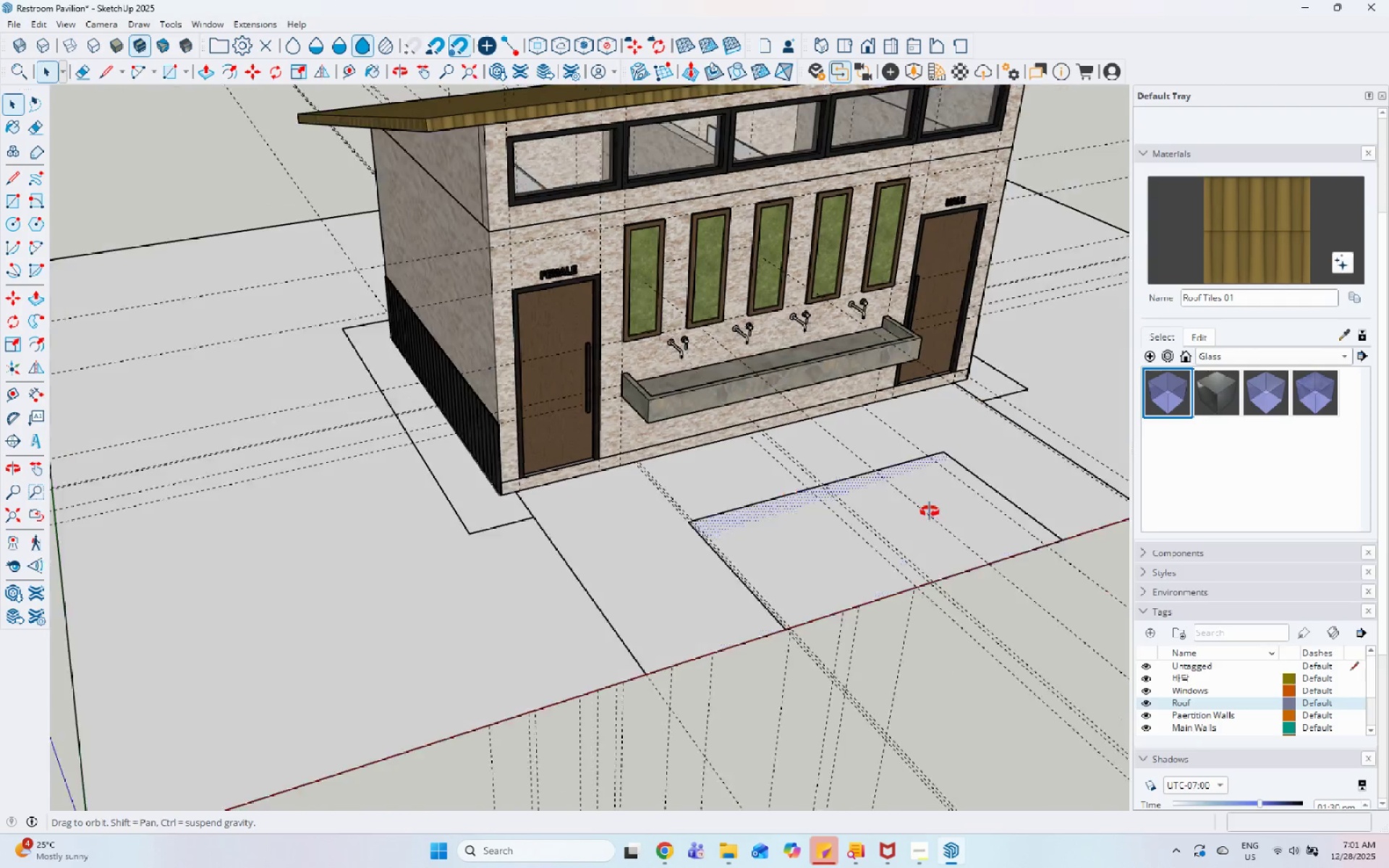 
left_click([464, 522])
 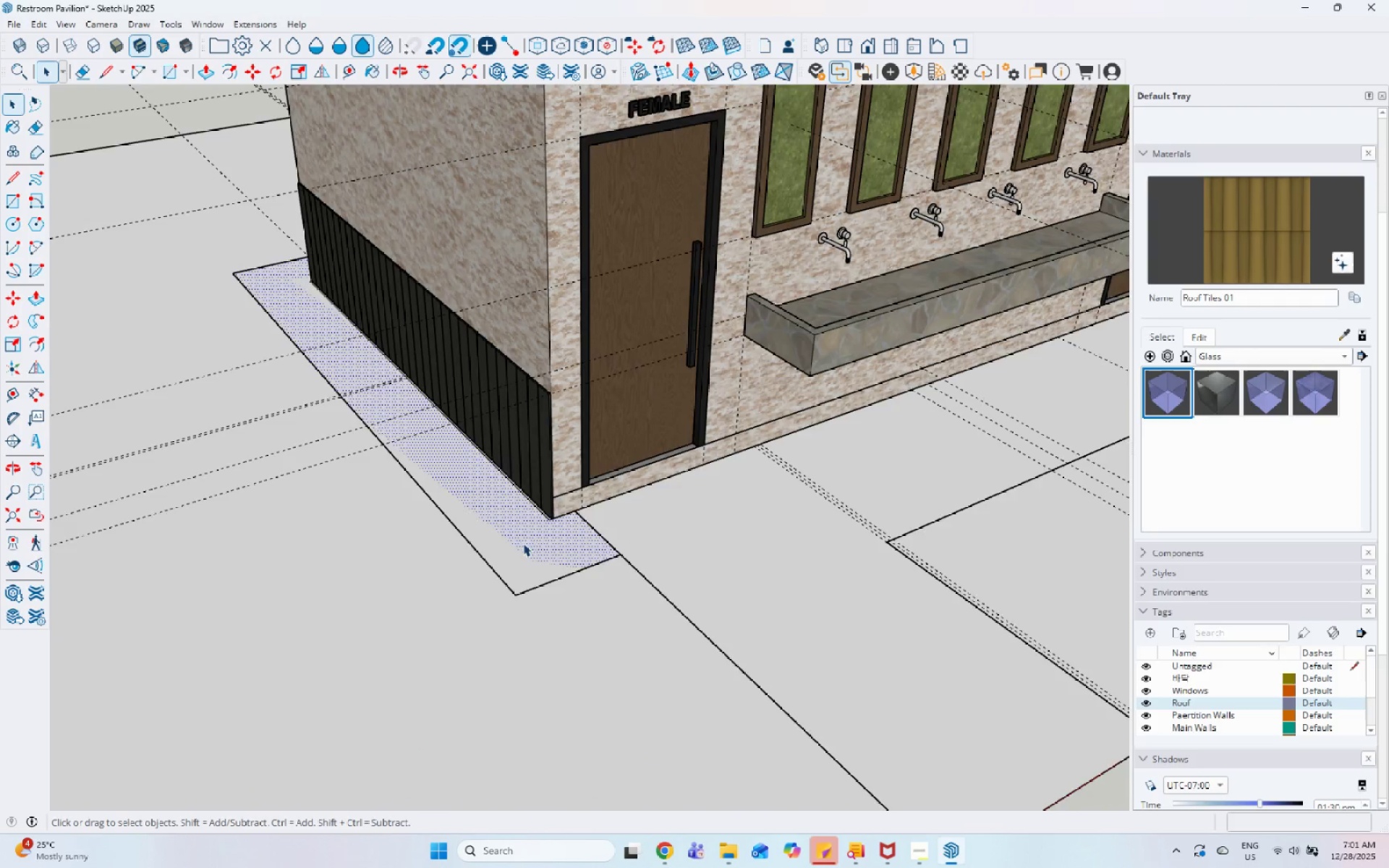 
scroll: coordinate [534, 545], scroll_direction: up, amount: 10.0
 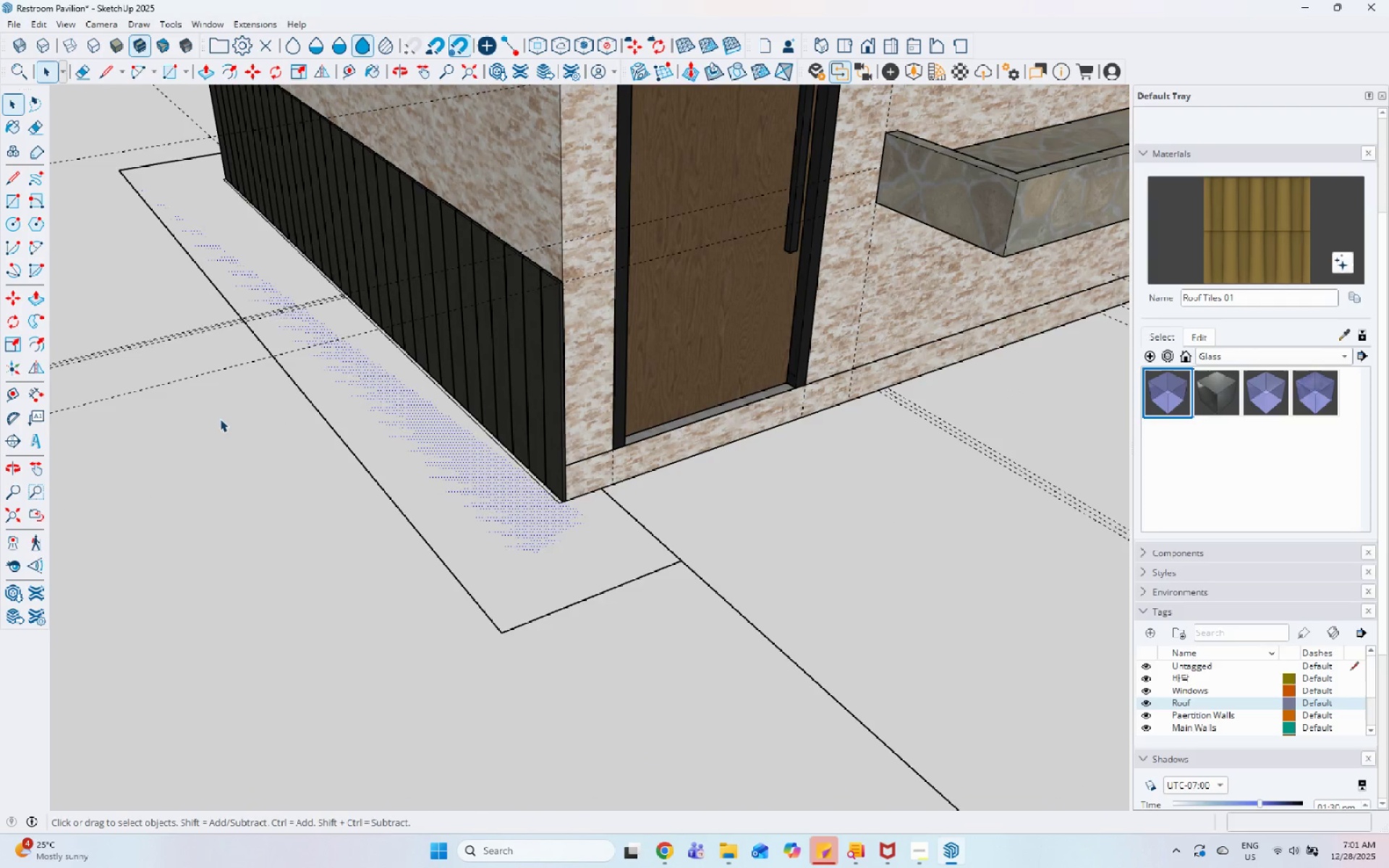 
scroll: coordinate [344, 438], scroll_direction: down, amount: 12.0
 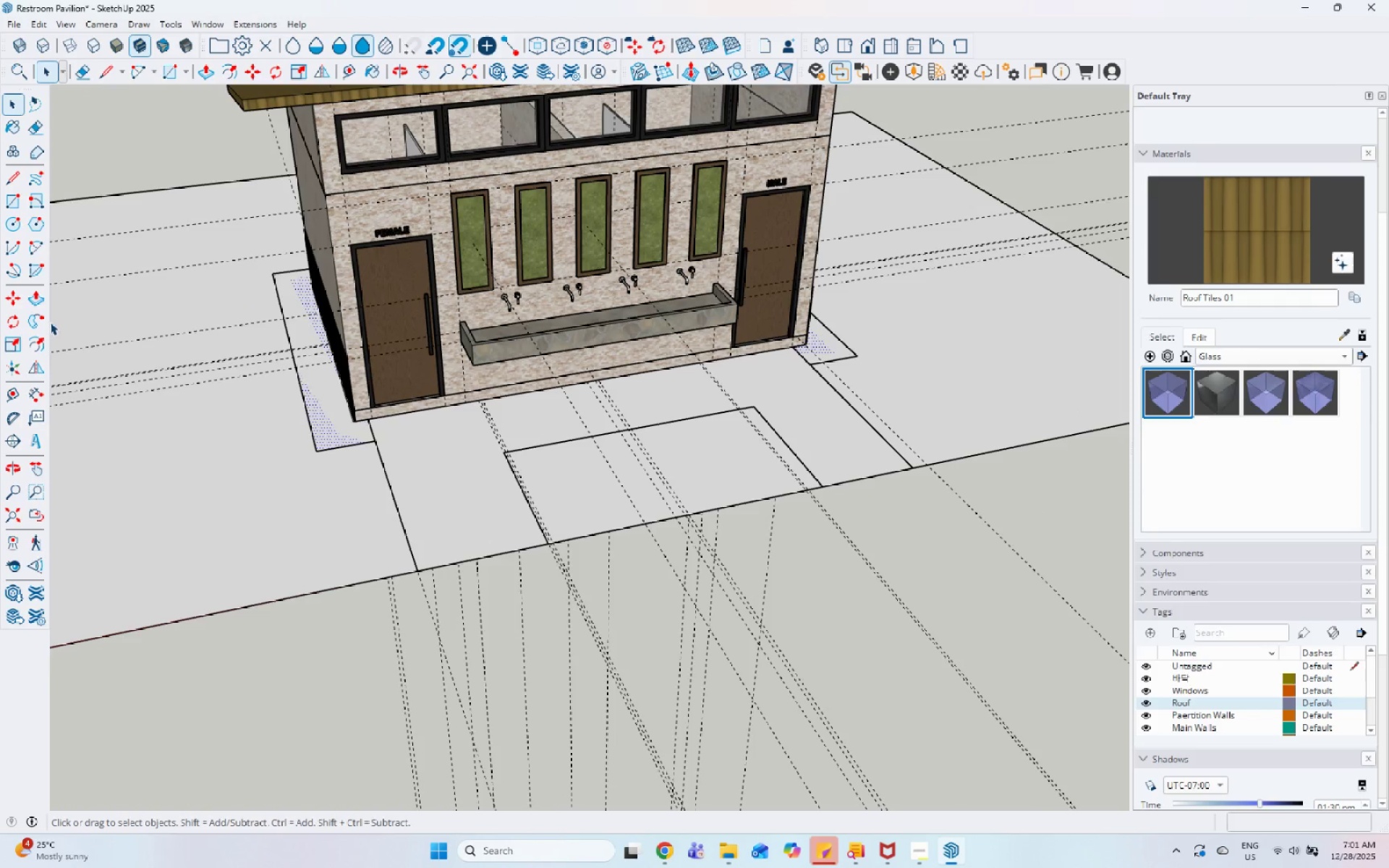 
left_click([40, 341])
 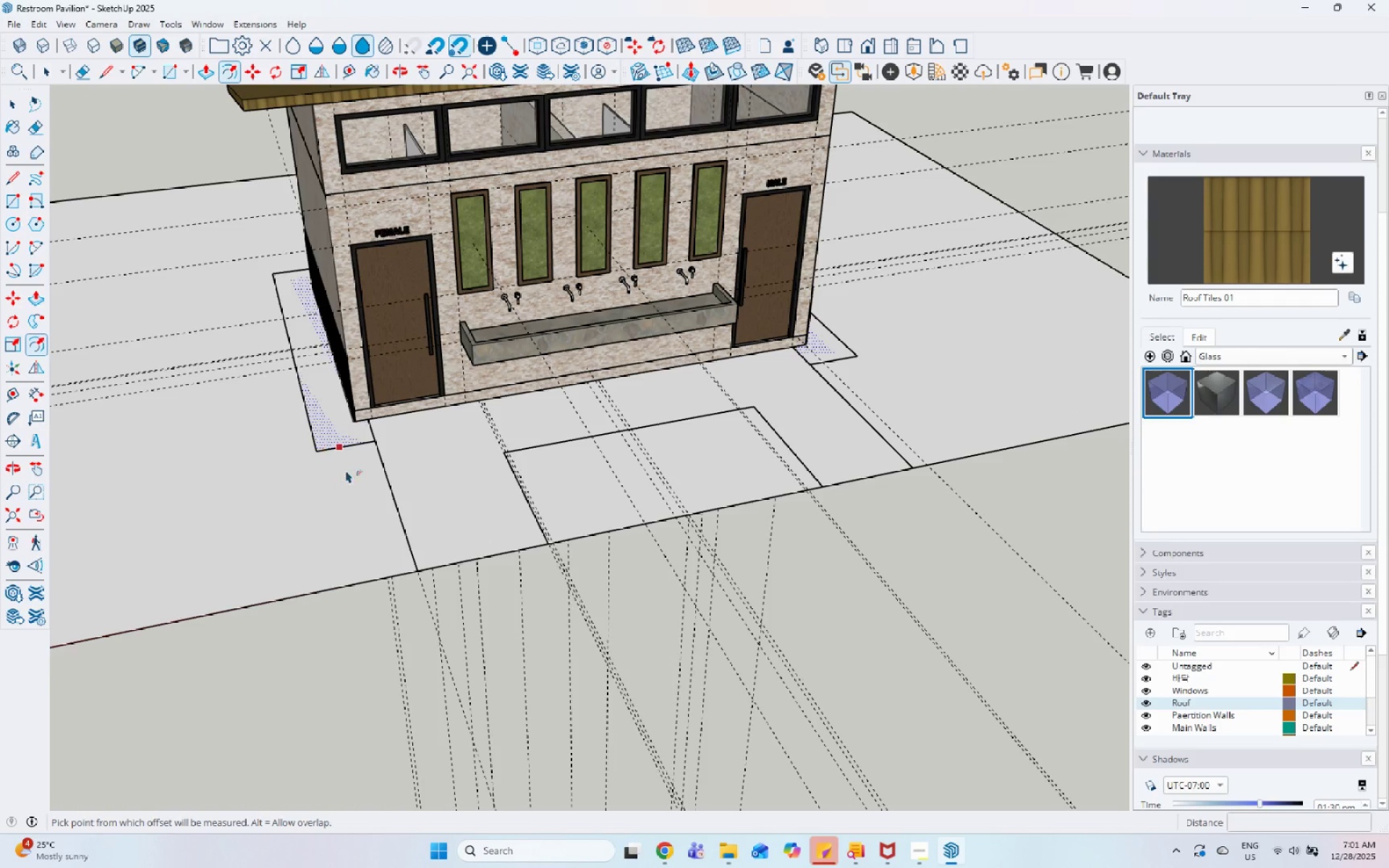 
left_click([346, 470])
 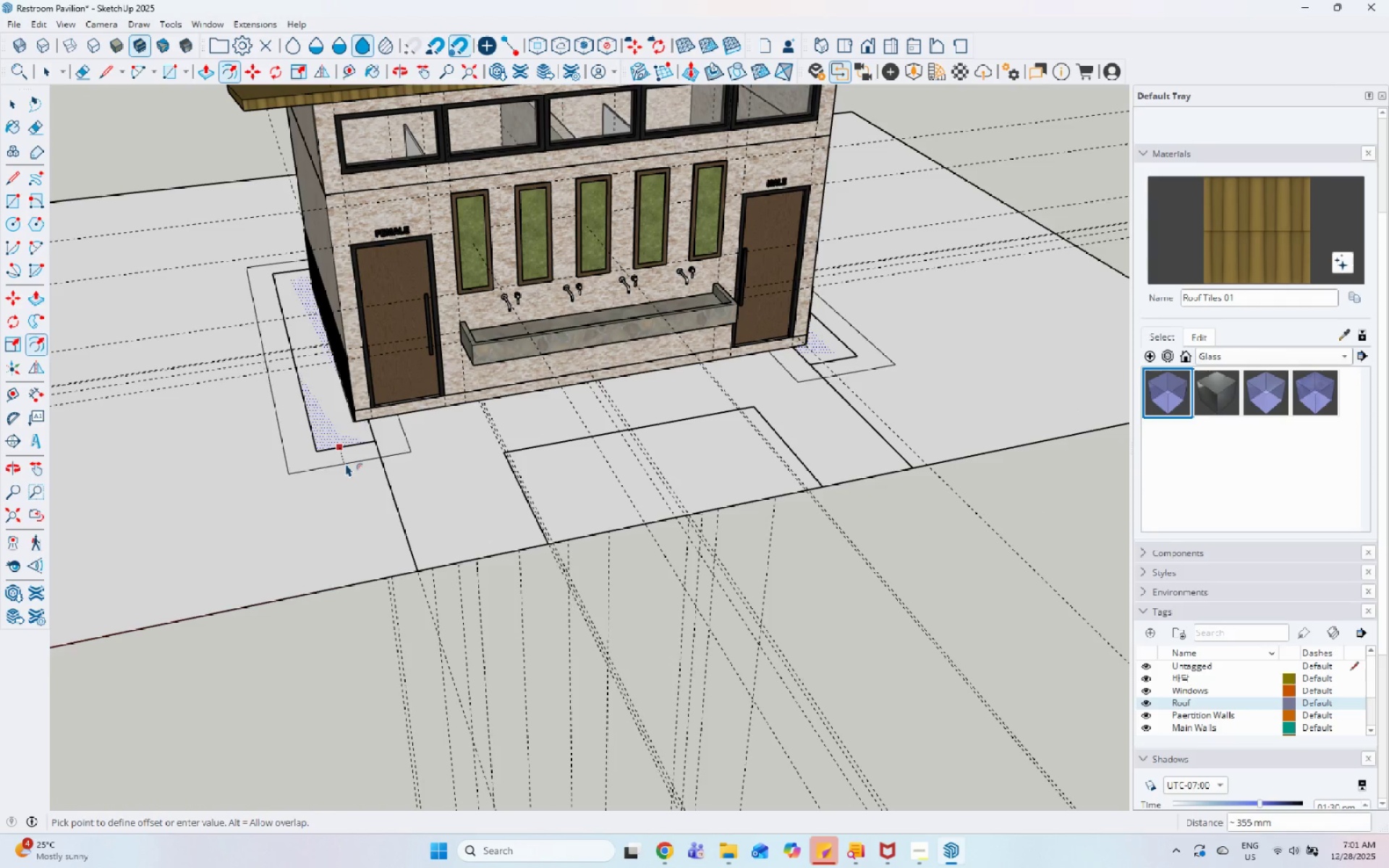 
scroll: coordinate [341, 448], scroll_direction: up, amount: 7.0
 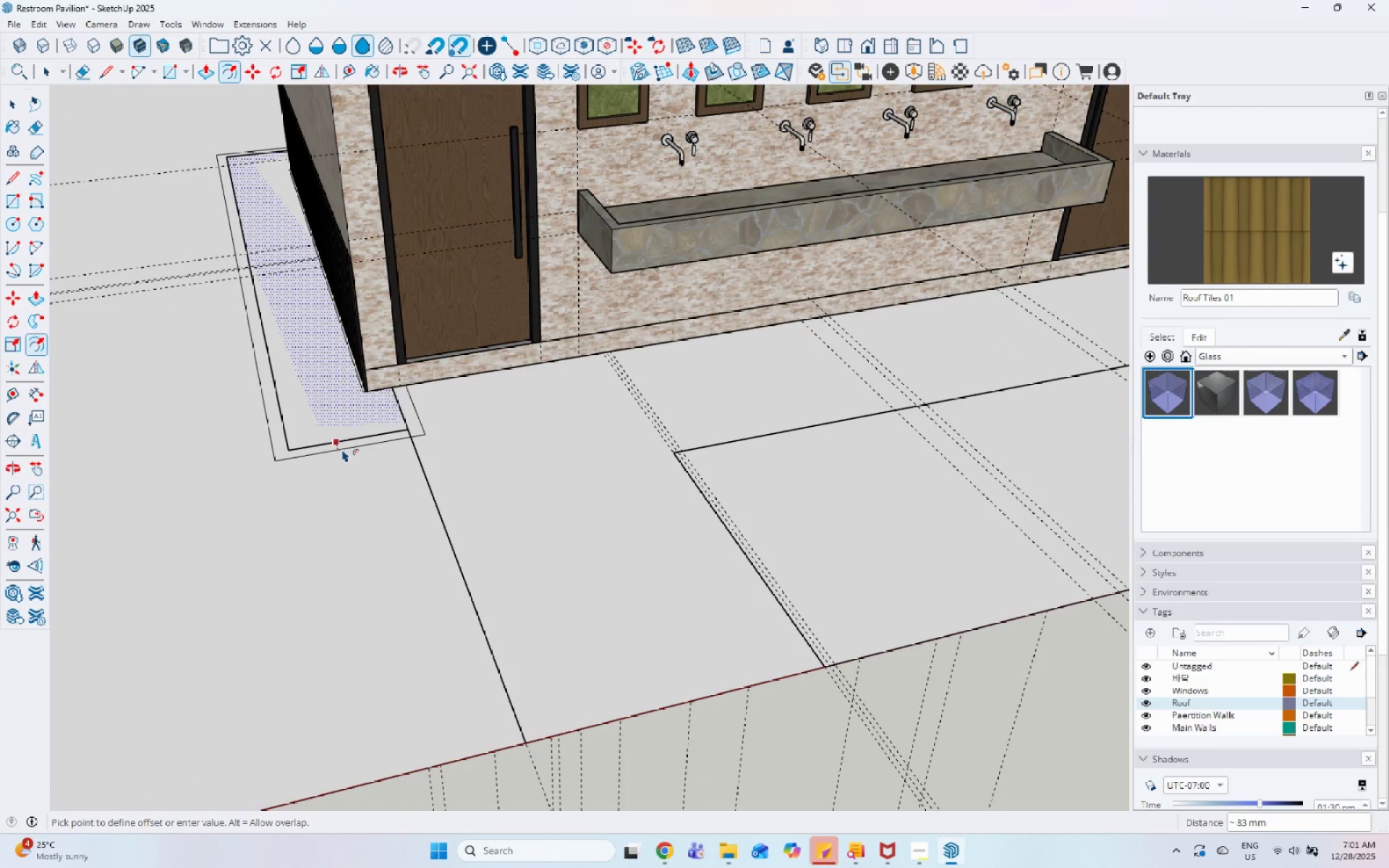 
wait(5.11)
 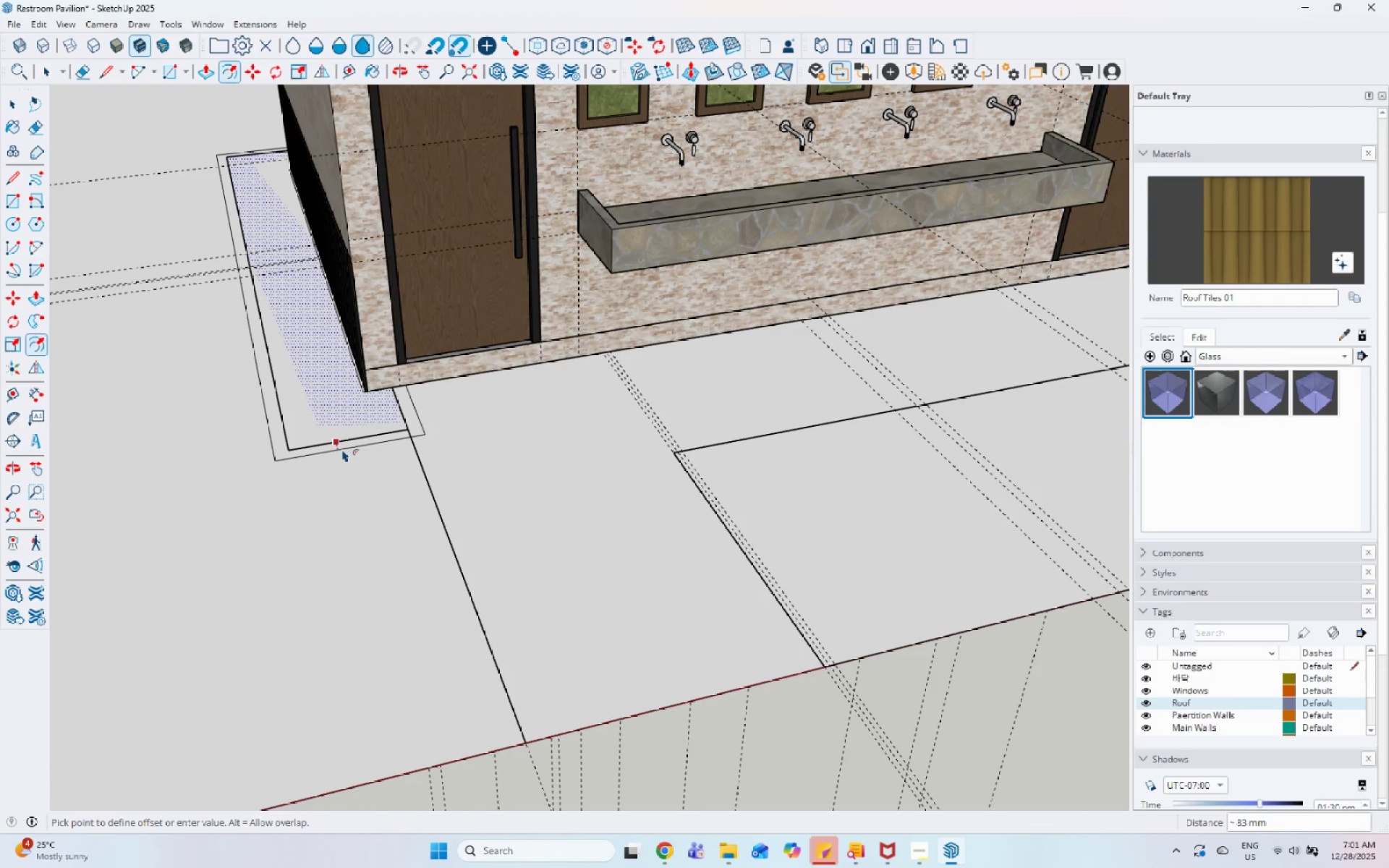 
key(Numpad1)
 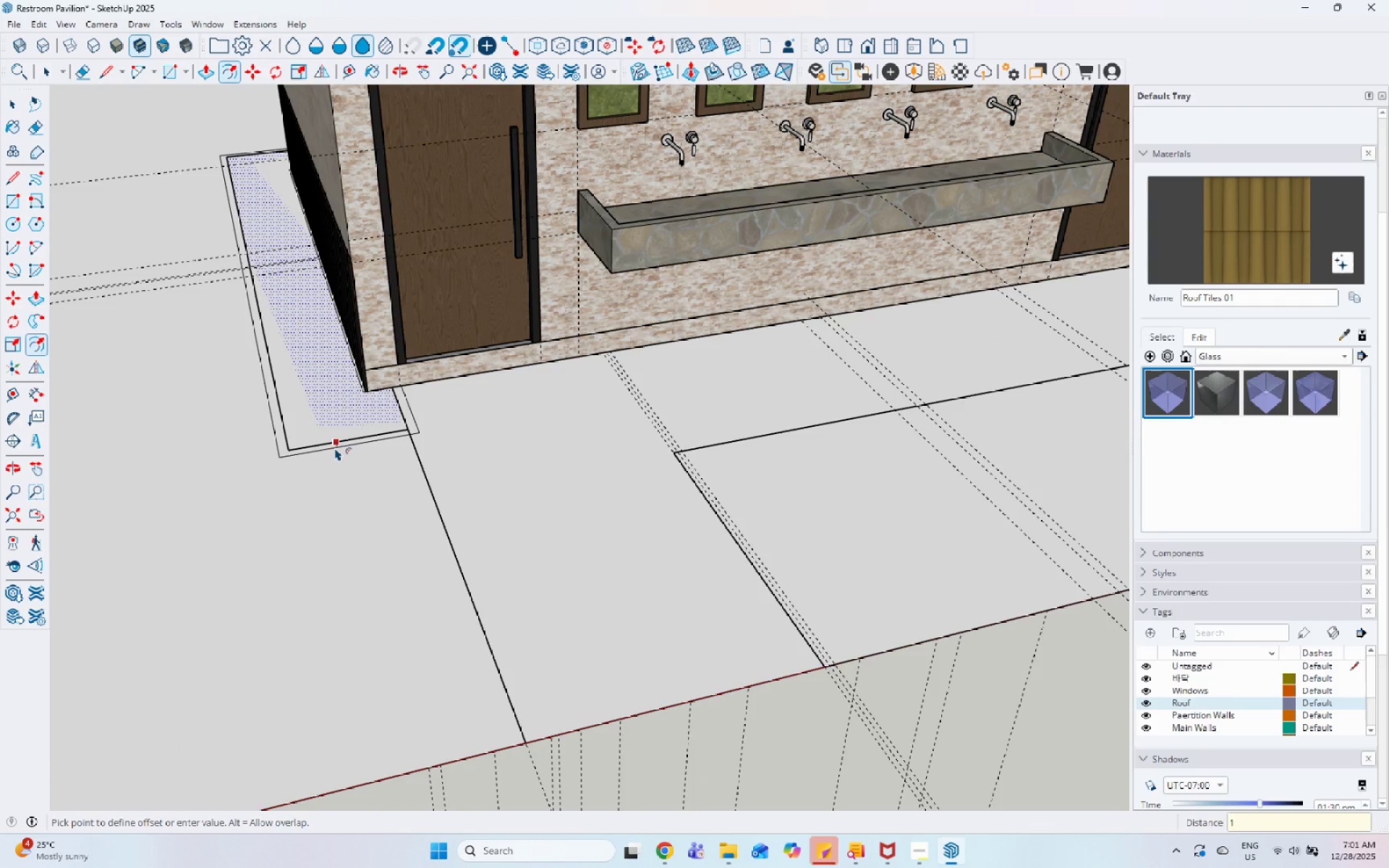 
key(Numpad0)
 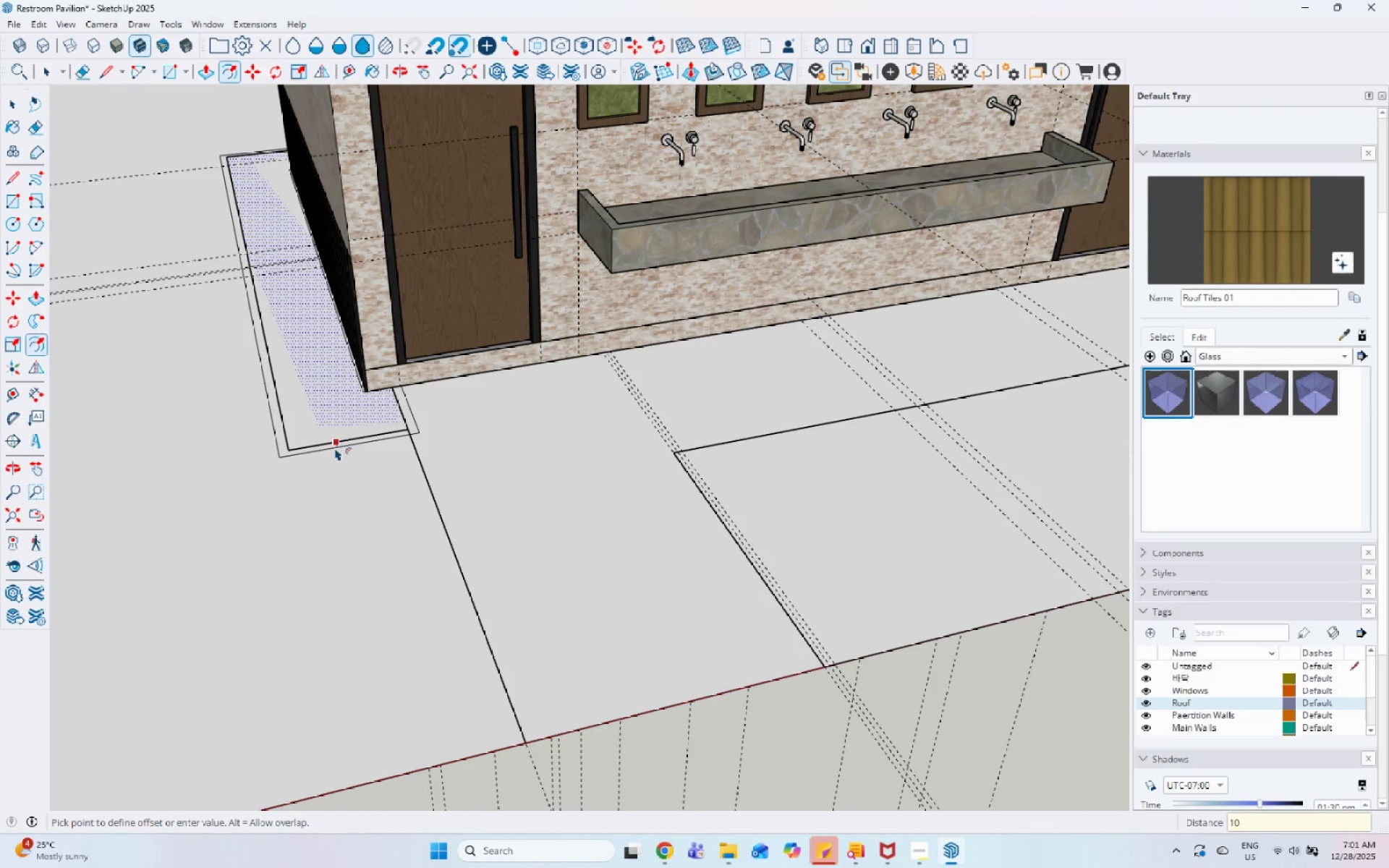 
key(Numpad0)
 